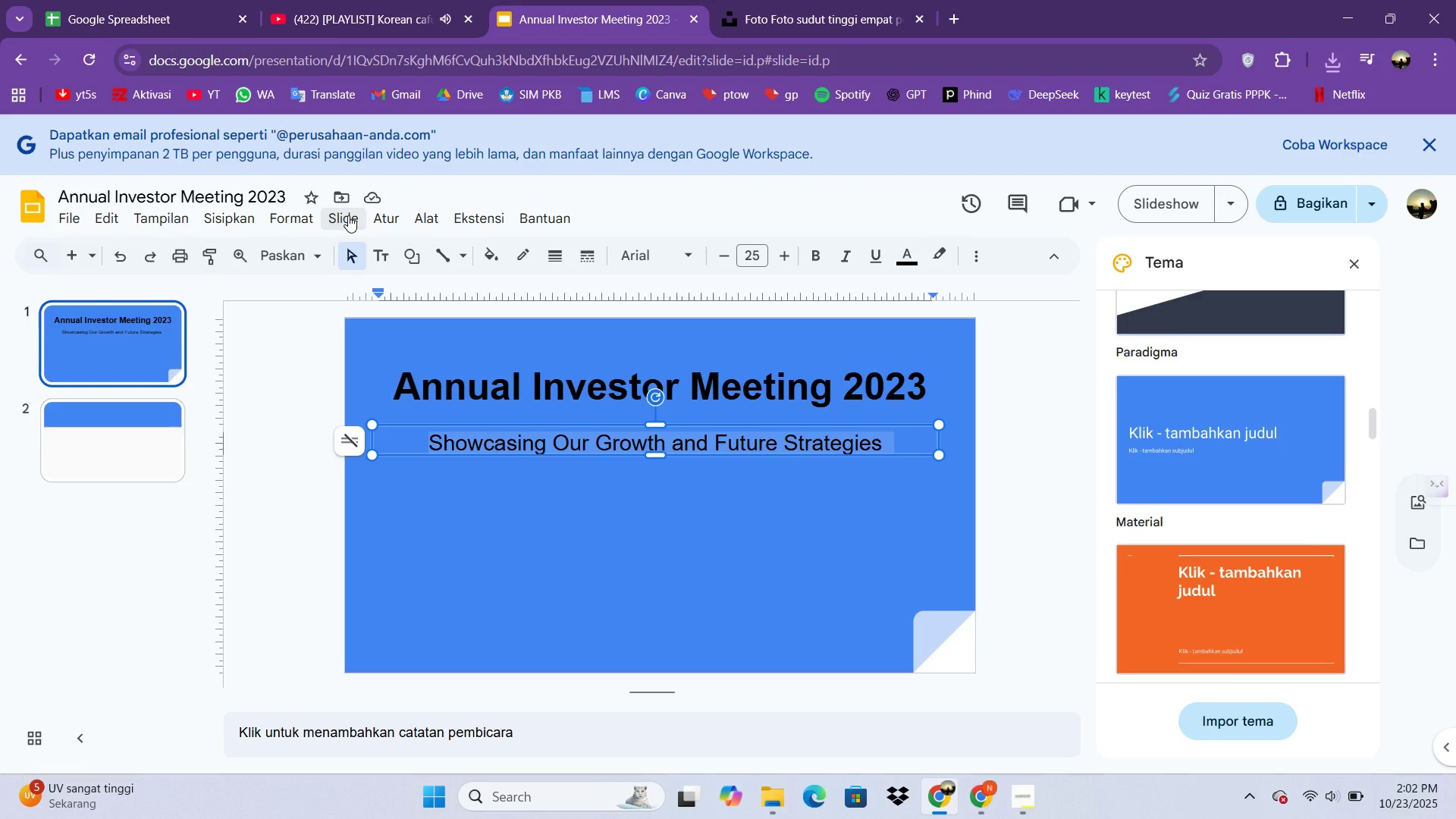 
left_click([350, 215])
 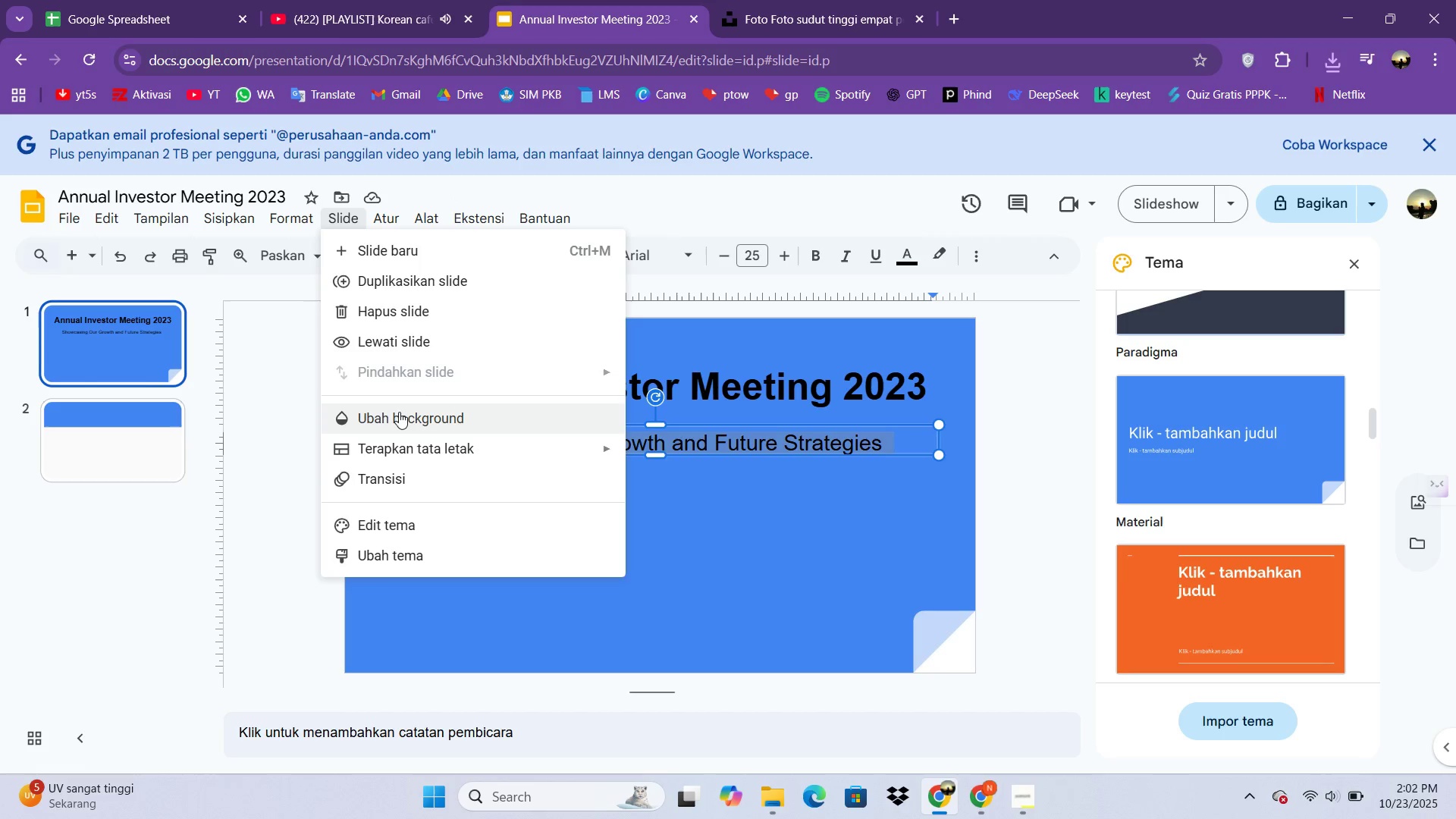 
left_click([399, 412])
 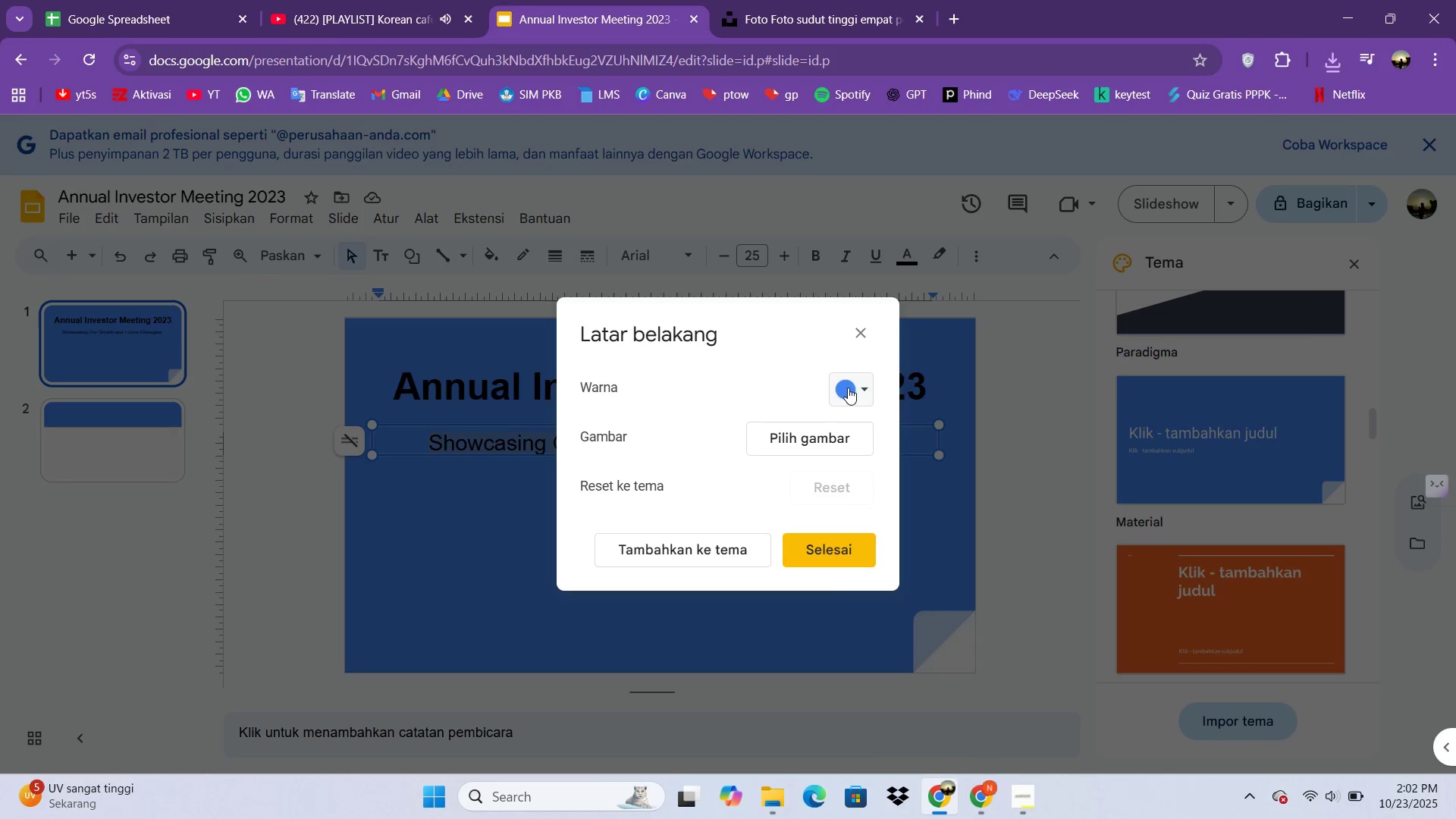 
left_click([848, 388])
 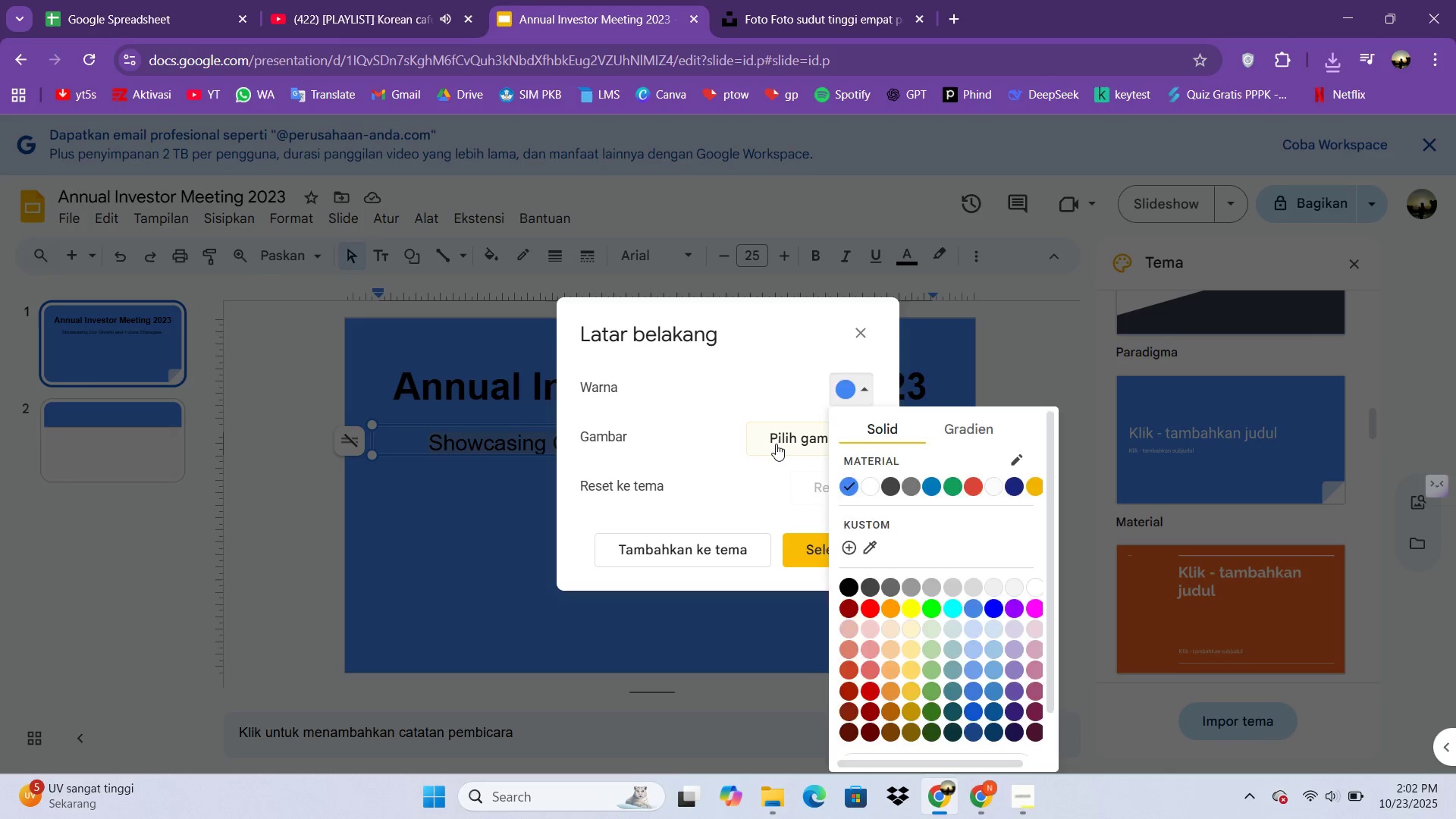 
left_click([776, 444])
 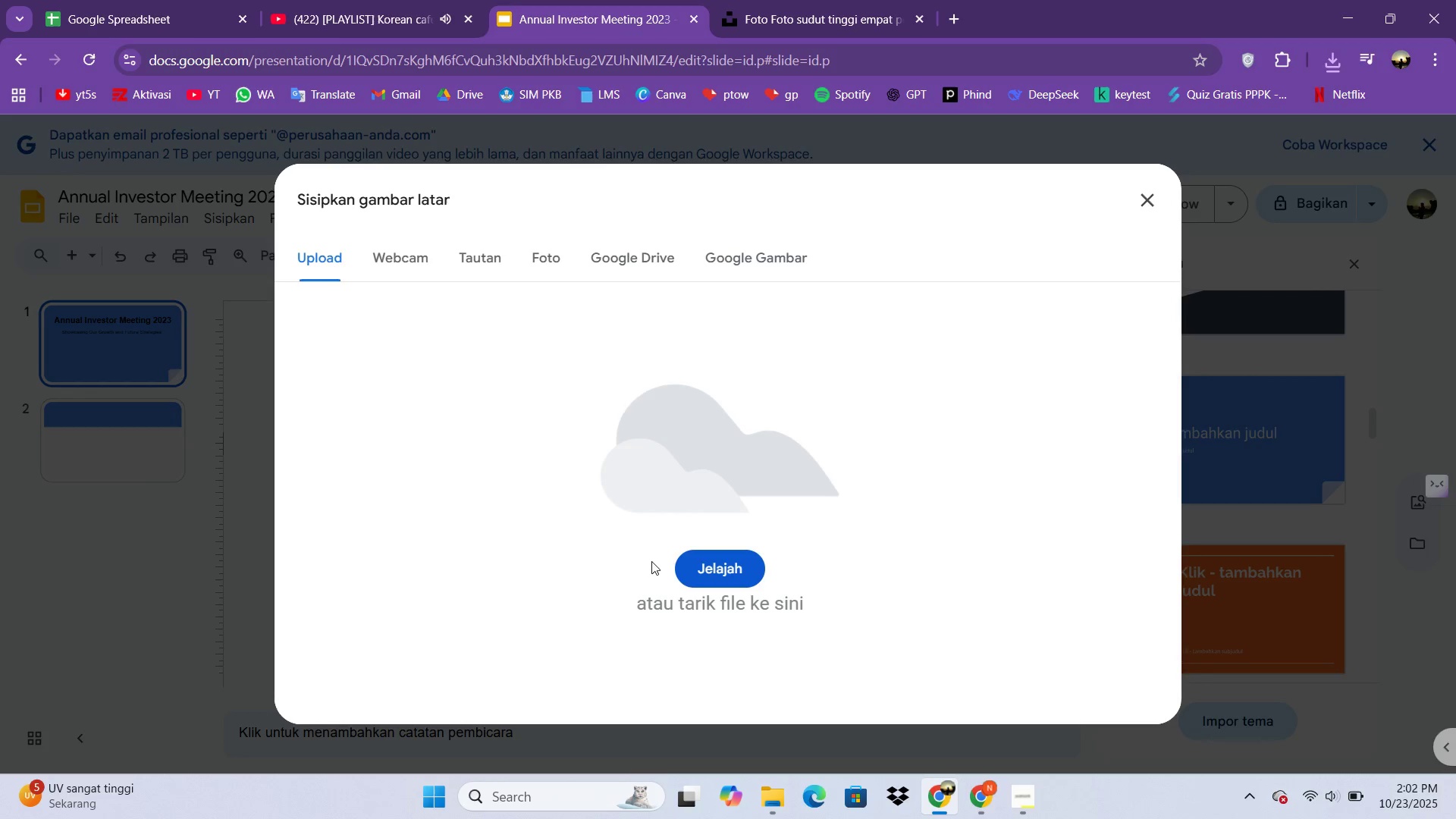 
left_click([705, 582])
 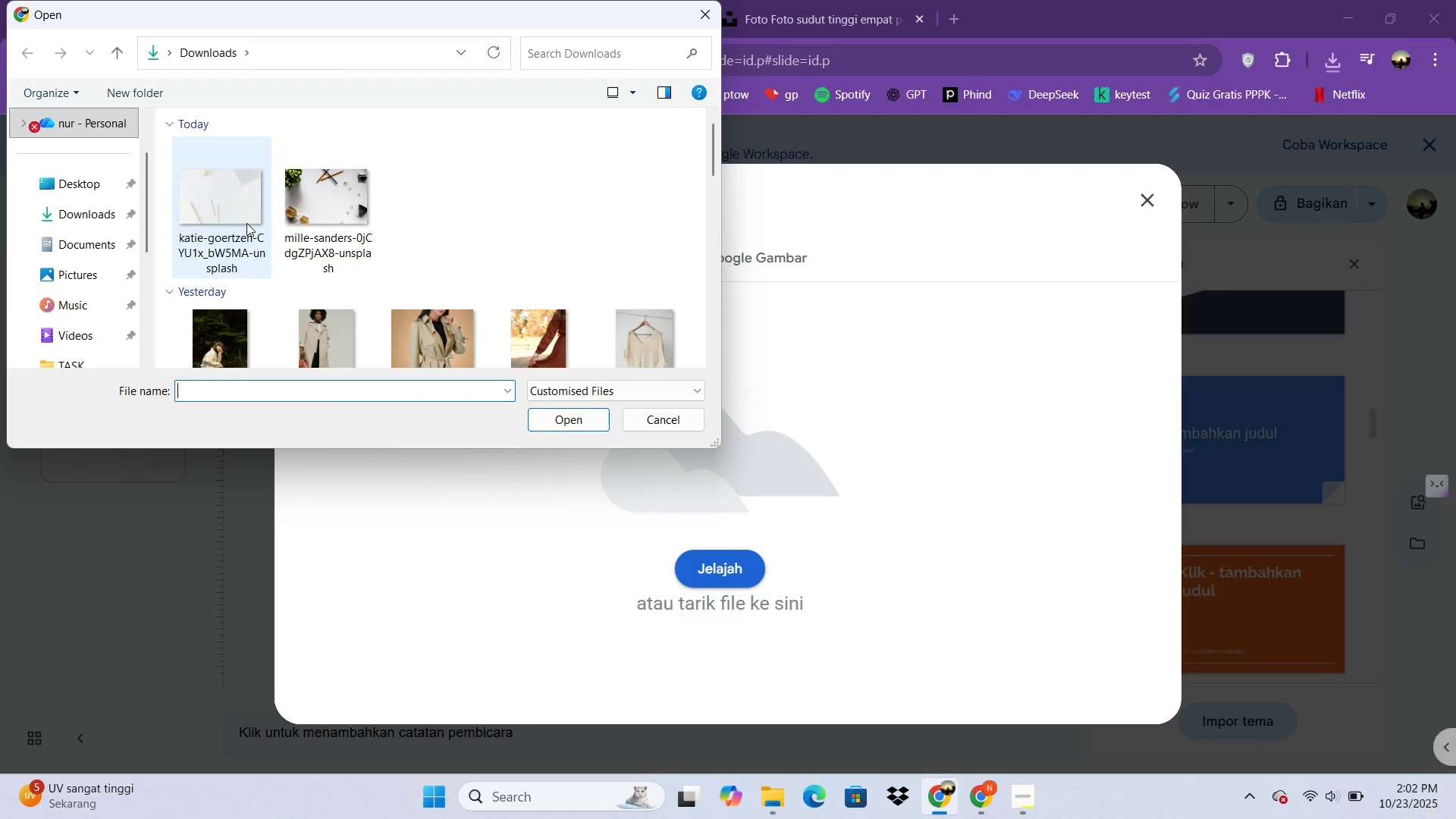 
double_click([246, 223])
 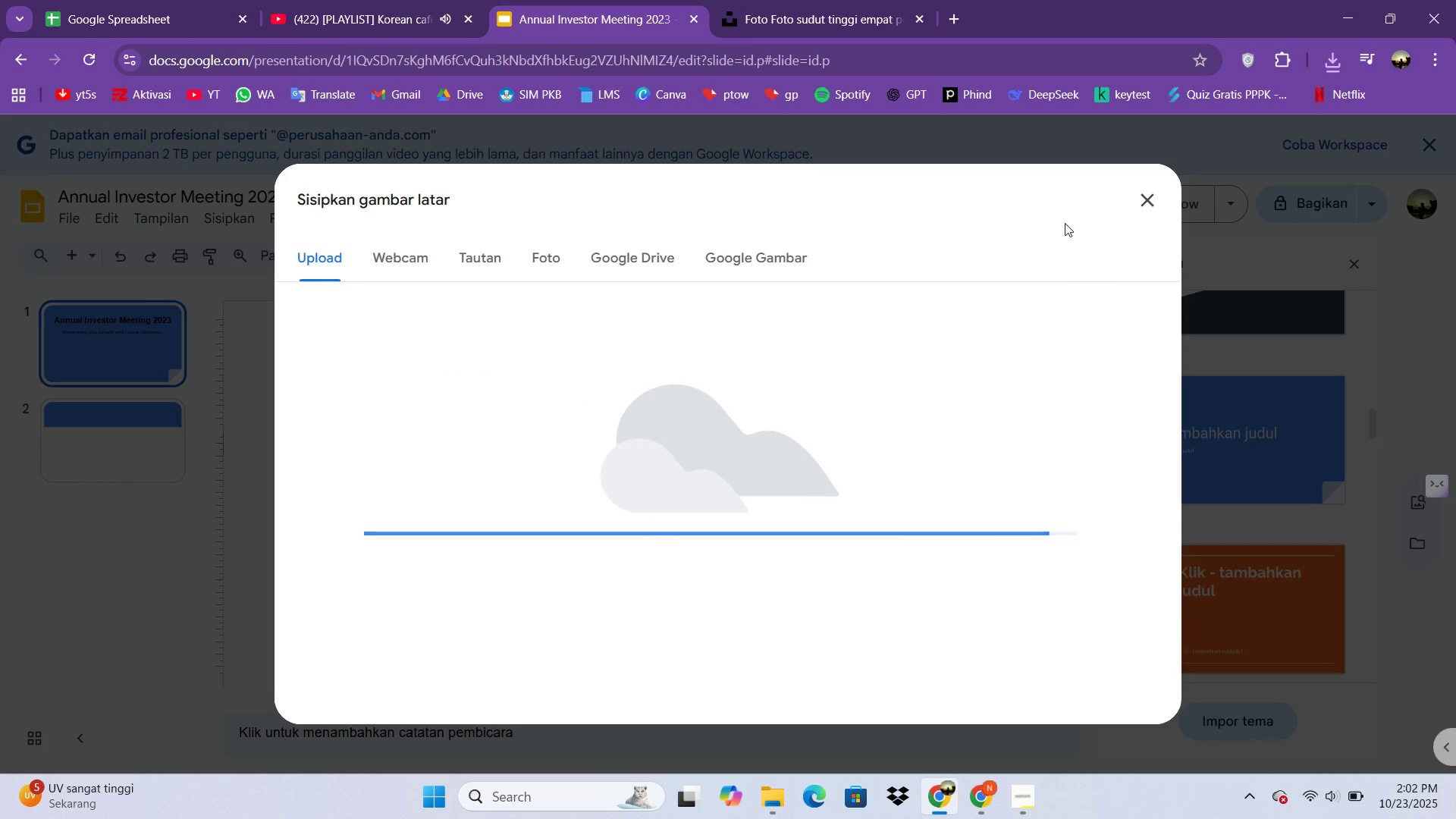 
mouse_move([1136, 221])
 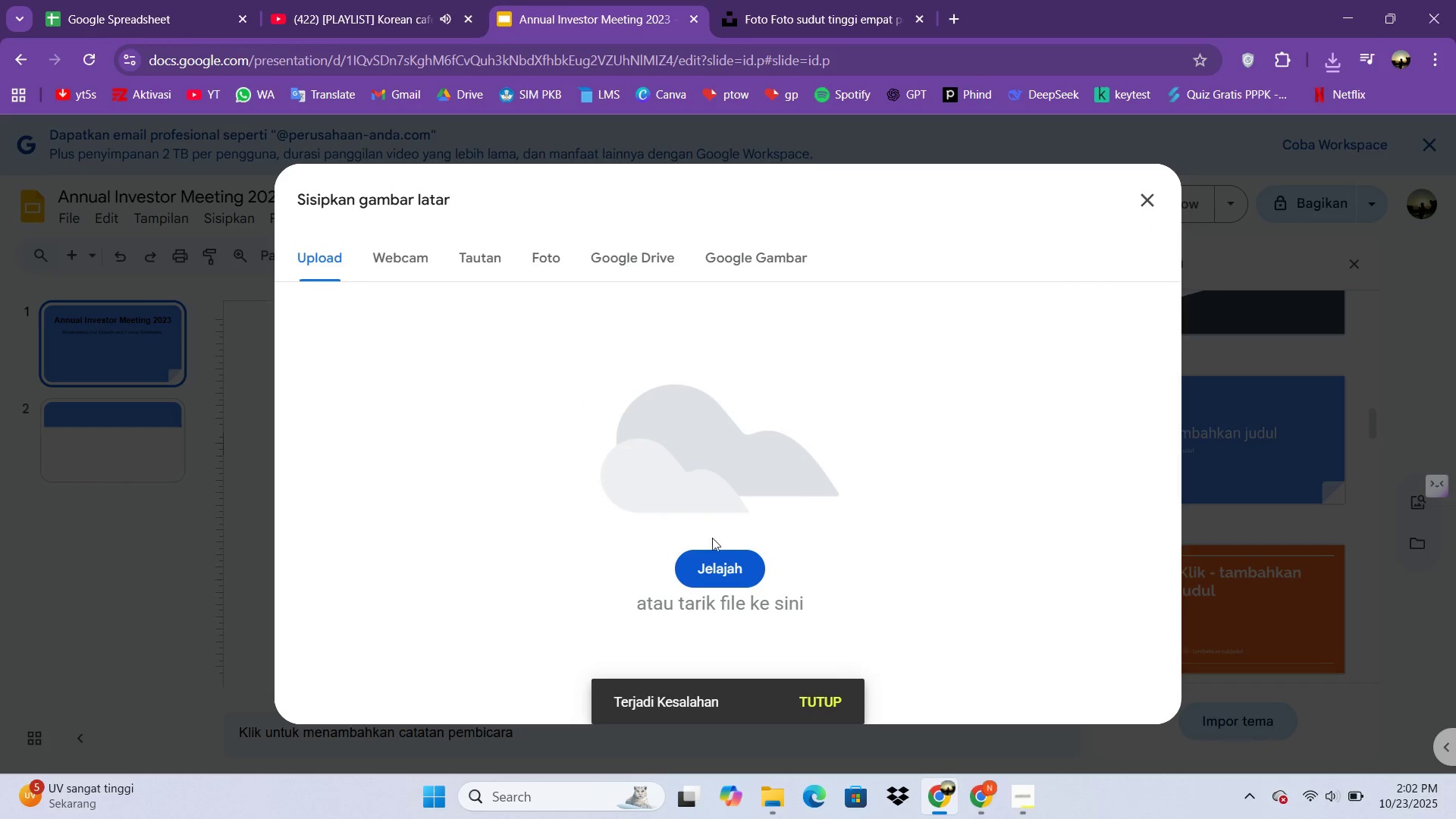 
left_click([746, 560])
 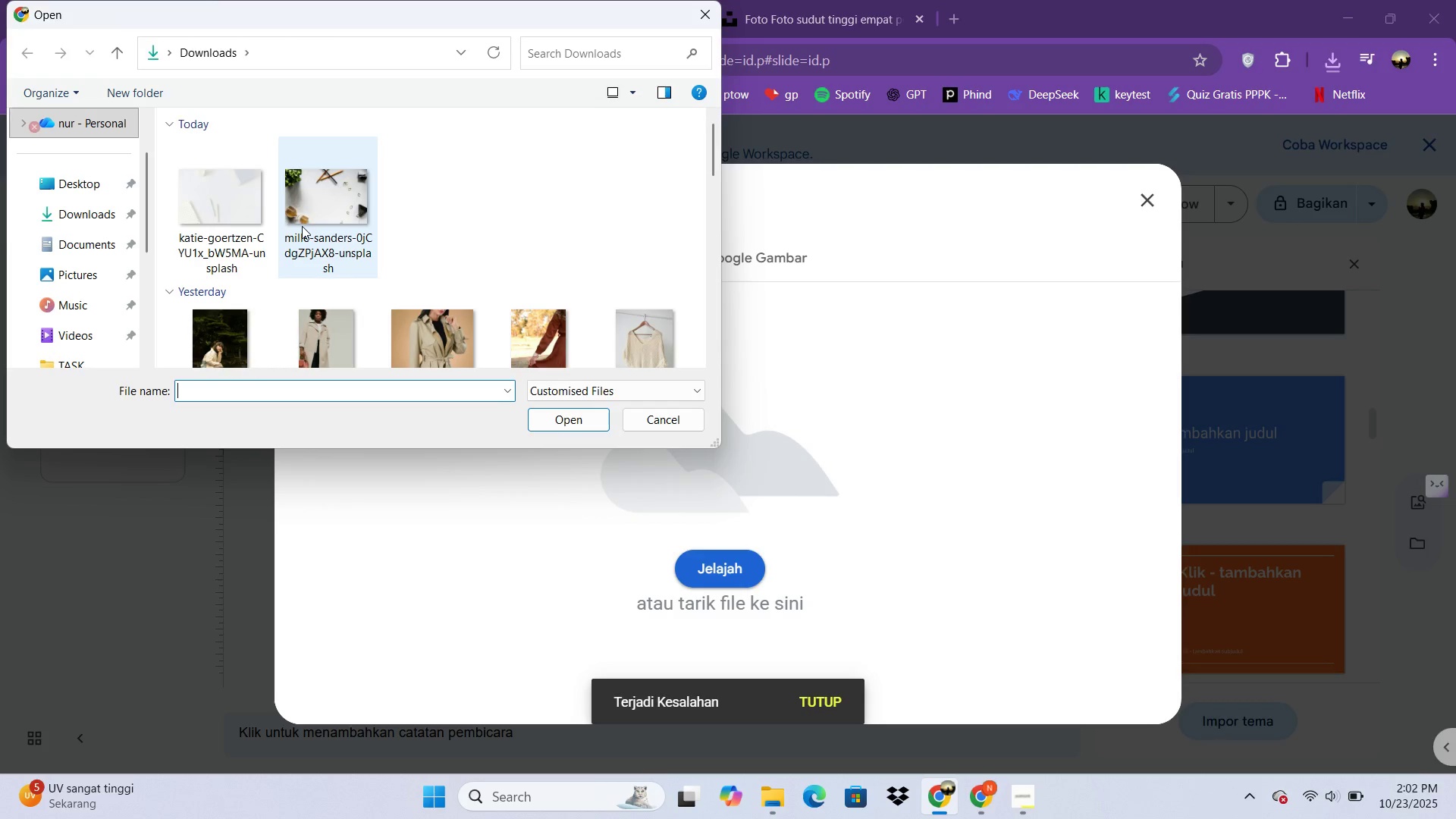 
double_click([302, 226])
 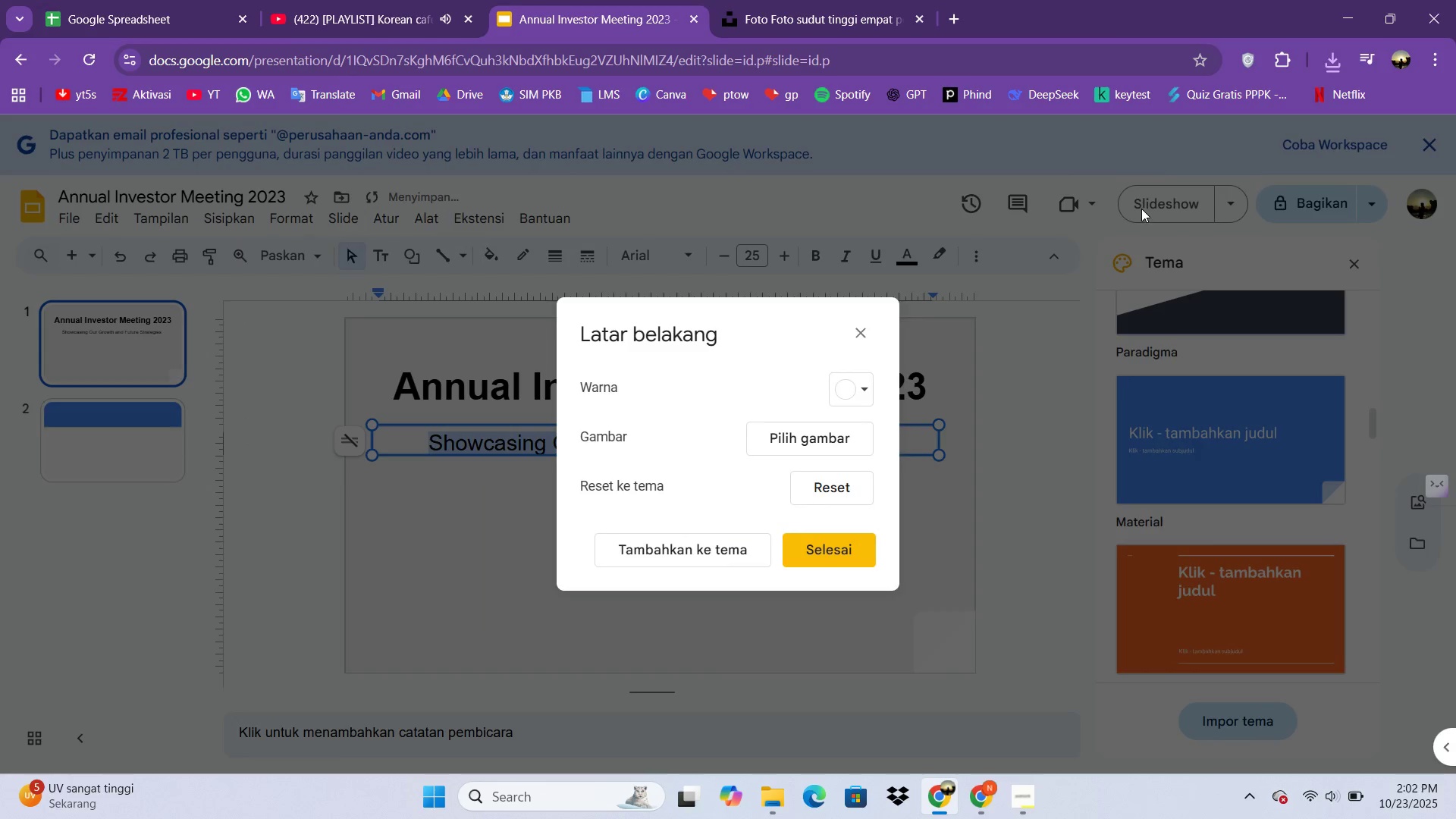 
left_click([824, 557])
 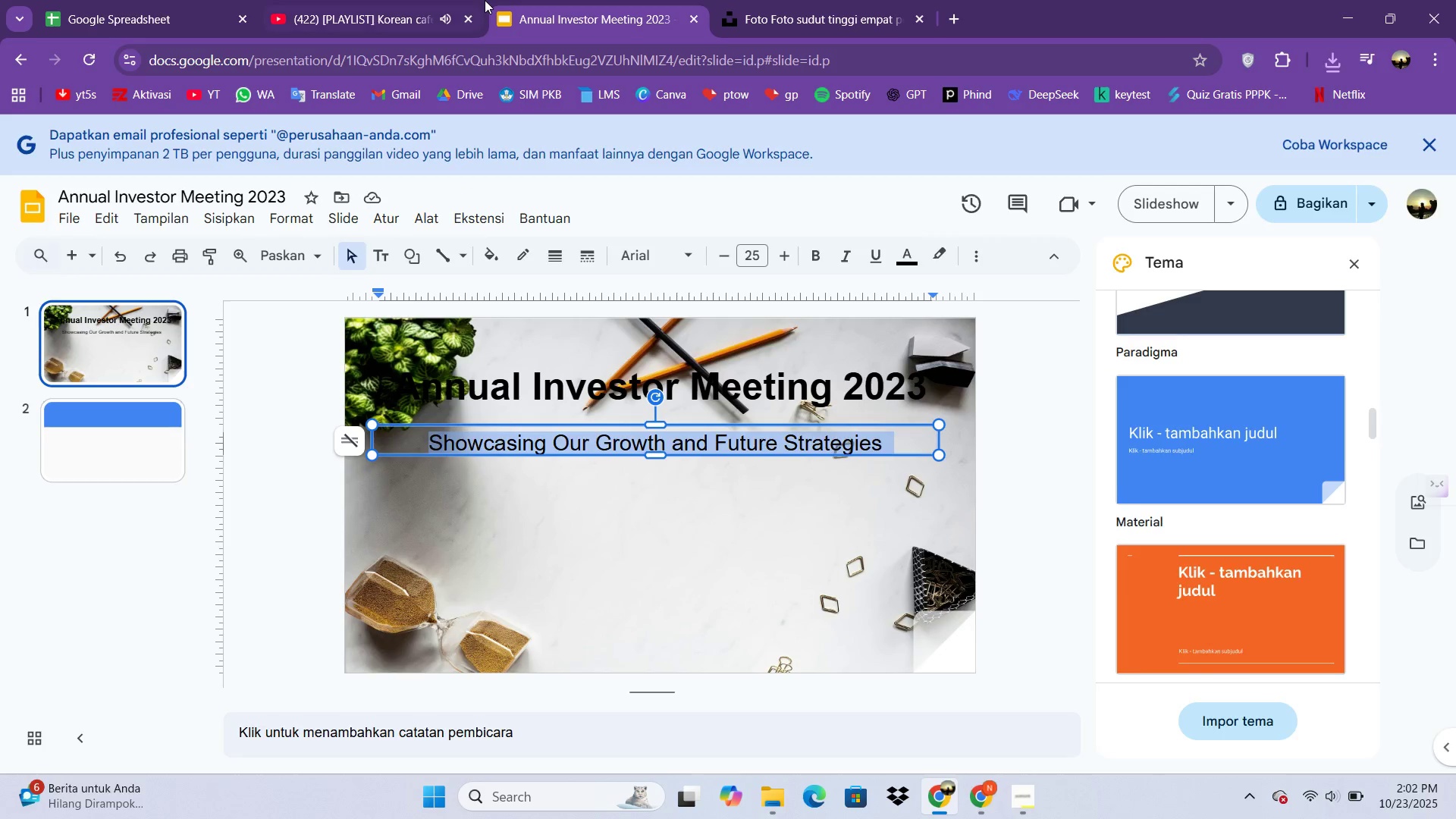 
wait(6.3)
 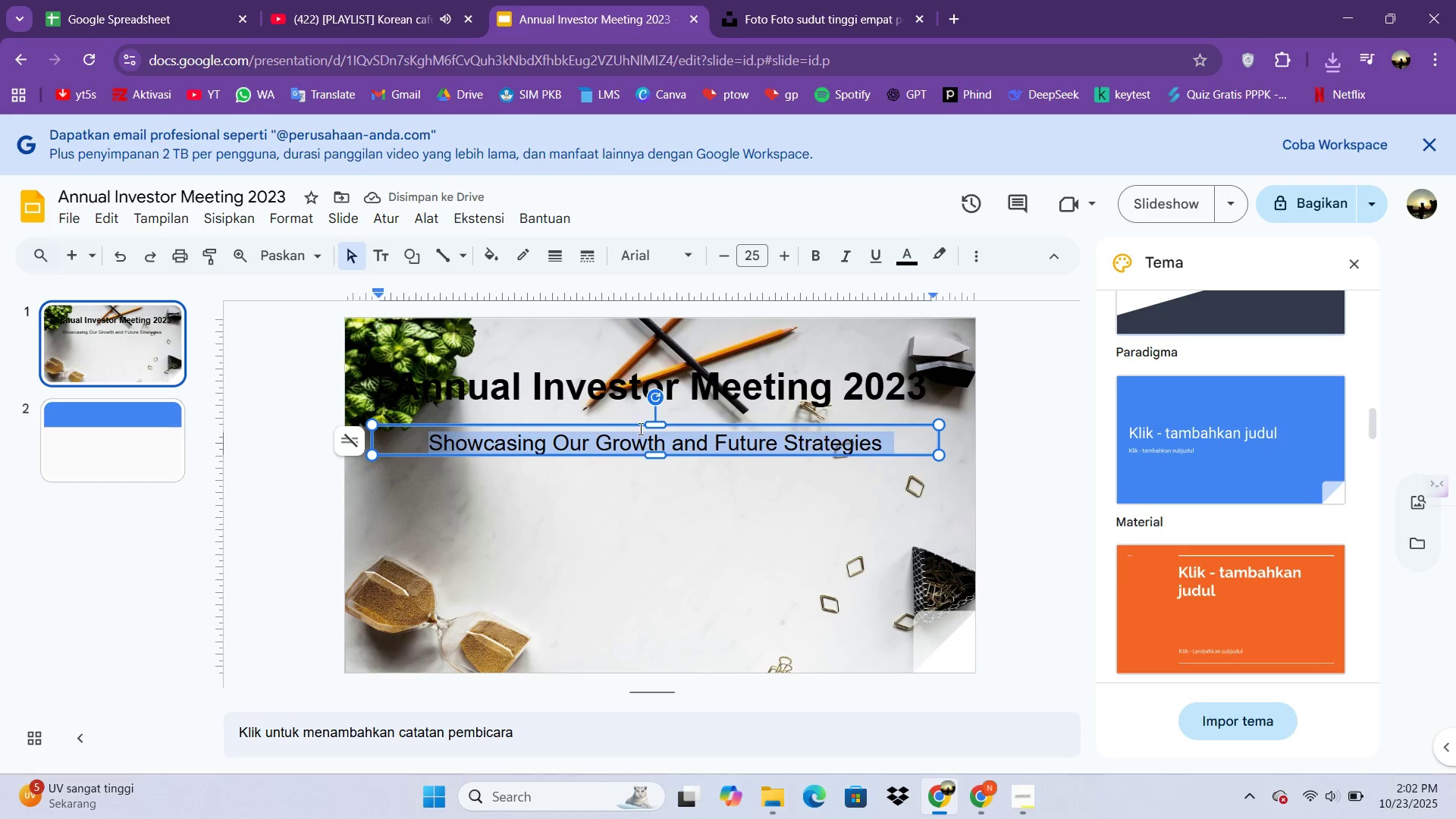 
left_click([533, 0])
 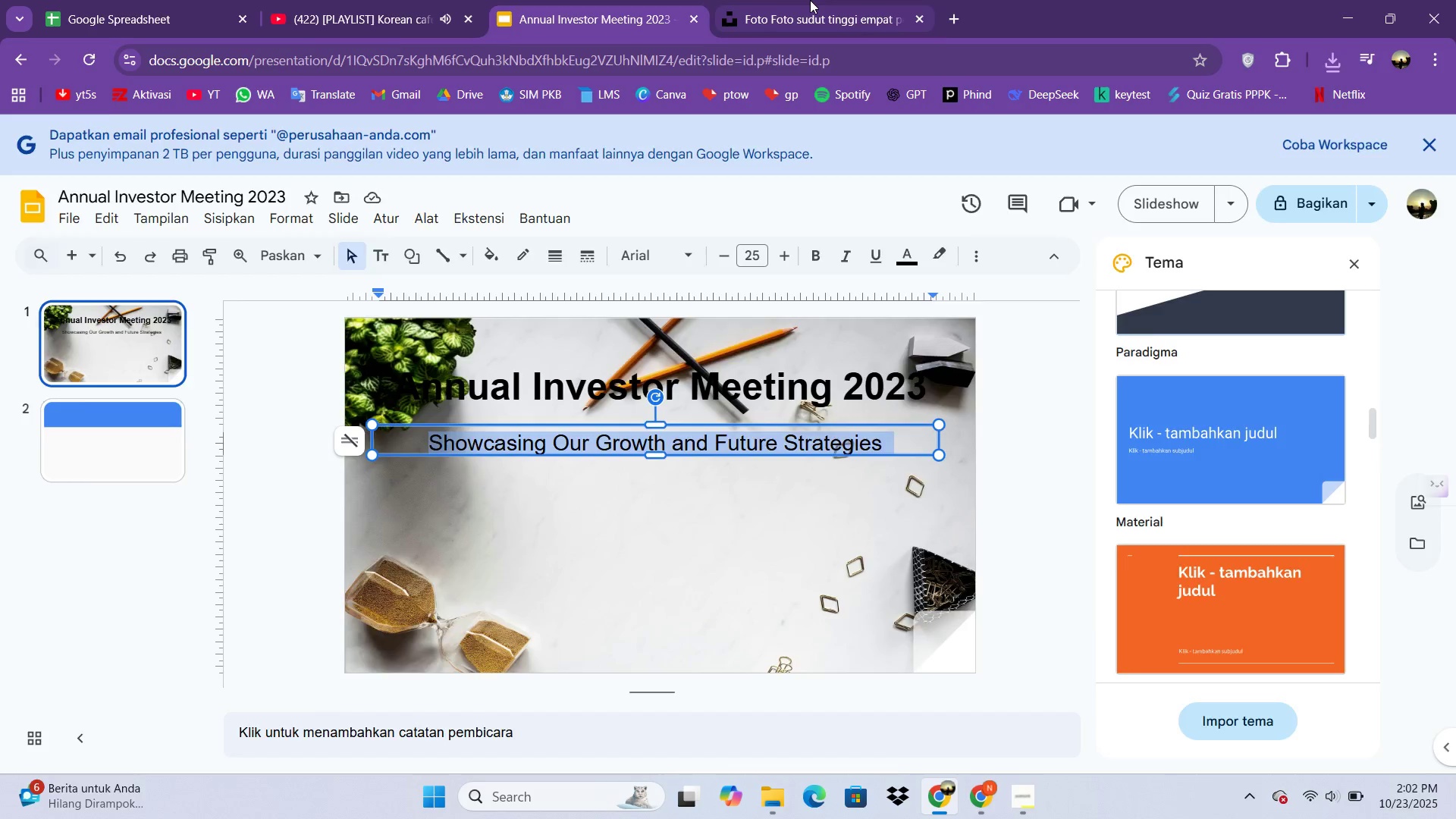 
left_click([810, 0])
 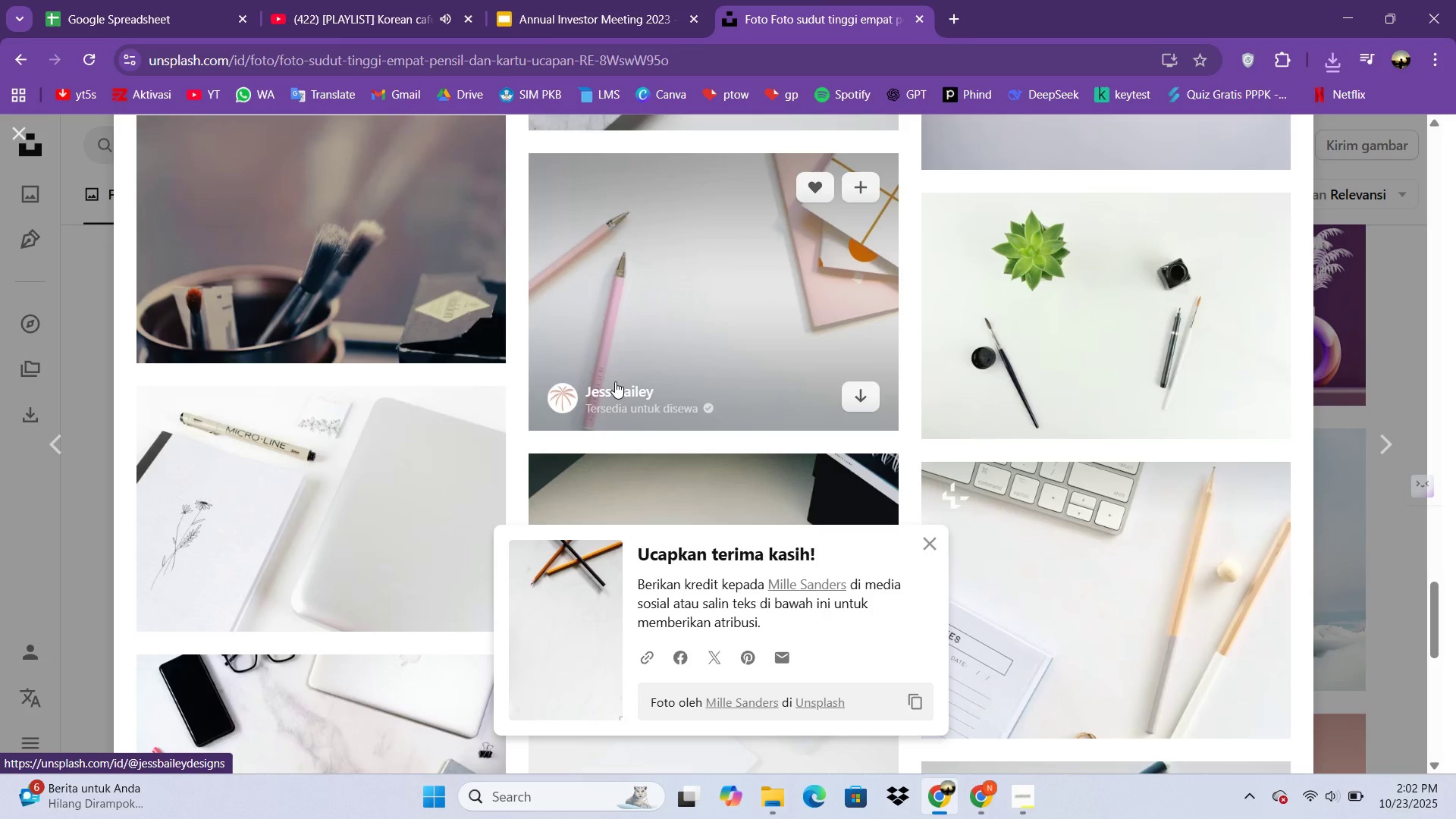 
scroll: coordinate [615, 384], scroll_direction: up, amount: 8.0
 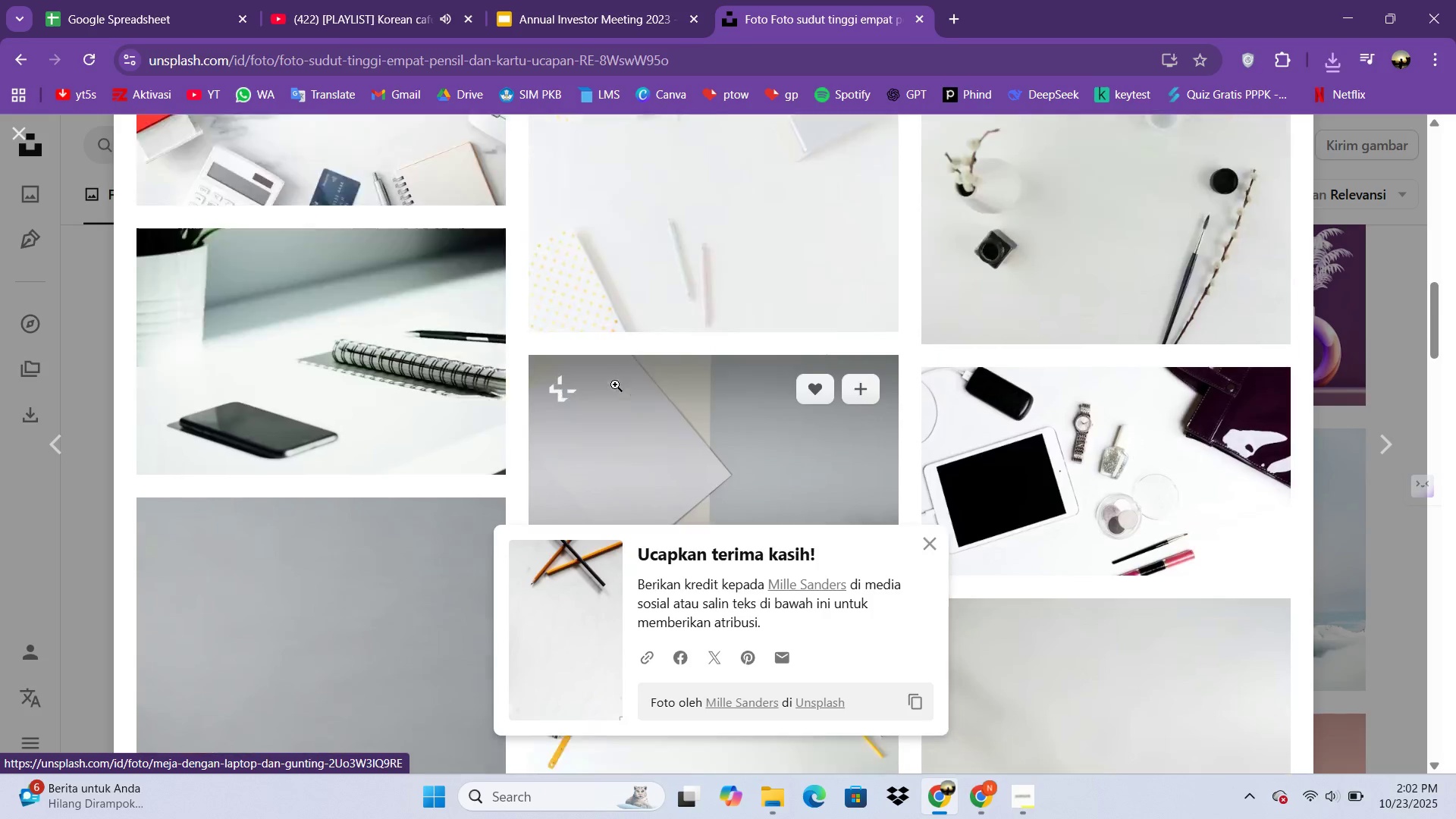 
left_click([617, 384])
 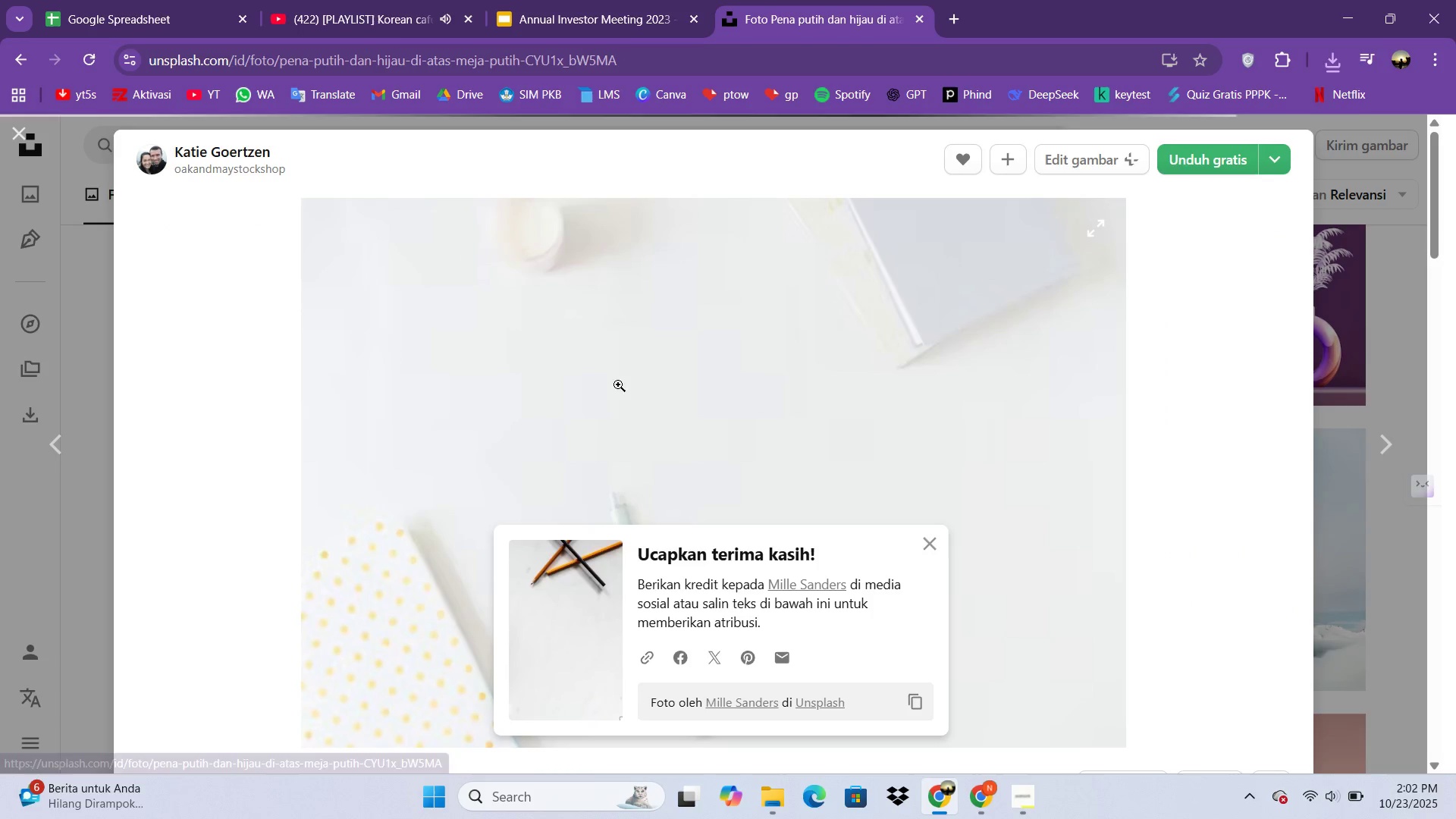 
scroll: coordinate [745, 409], scroll_direction: down, amount: 5.0
 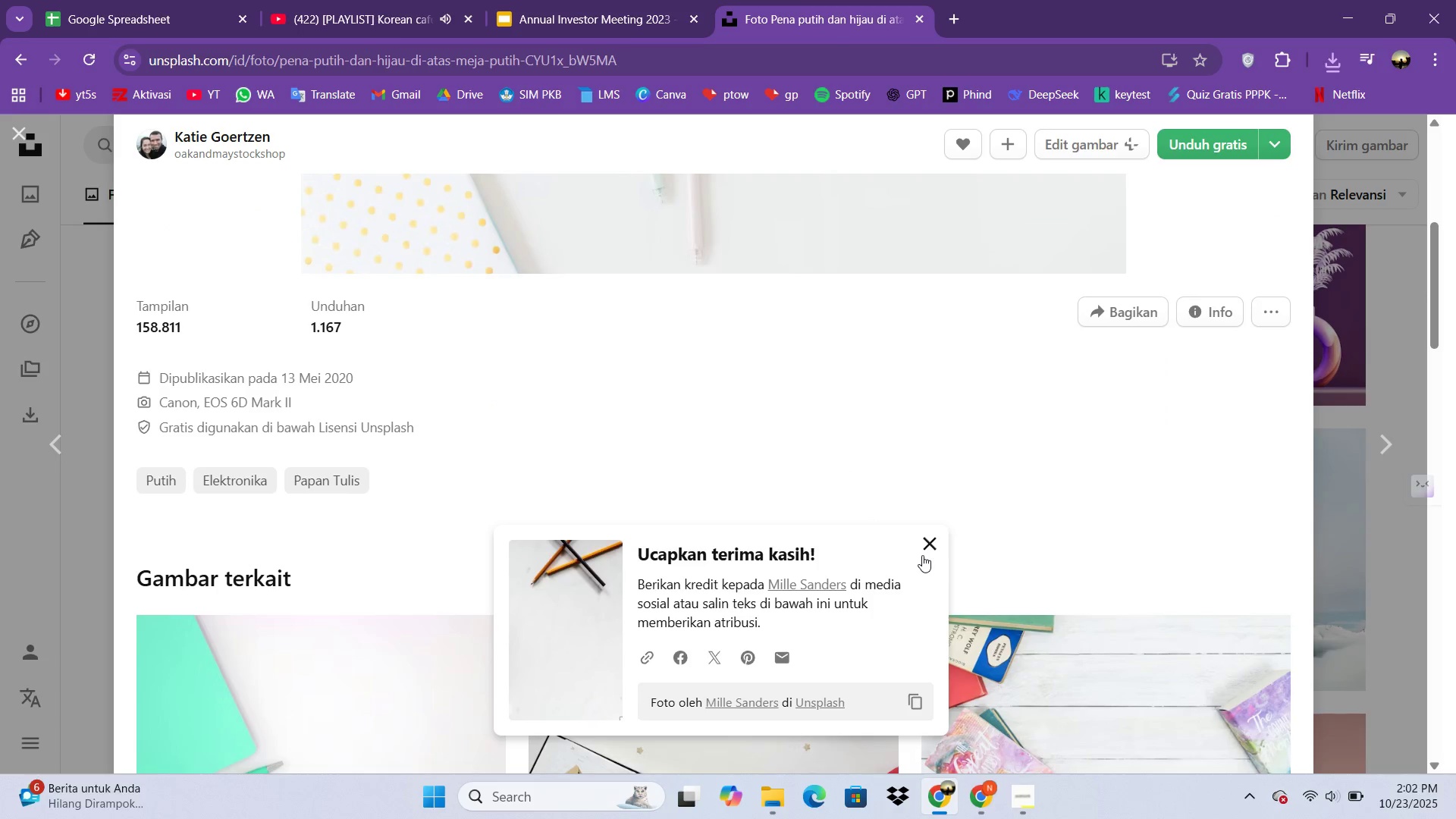 
left_click([923, 554])
 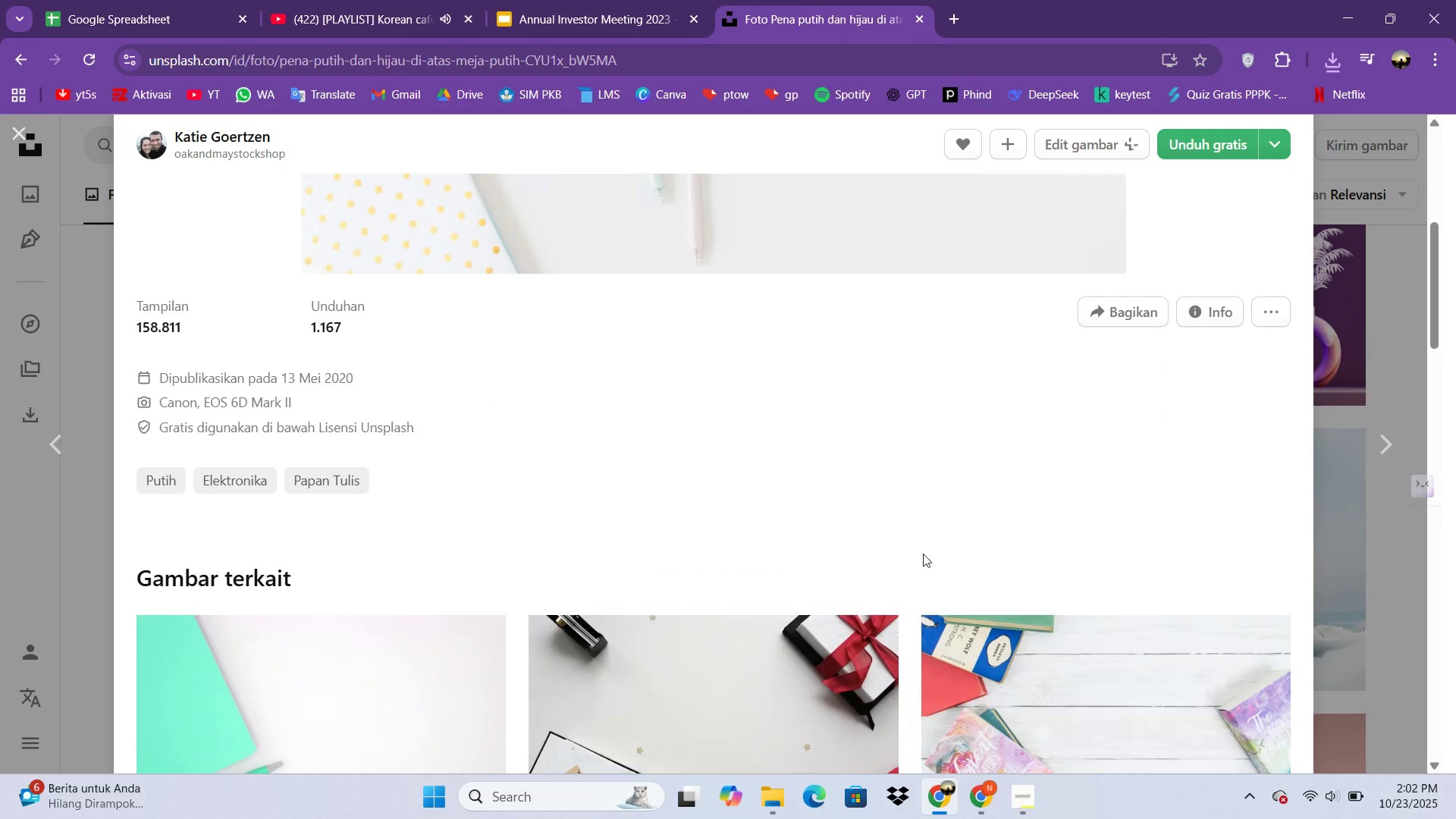 
scroll: coordinate [827, 449], scroll_direction: down, amount: 12.0
 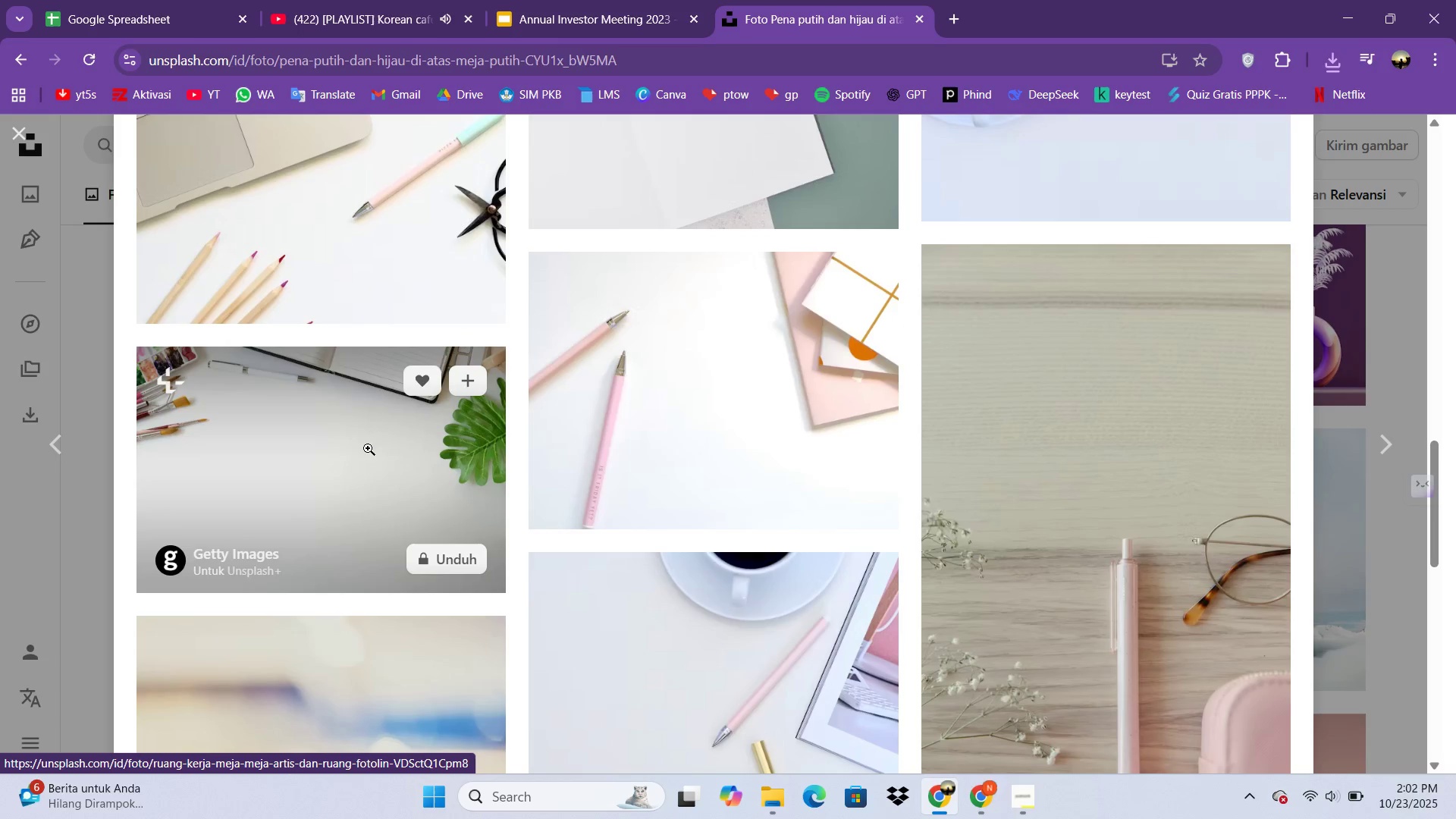 
scroll: coordinate [743, 394], scroll_direction: down, amount: 12.0
 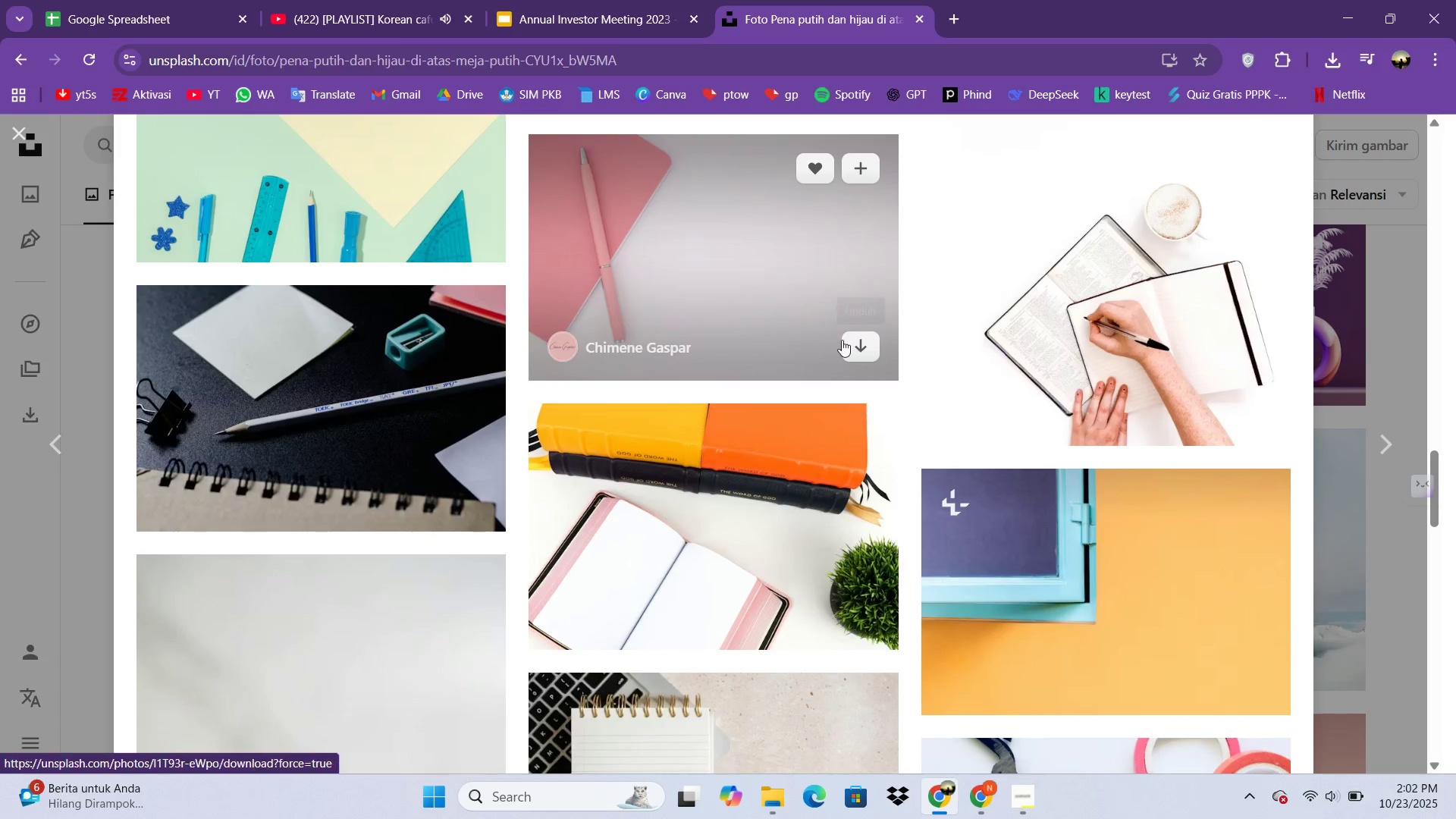 
scroll: coordinate [856, 344], scroll_direction: down, amount: 9.0
 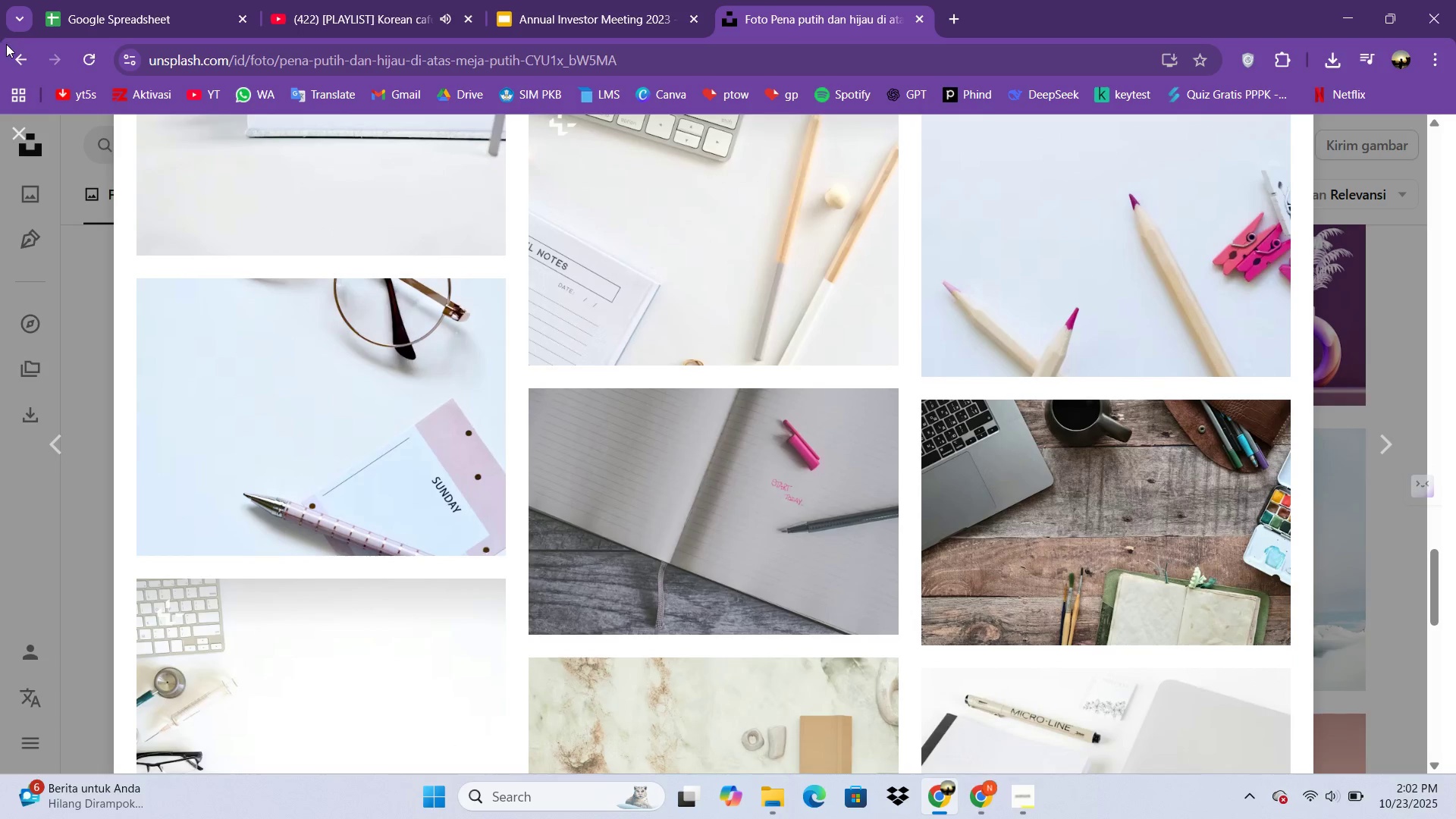 
key(Escape)
 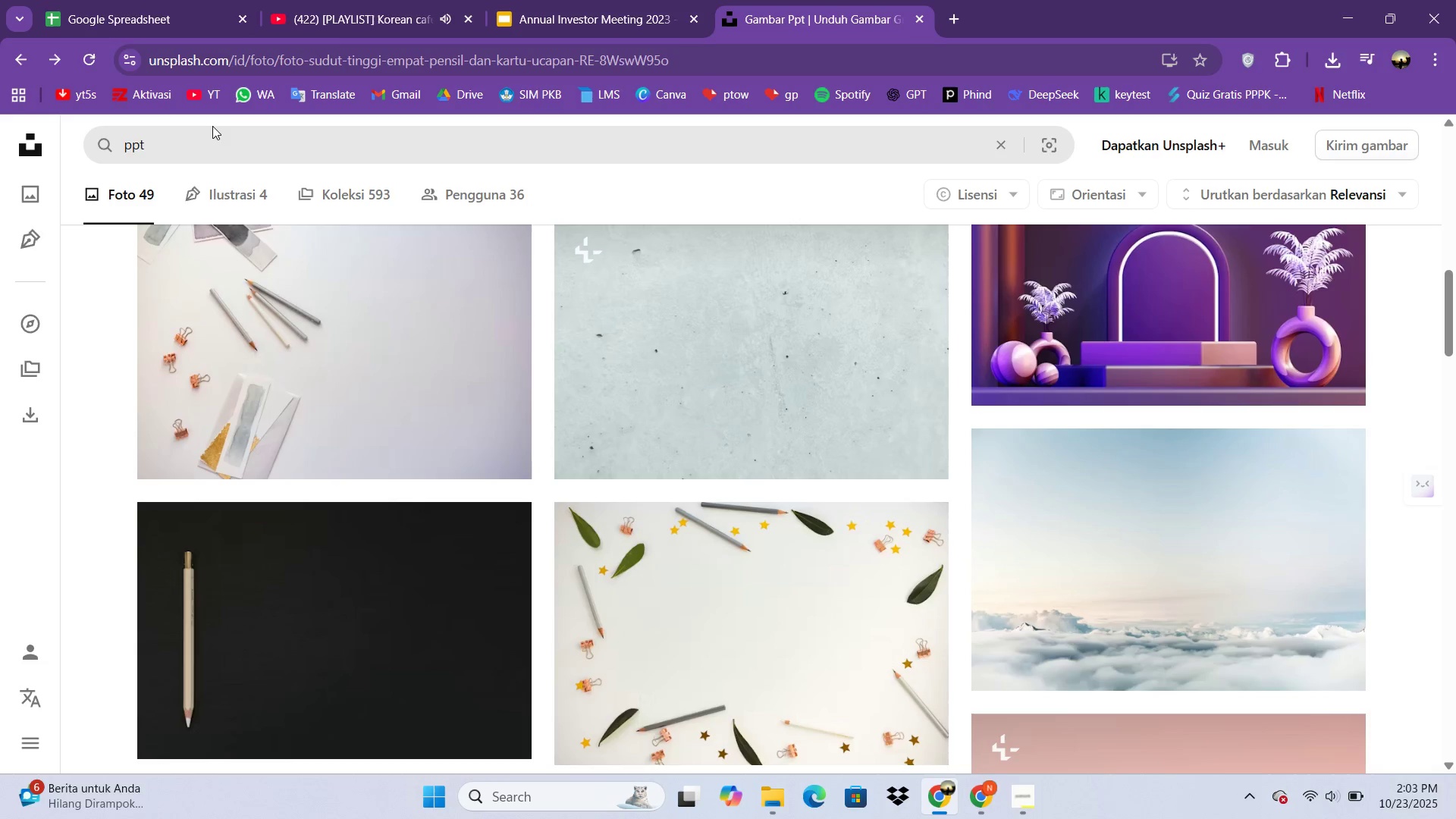 
double_click([207, 137])
 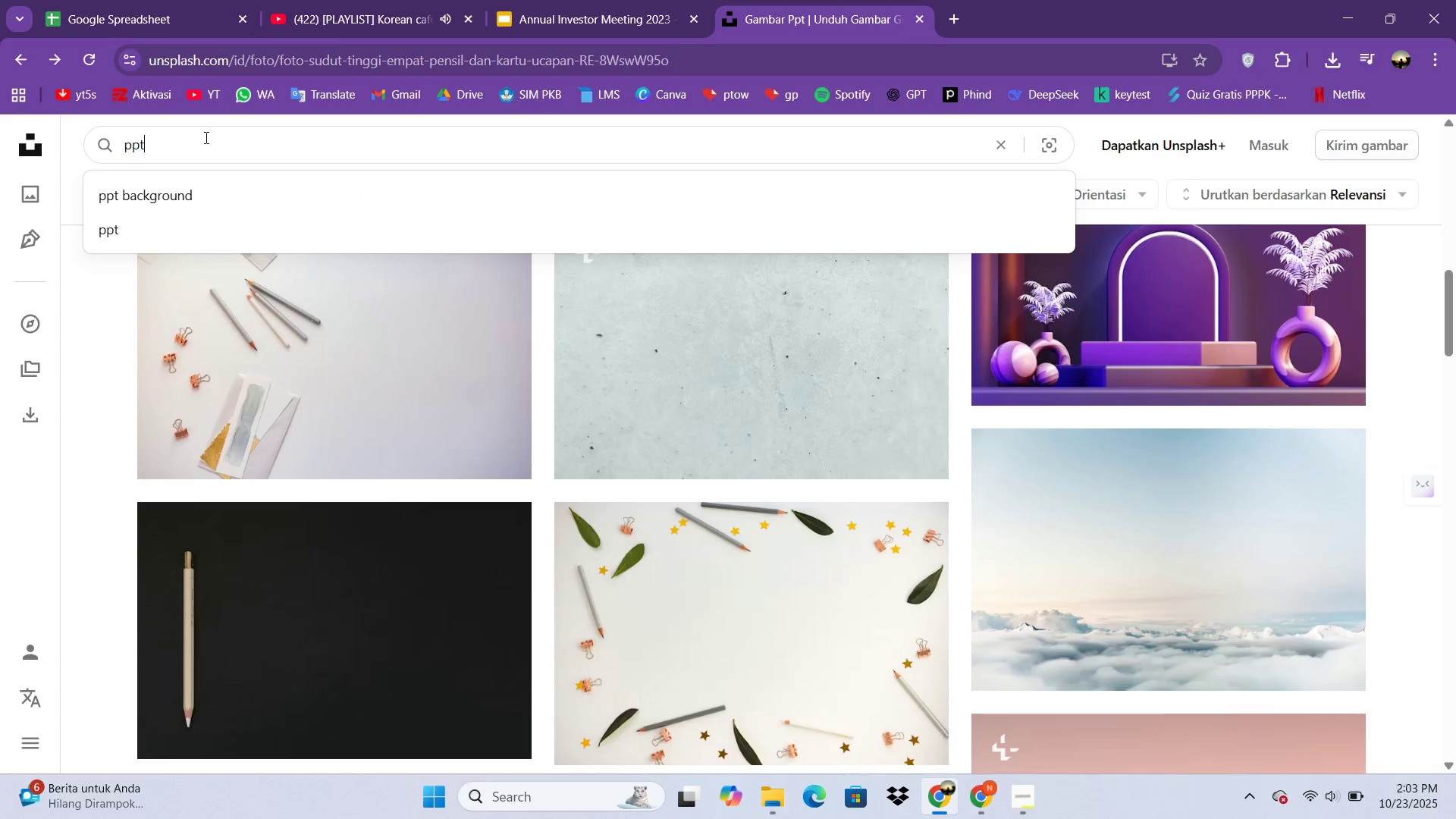 
type( backgorund)
 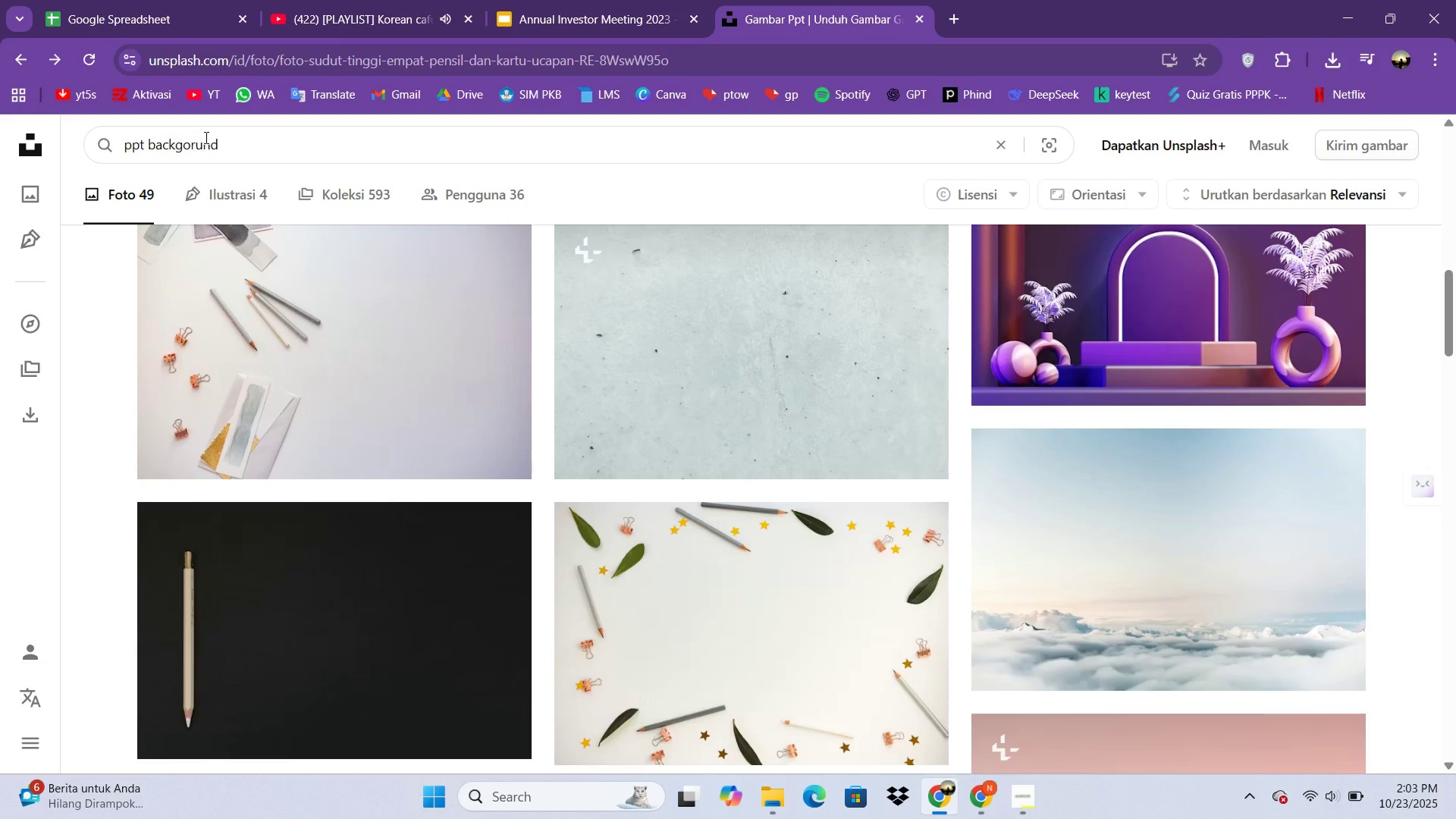 
key(Enter)
 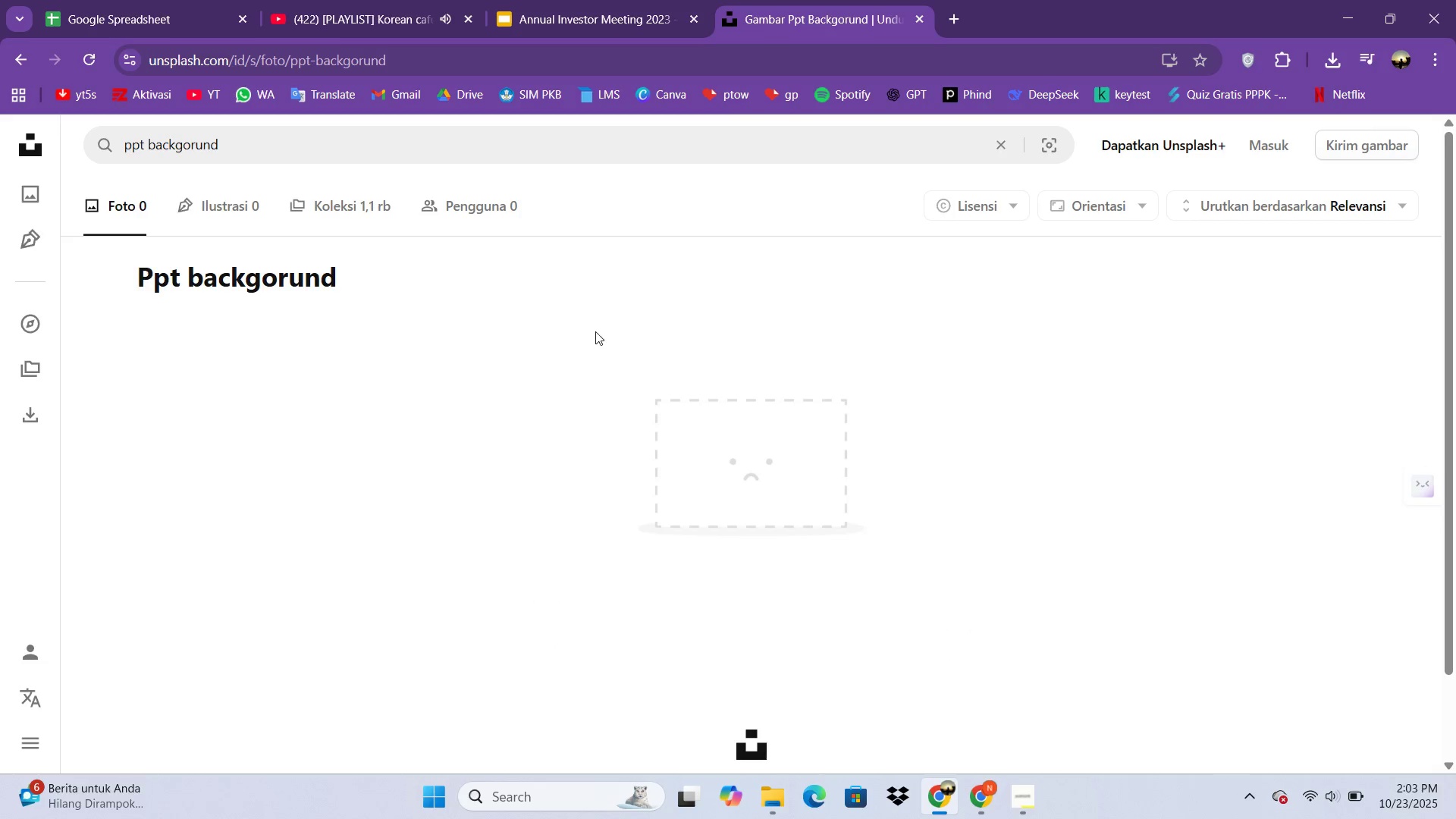 
scroll: coordinate [579, 479], scroll_direction: down, amount: 3.0
 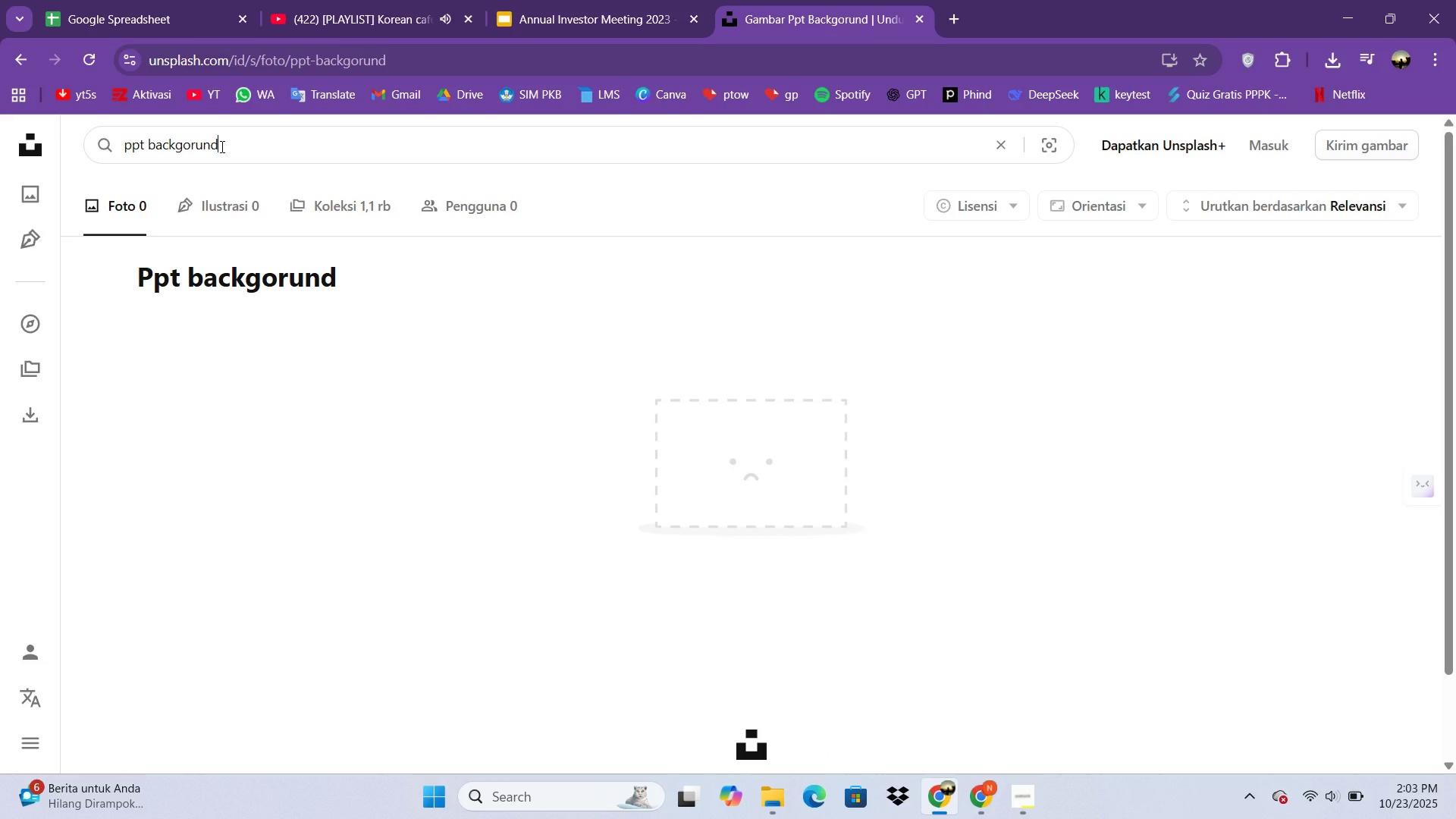 
key(Backspace)
key(Backspace)
key(Backspace)
key(Backspace)
key(Backspace)
type(round)
 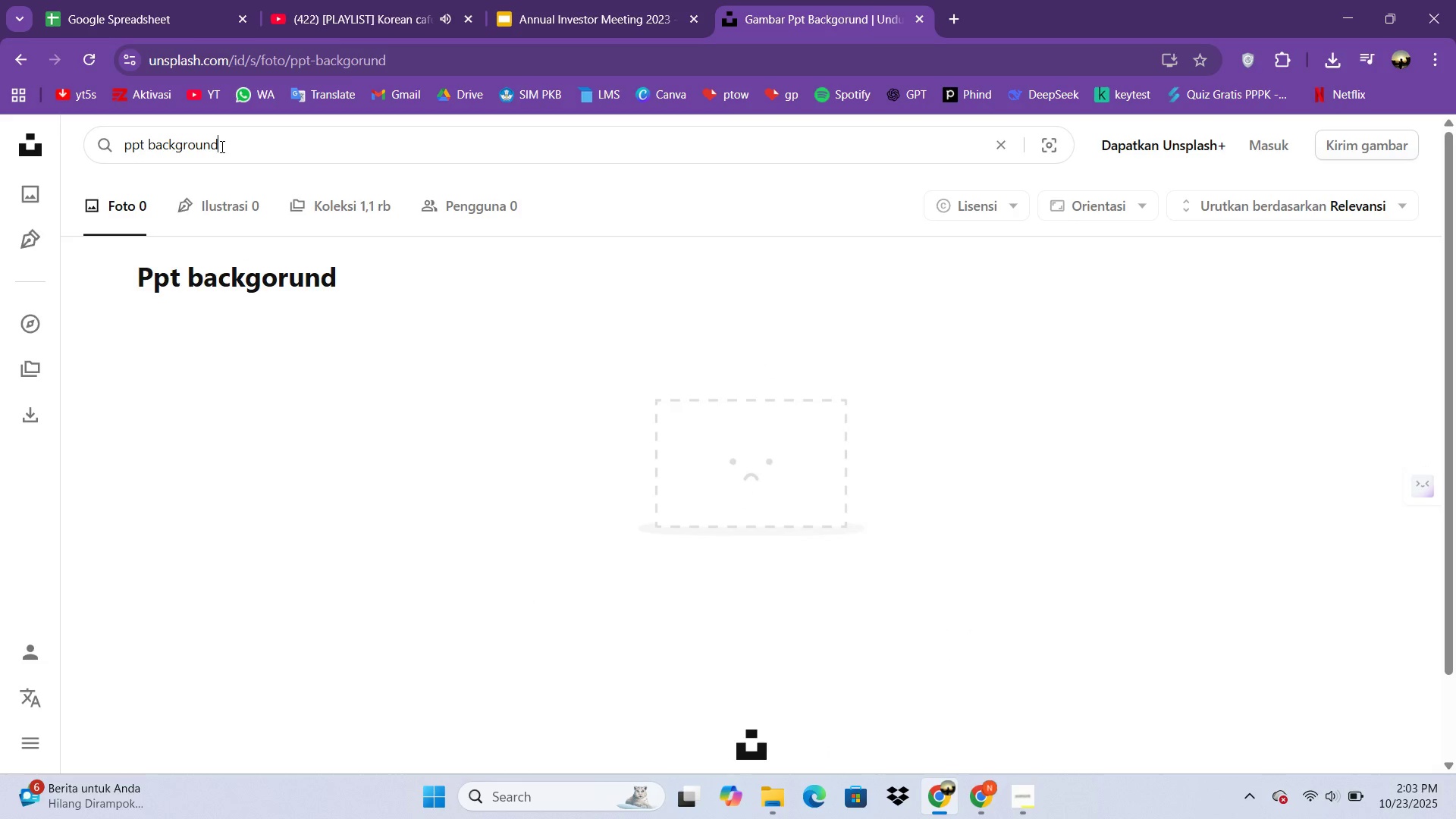 
key(Enter)
 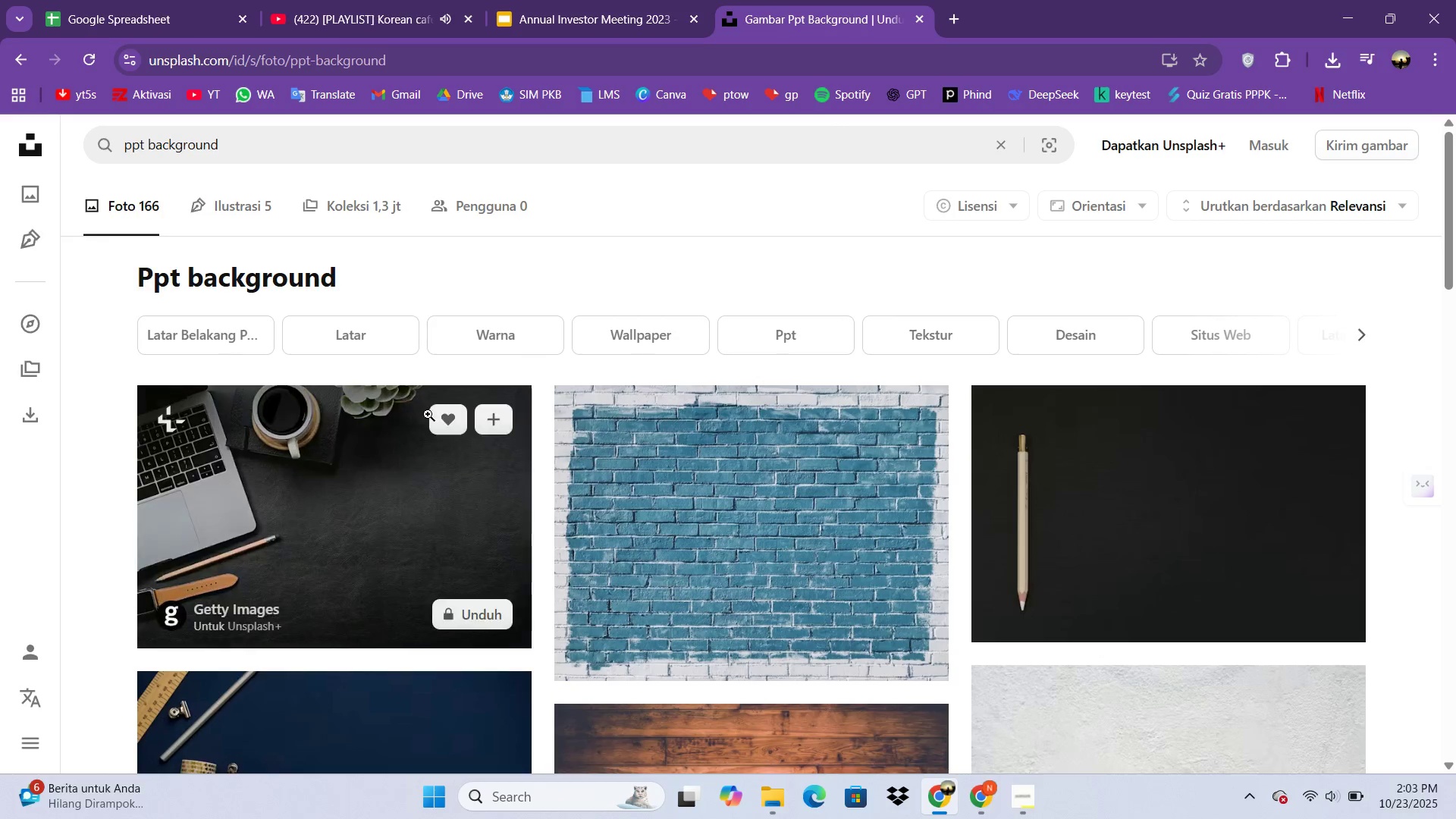 
scroll: coordinate [814, 429], scroll_direction: down, amount: 19.0
 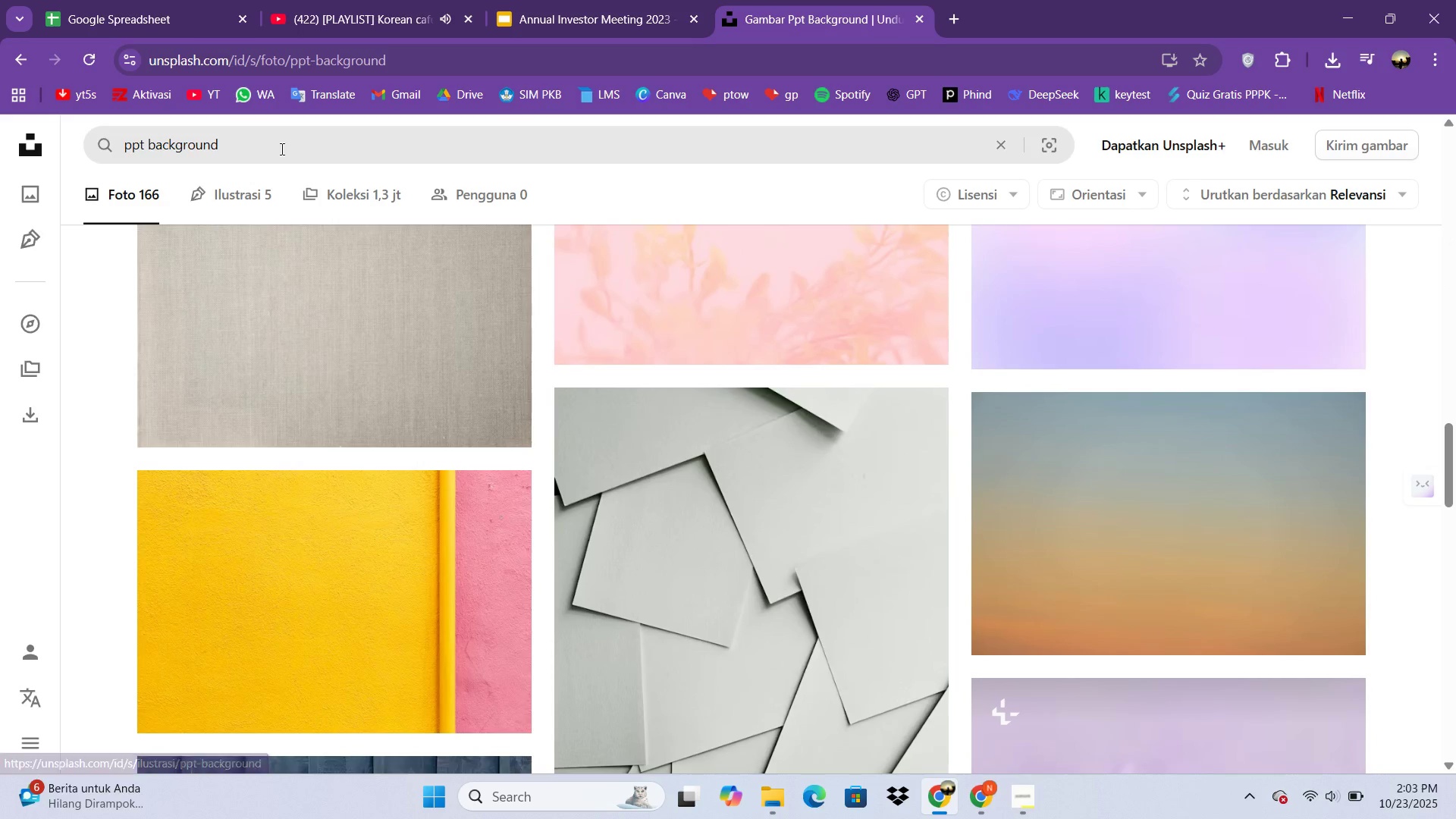 
left_click([281, 149])
 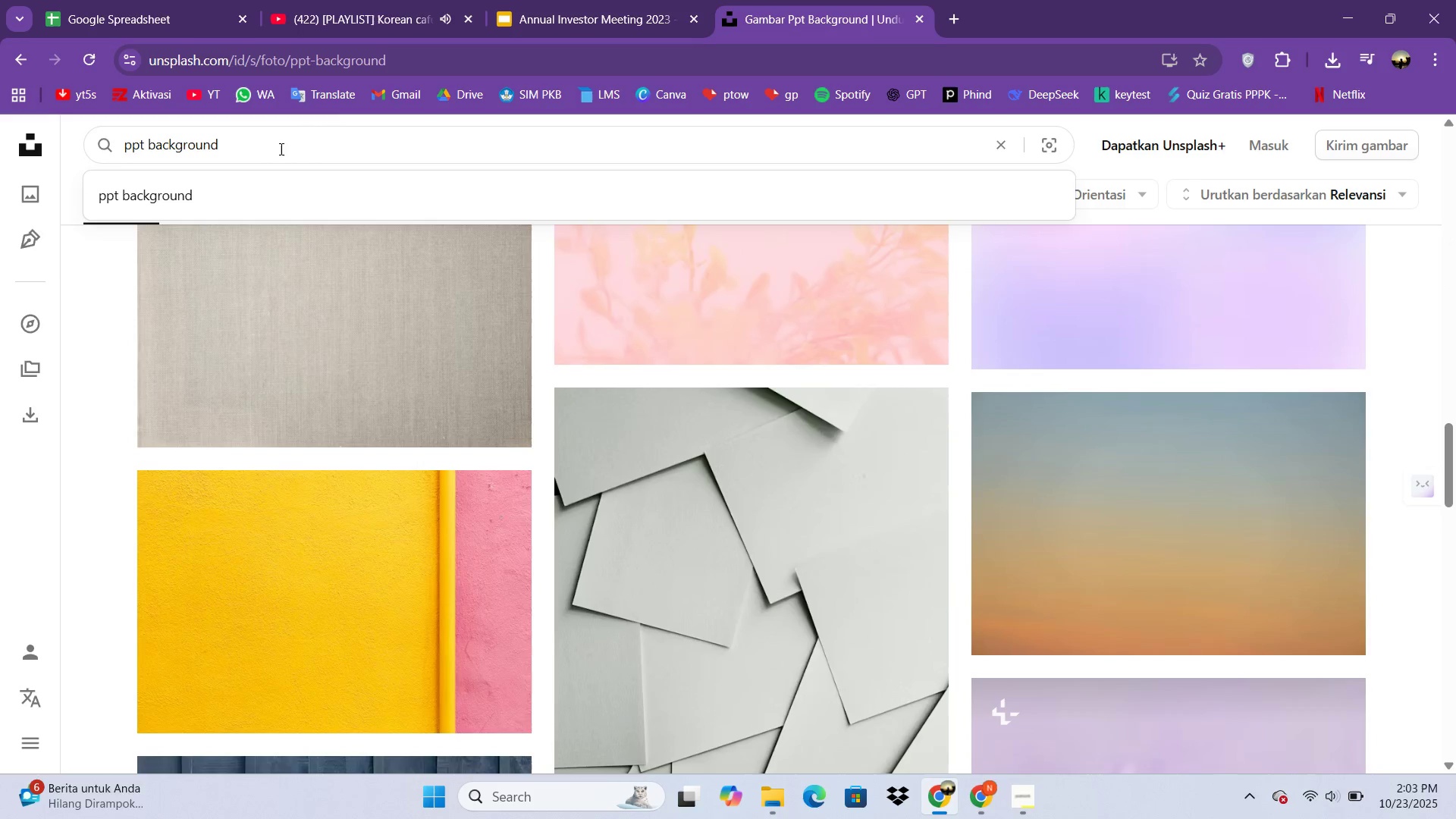 
type( meeting)
 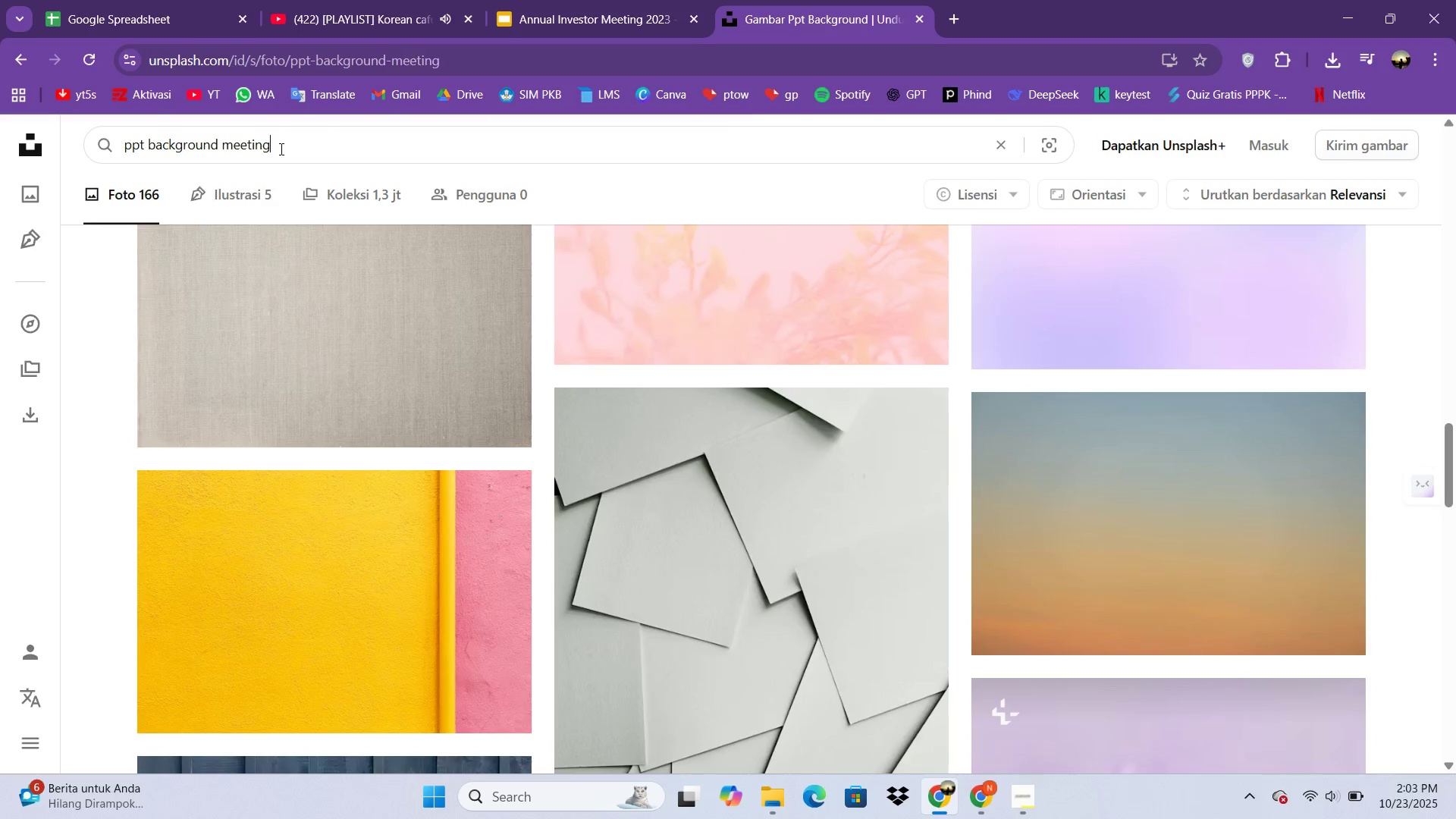 
key(Enter)
 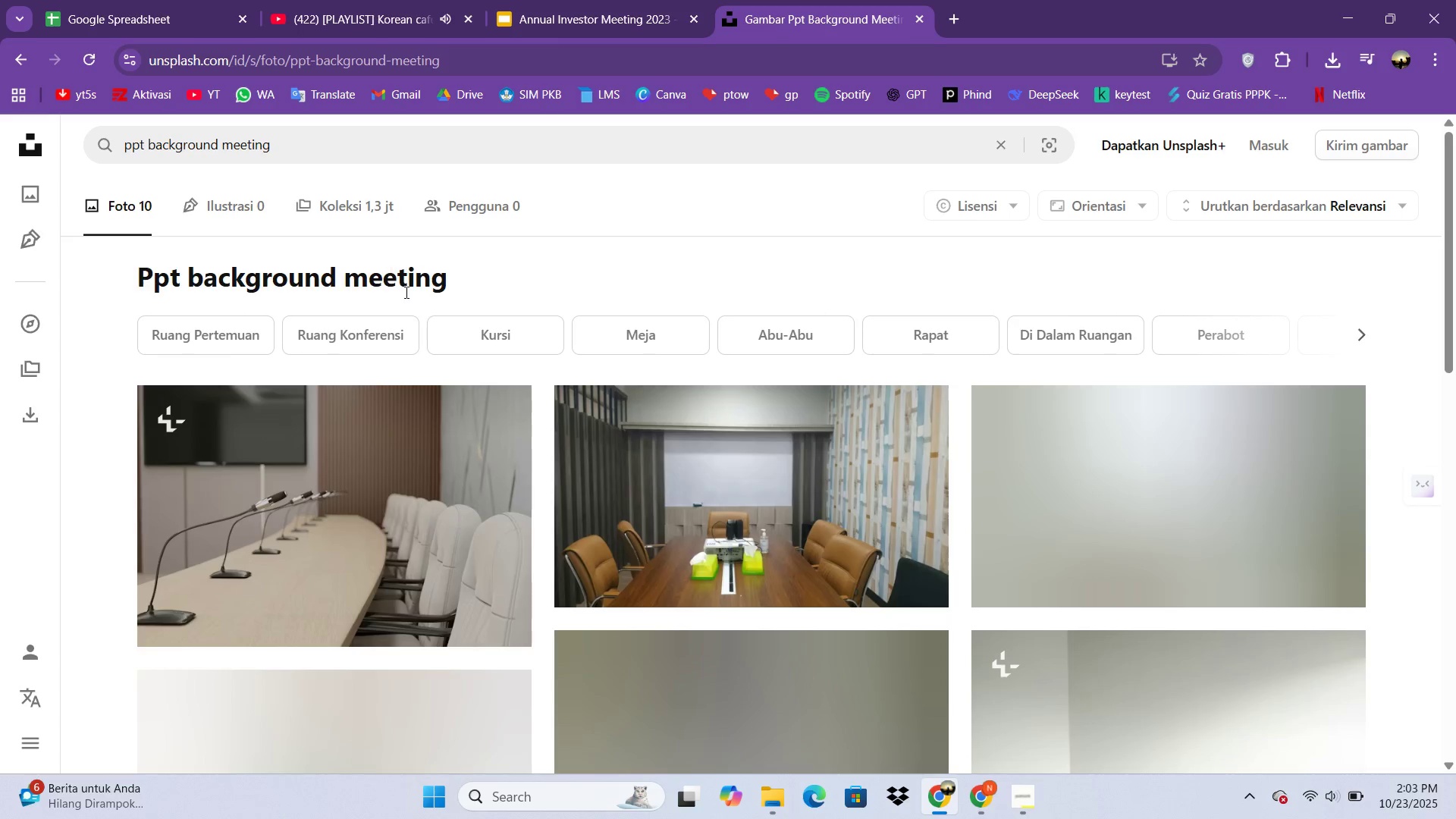 
scroll: coordinate [626, 390], scroll_direction: down, amount: 3.0
 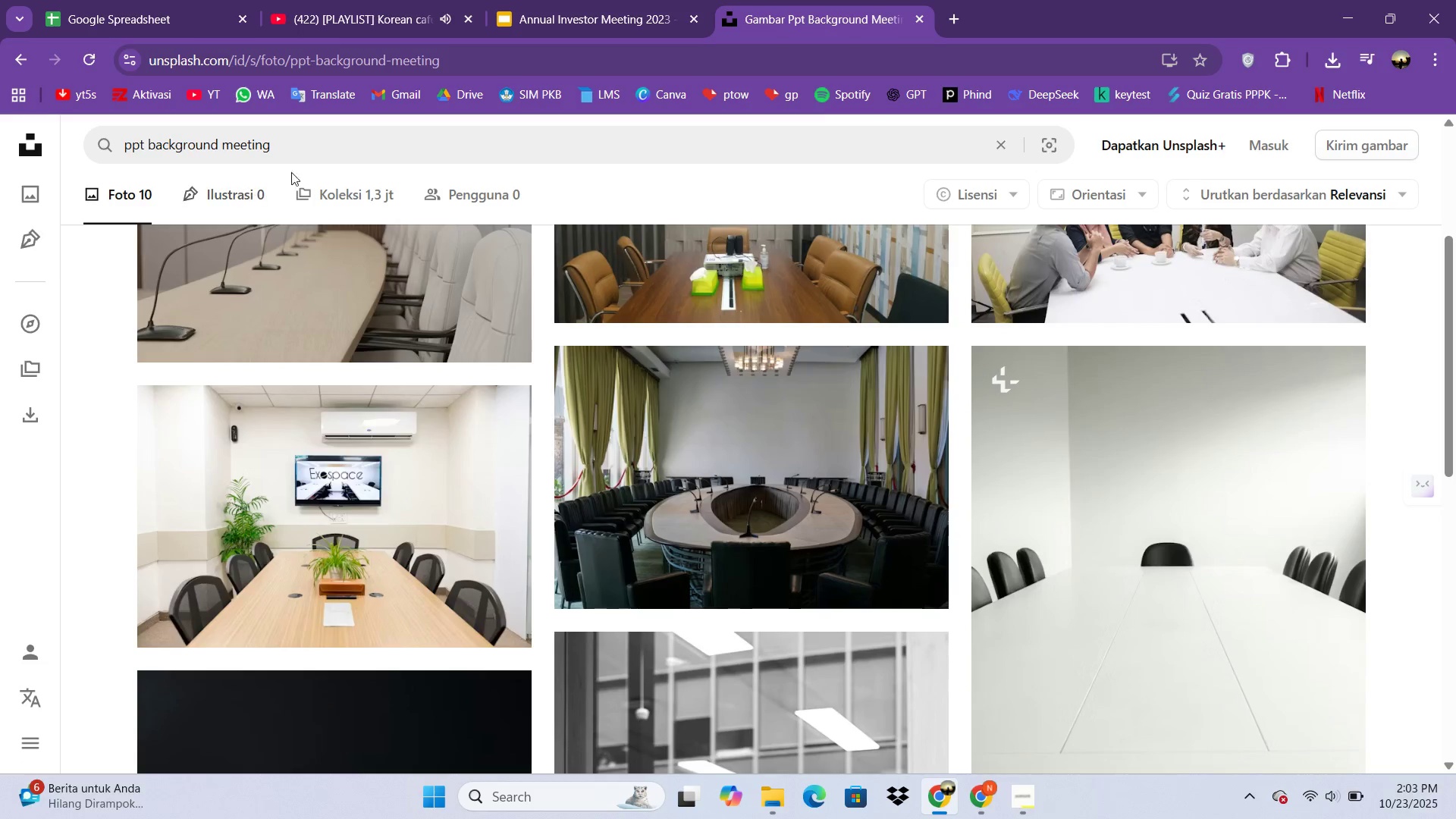 
left_click([309, 155])
 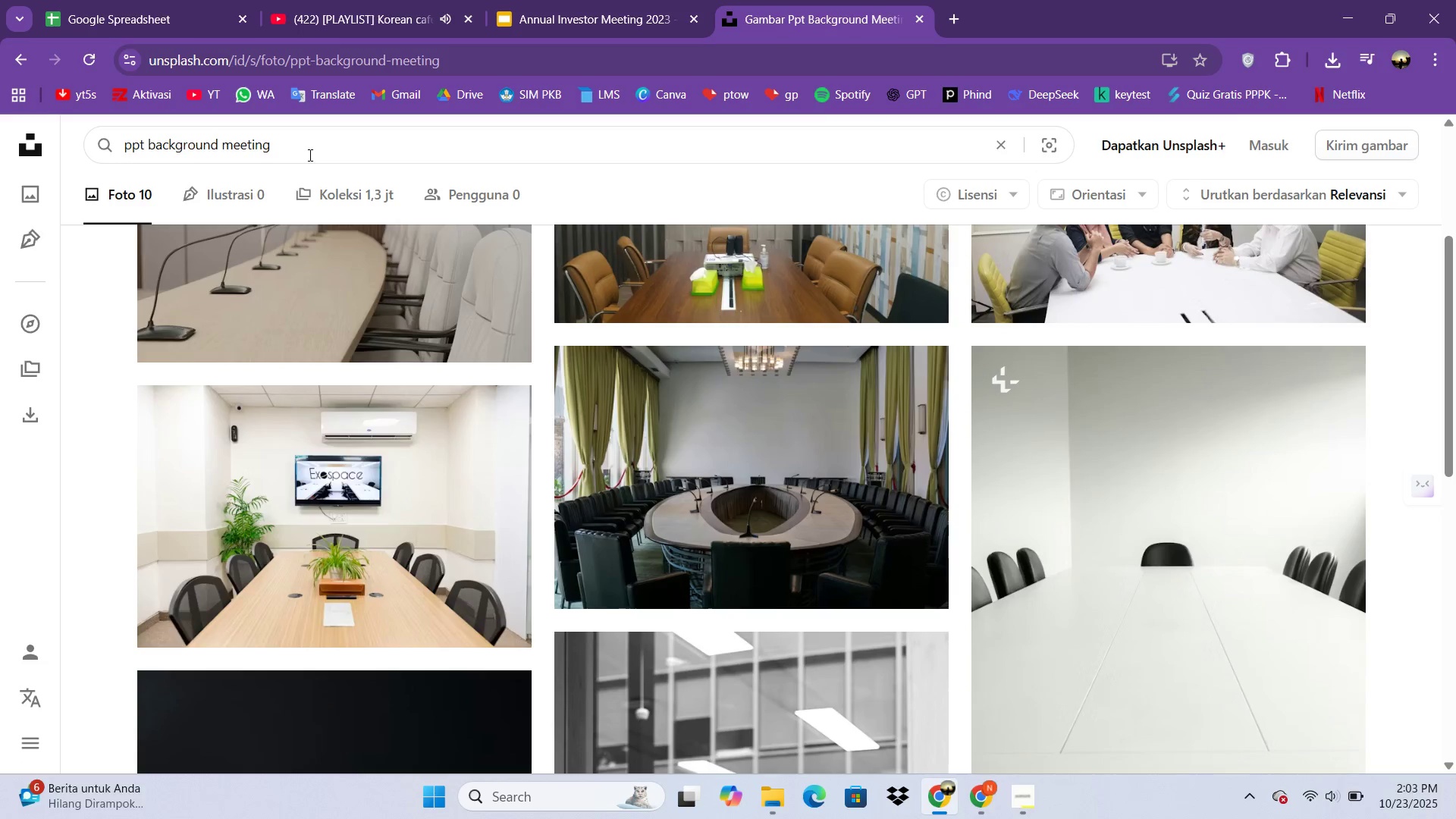 
key(Backspace)
 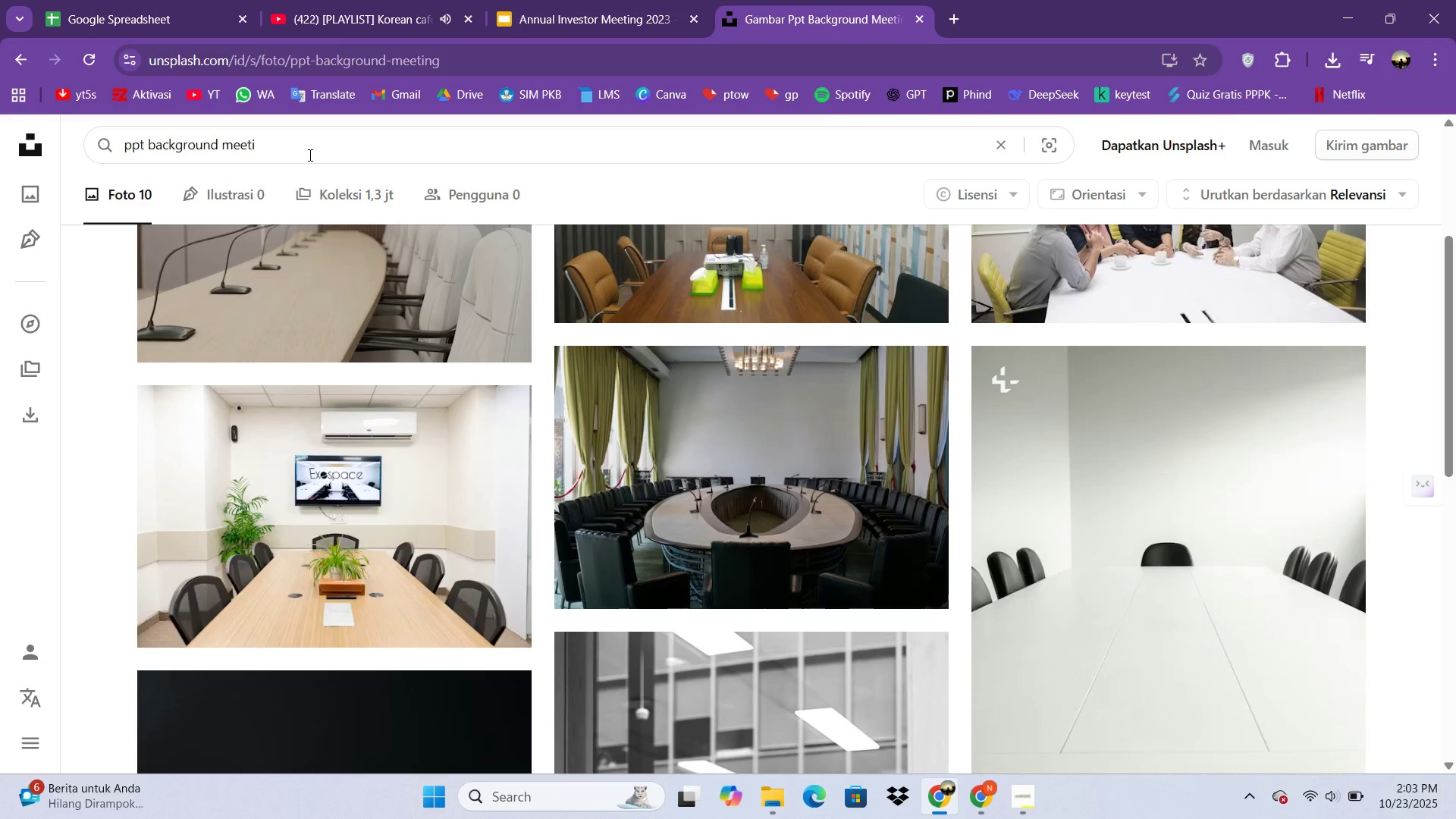 
key(Backspace)
 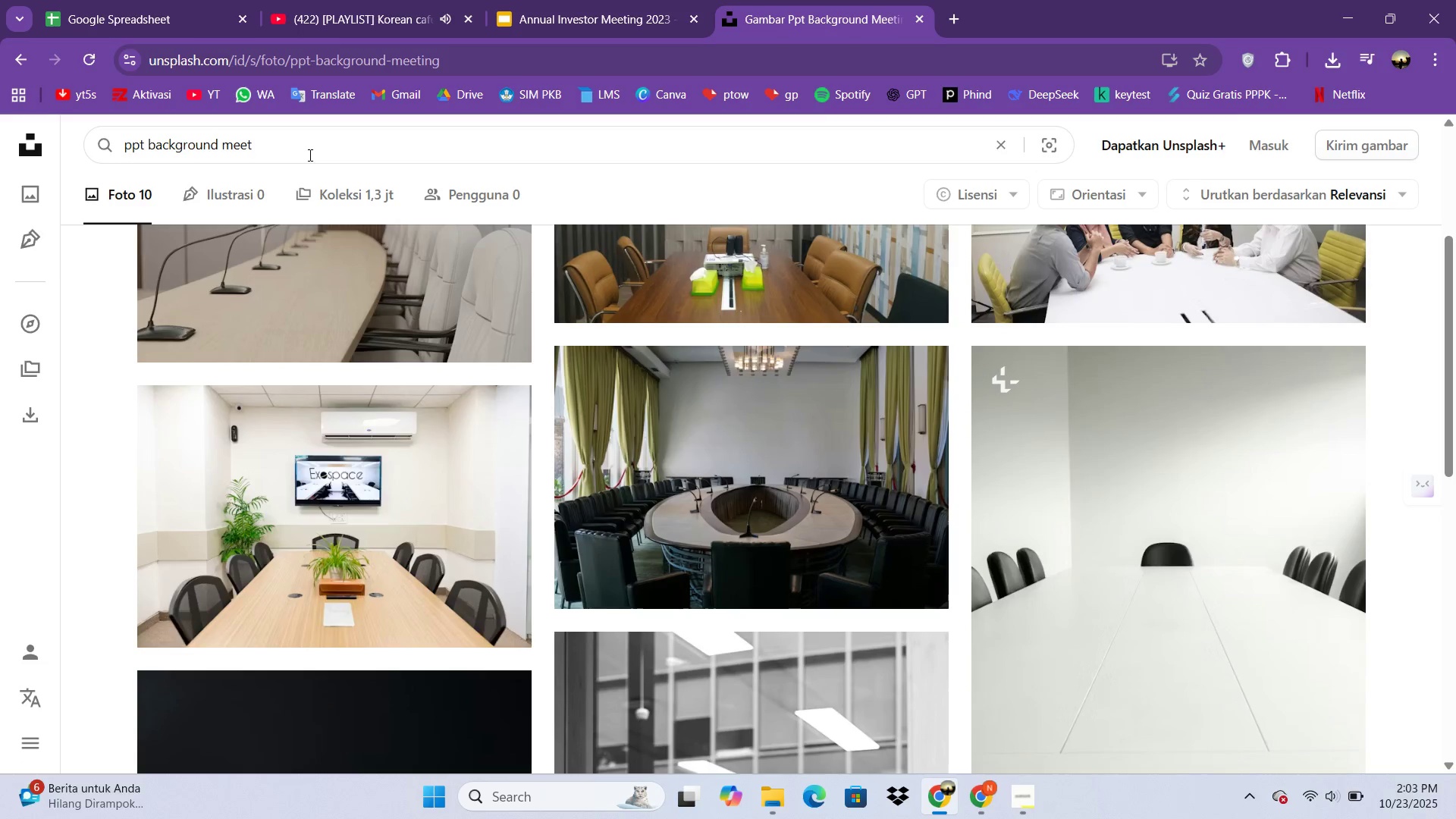 
key(Backspace)
 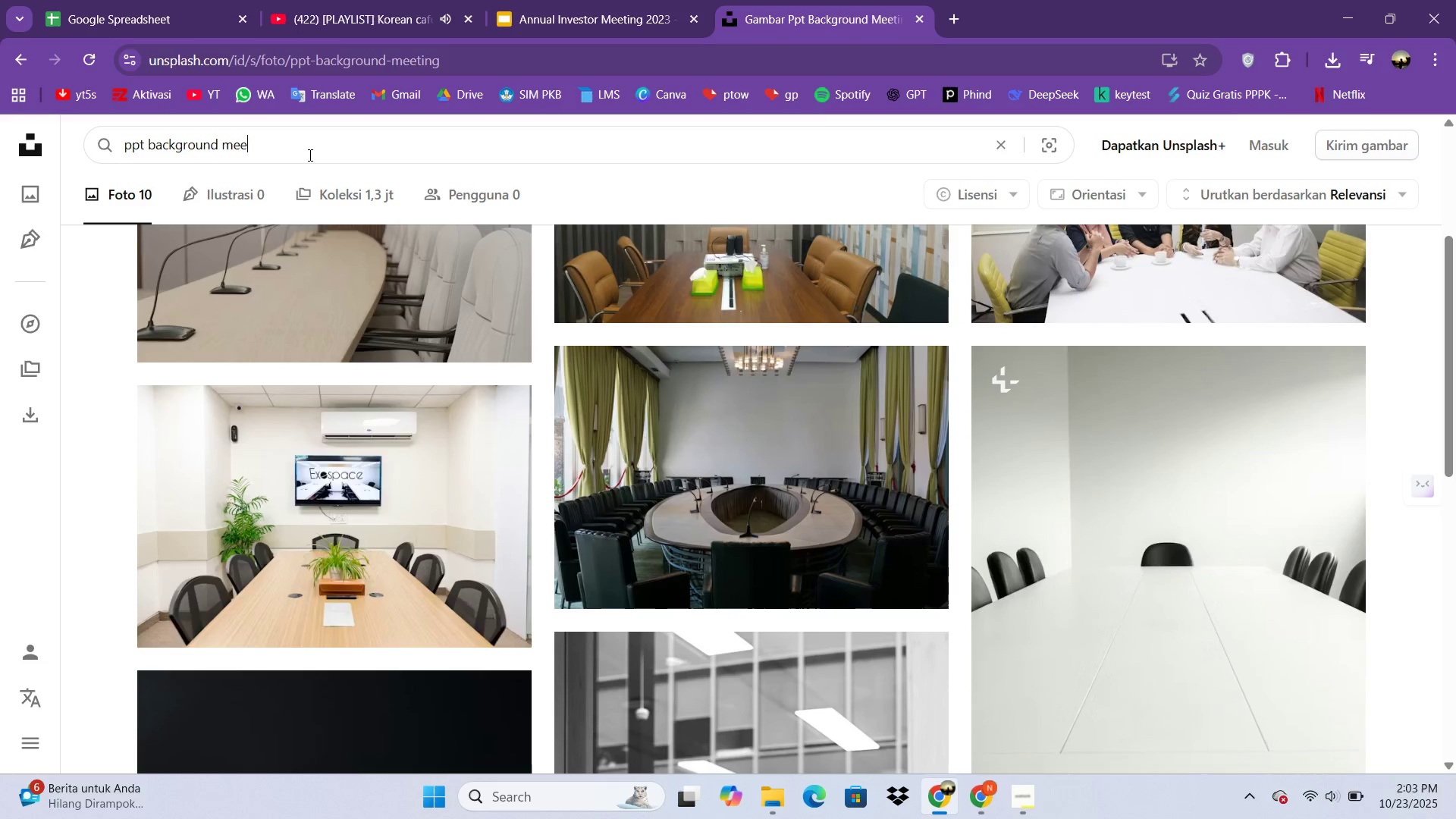 
key(Backspace)
 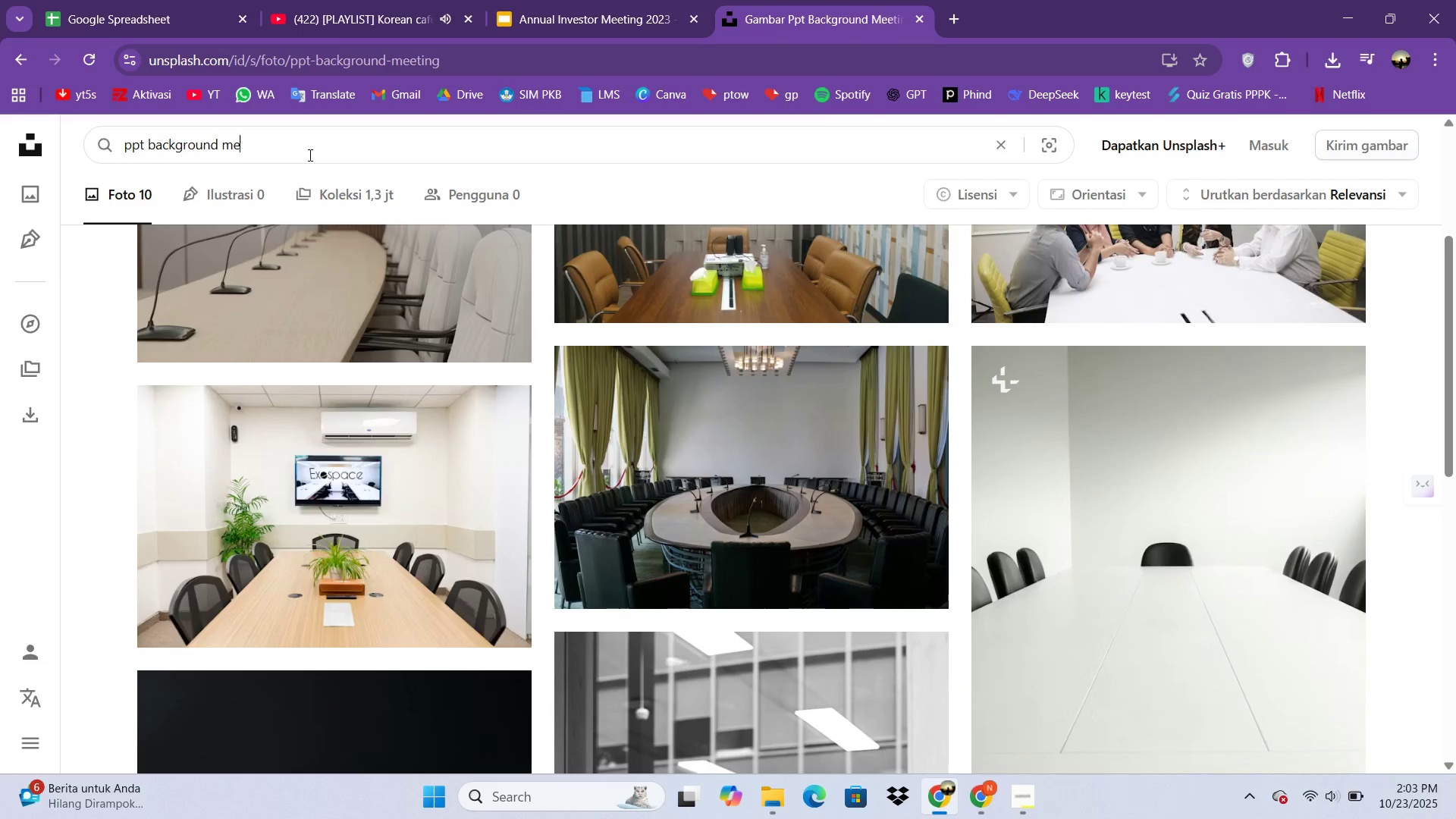 
key(Backspace)
 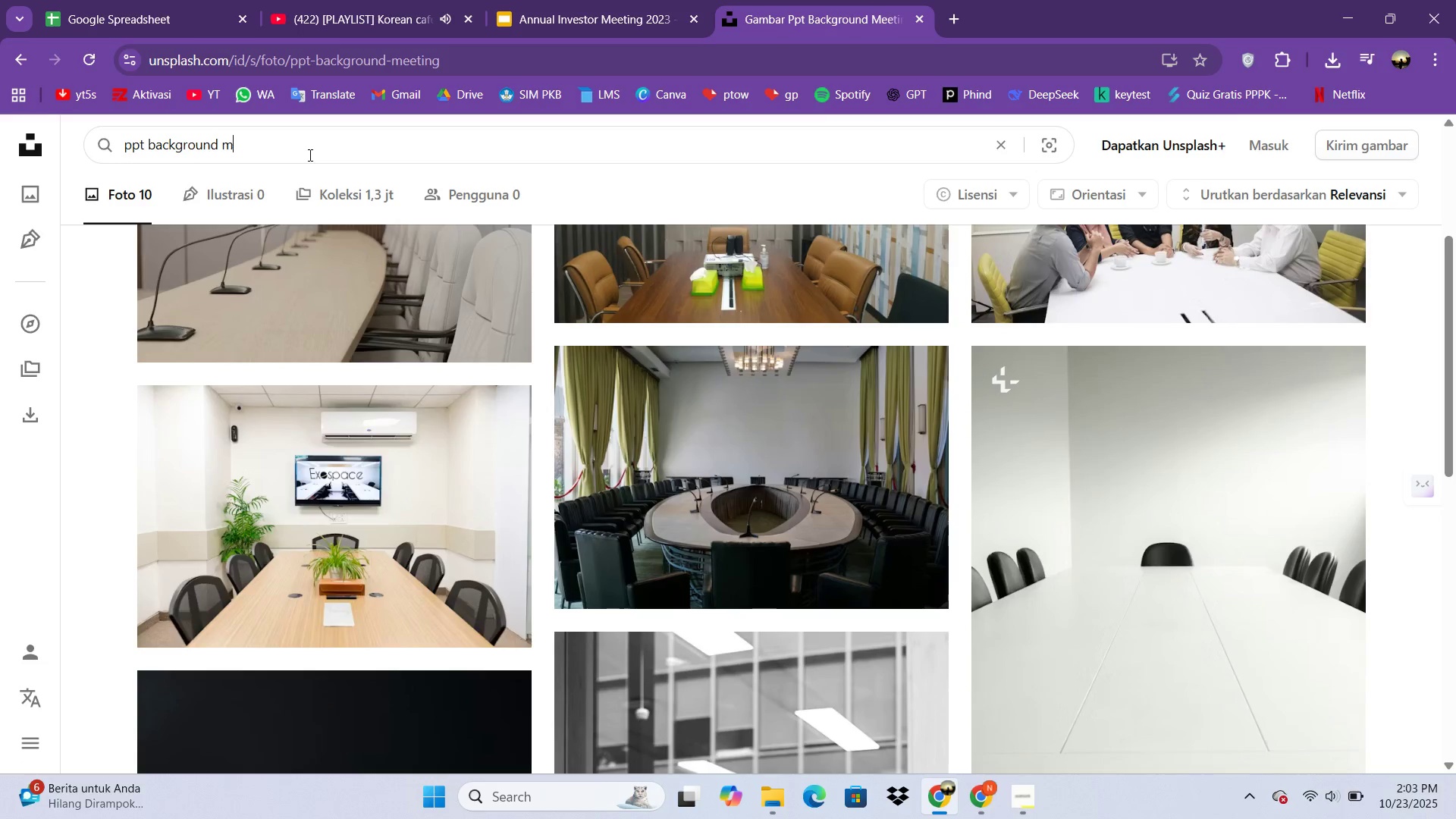 
key(Backspace)
 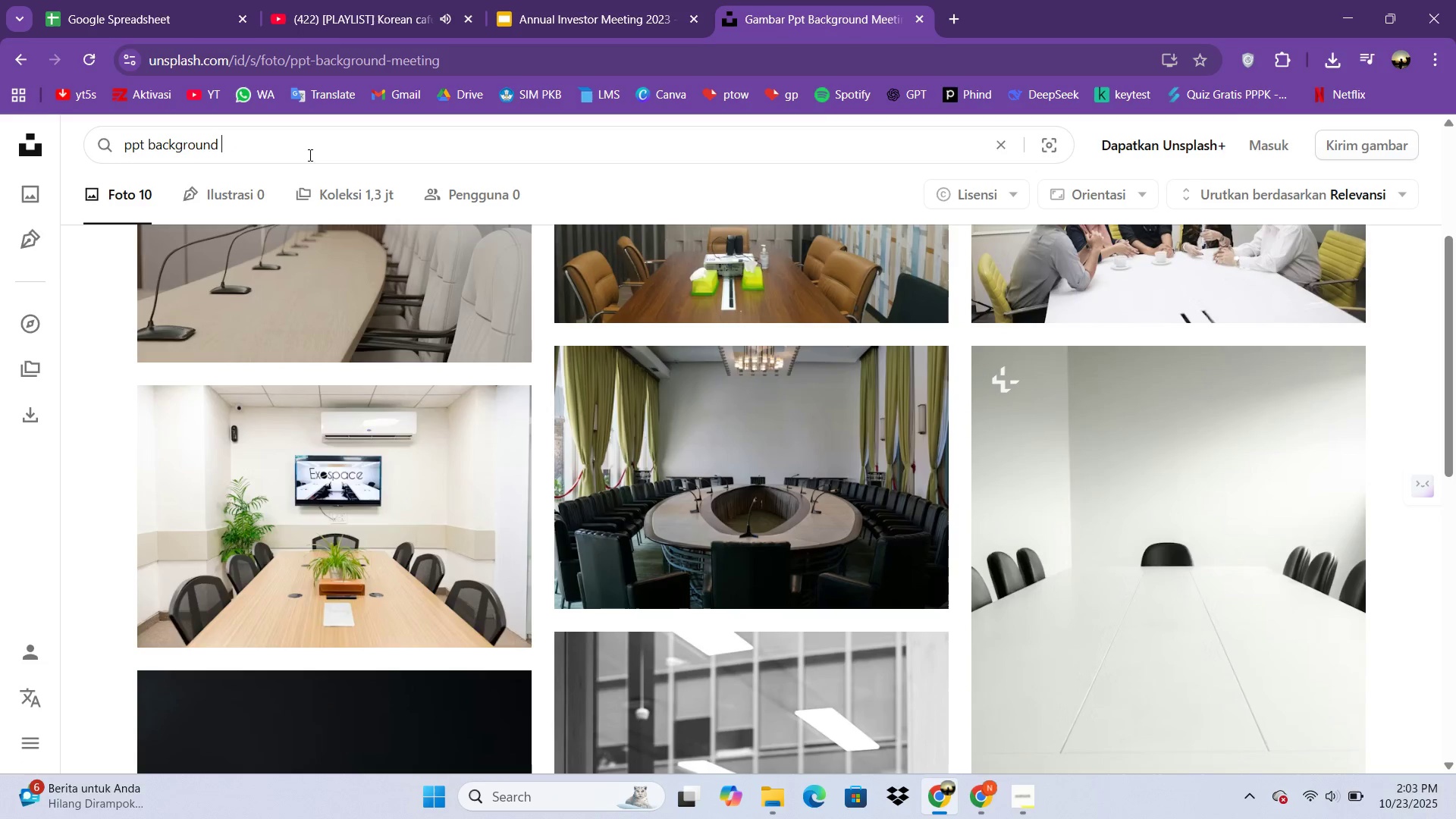 
key(Backspace)
 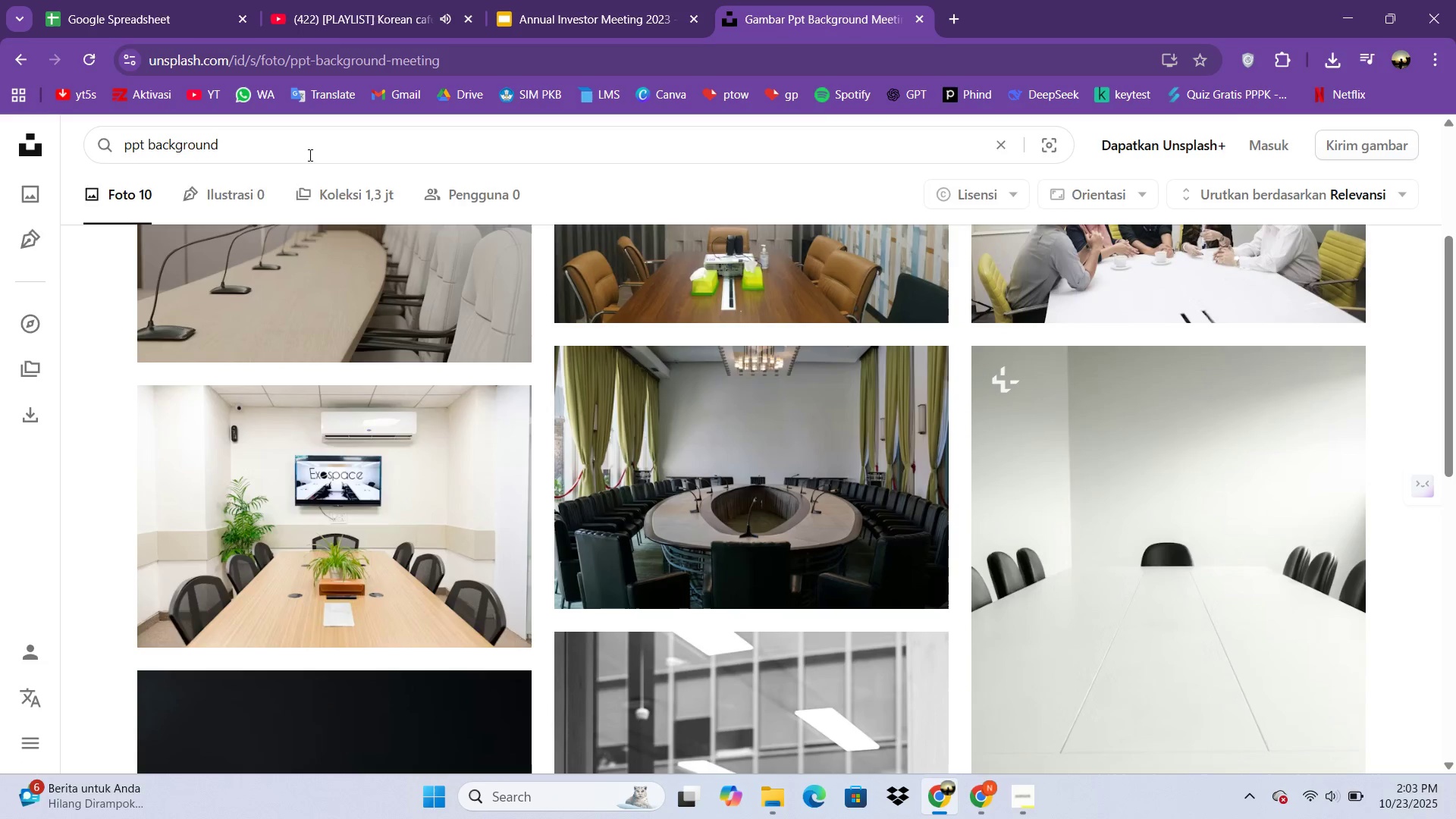 
key(Backspace)
 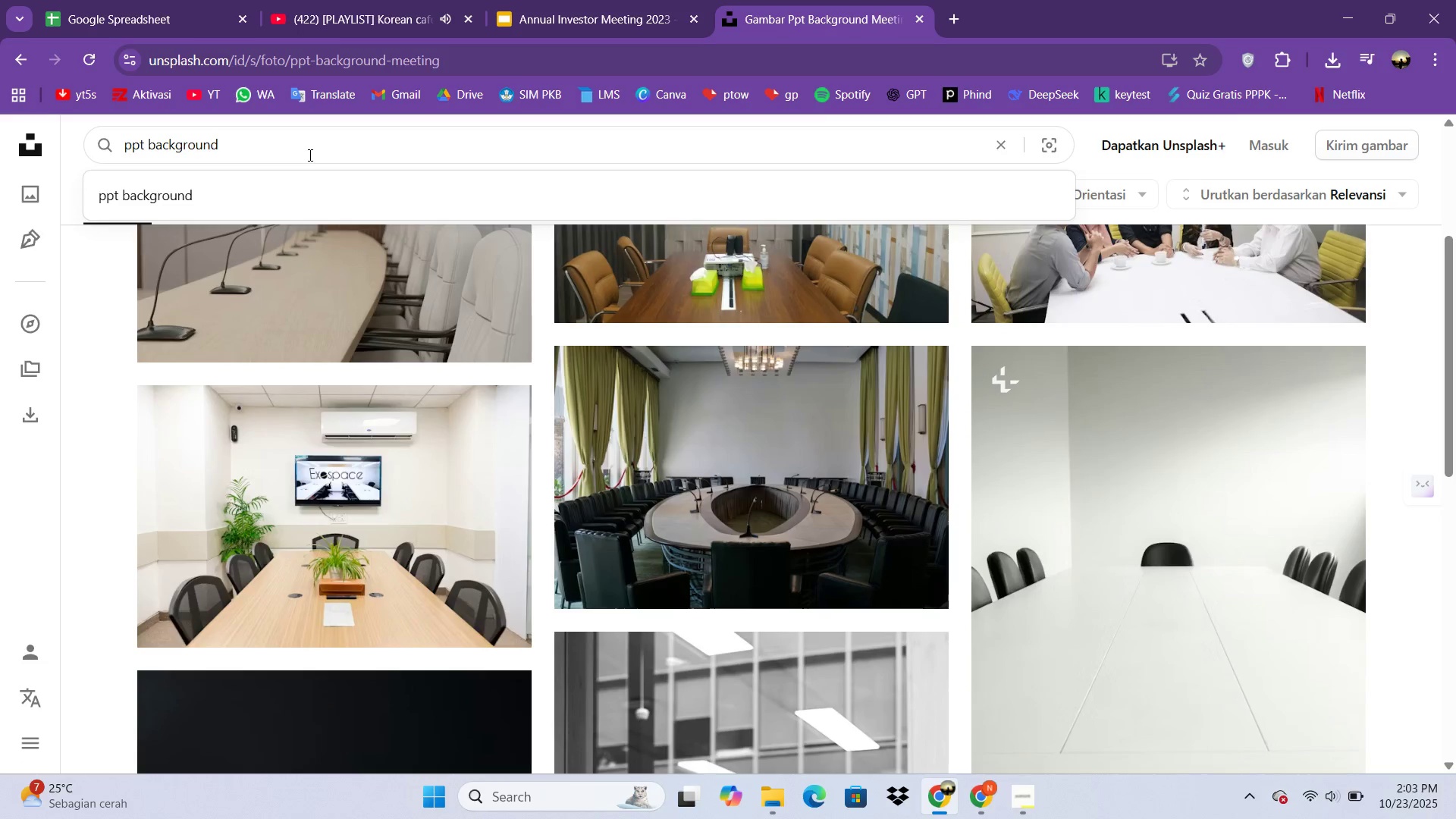 
key(Enter)
 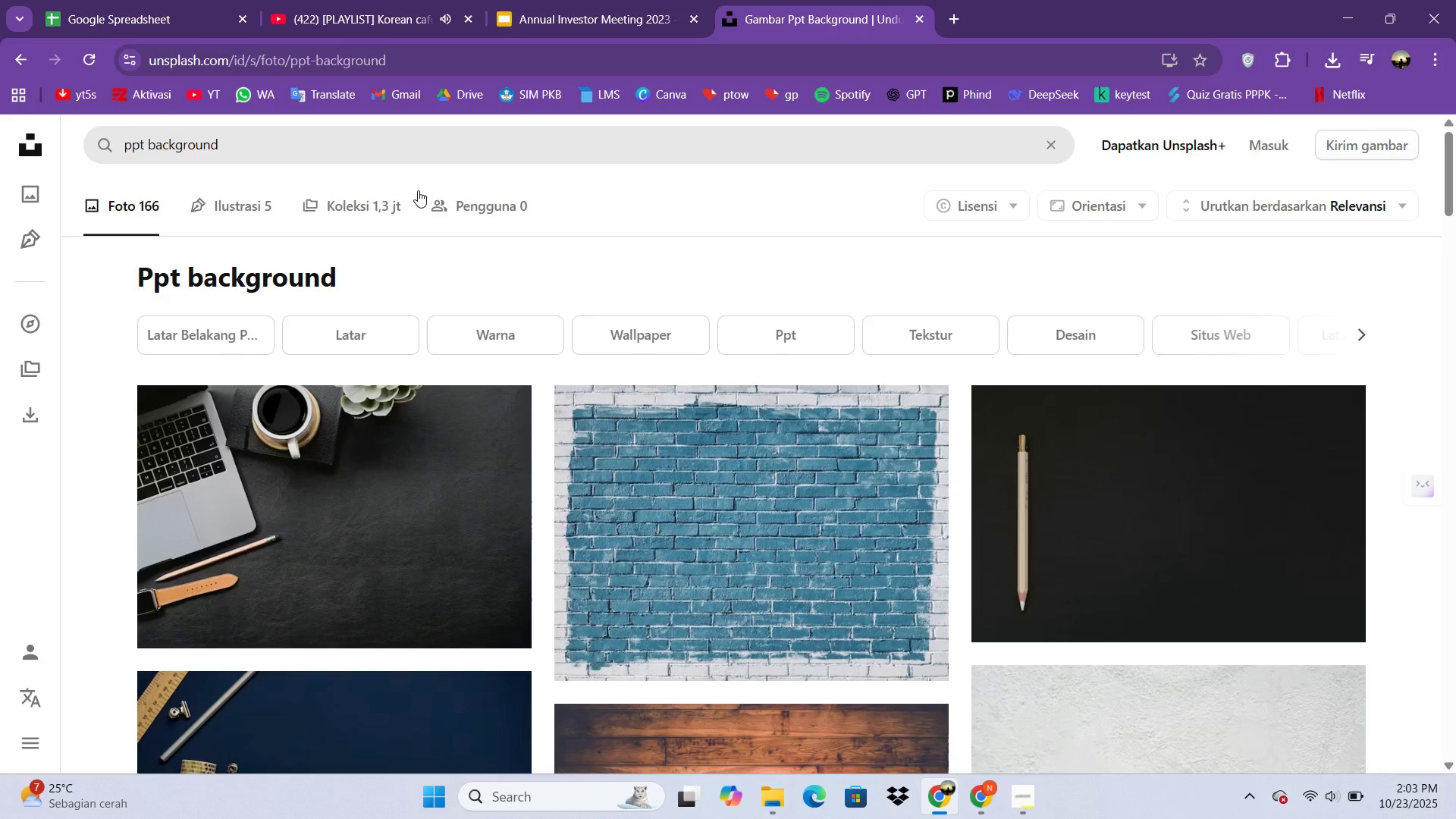 
scroll: coordinate [817, 306], scroll_direction: down, amount: 43.0
 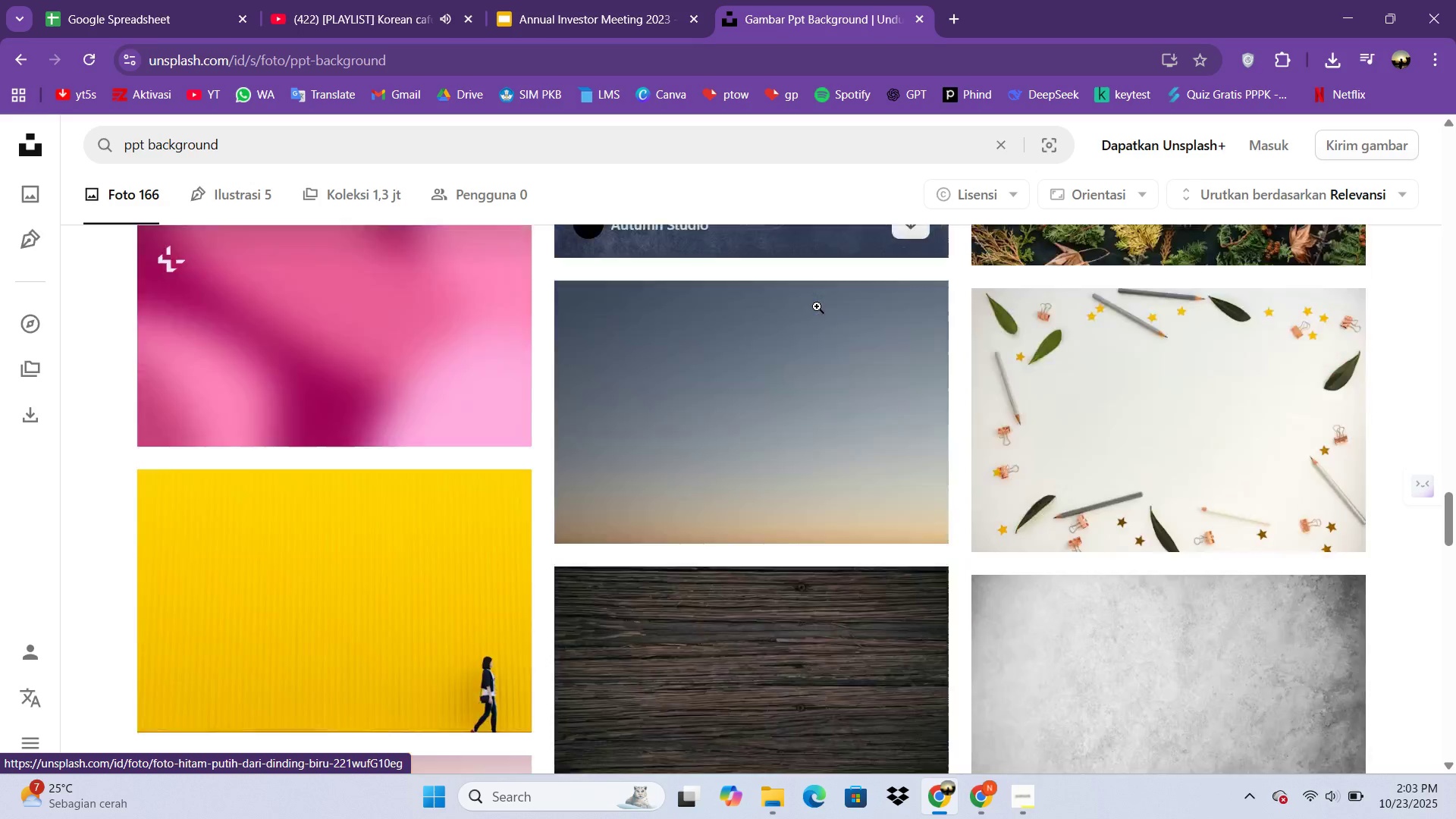 
scroll: coordinate [817, 306], scroll_direction: up, amount: 1.0
 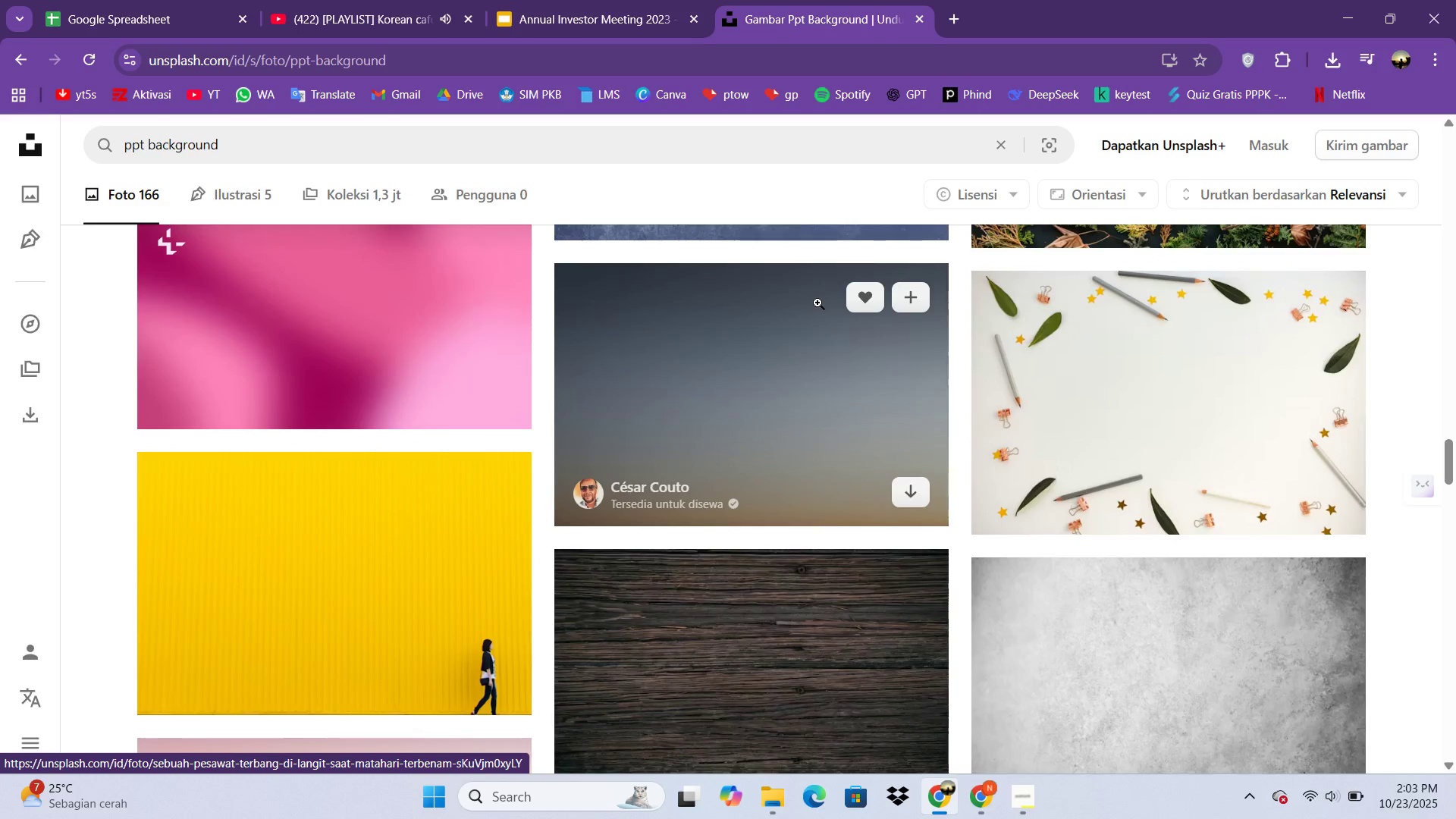 
scroll: coordinate [806, 299], scroll_direction: down, amount: 14.0
 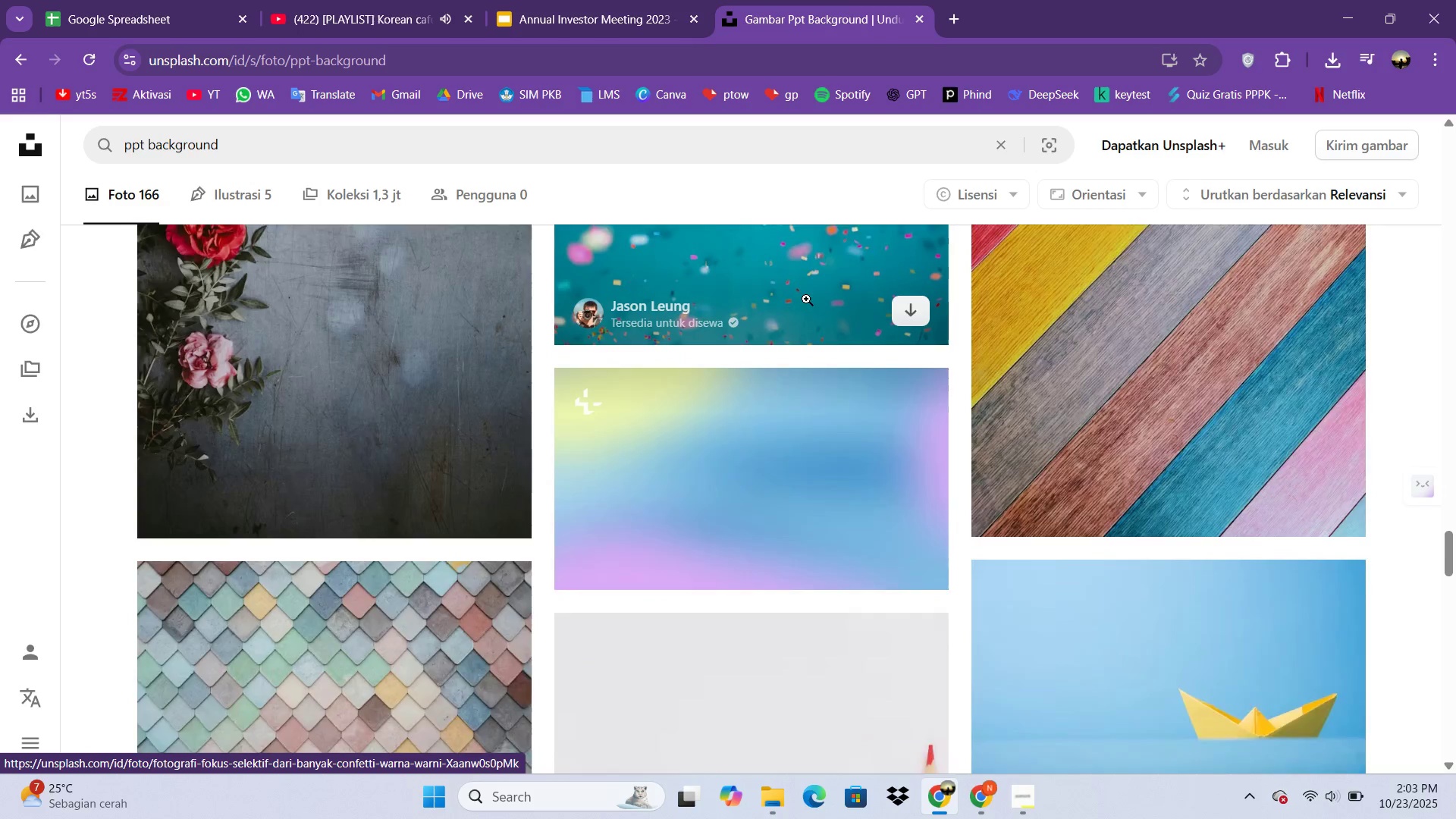 
scroll: coordinate [806, 299], scroll_direction: up, amount: 5.0
 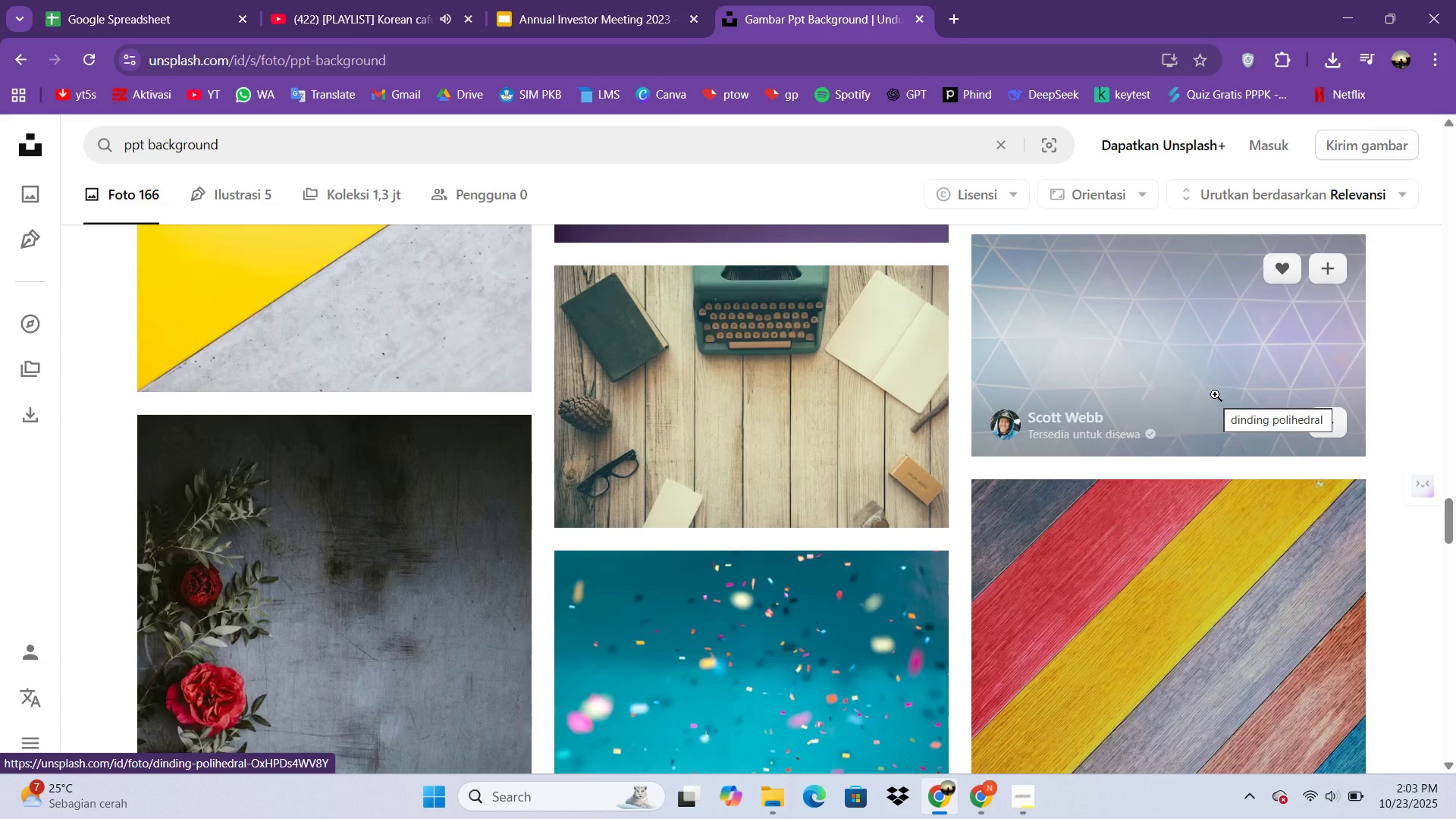 
scroll: coordinate [1215, 394], scroll_direction: down, amount: 5.0
 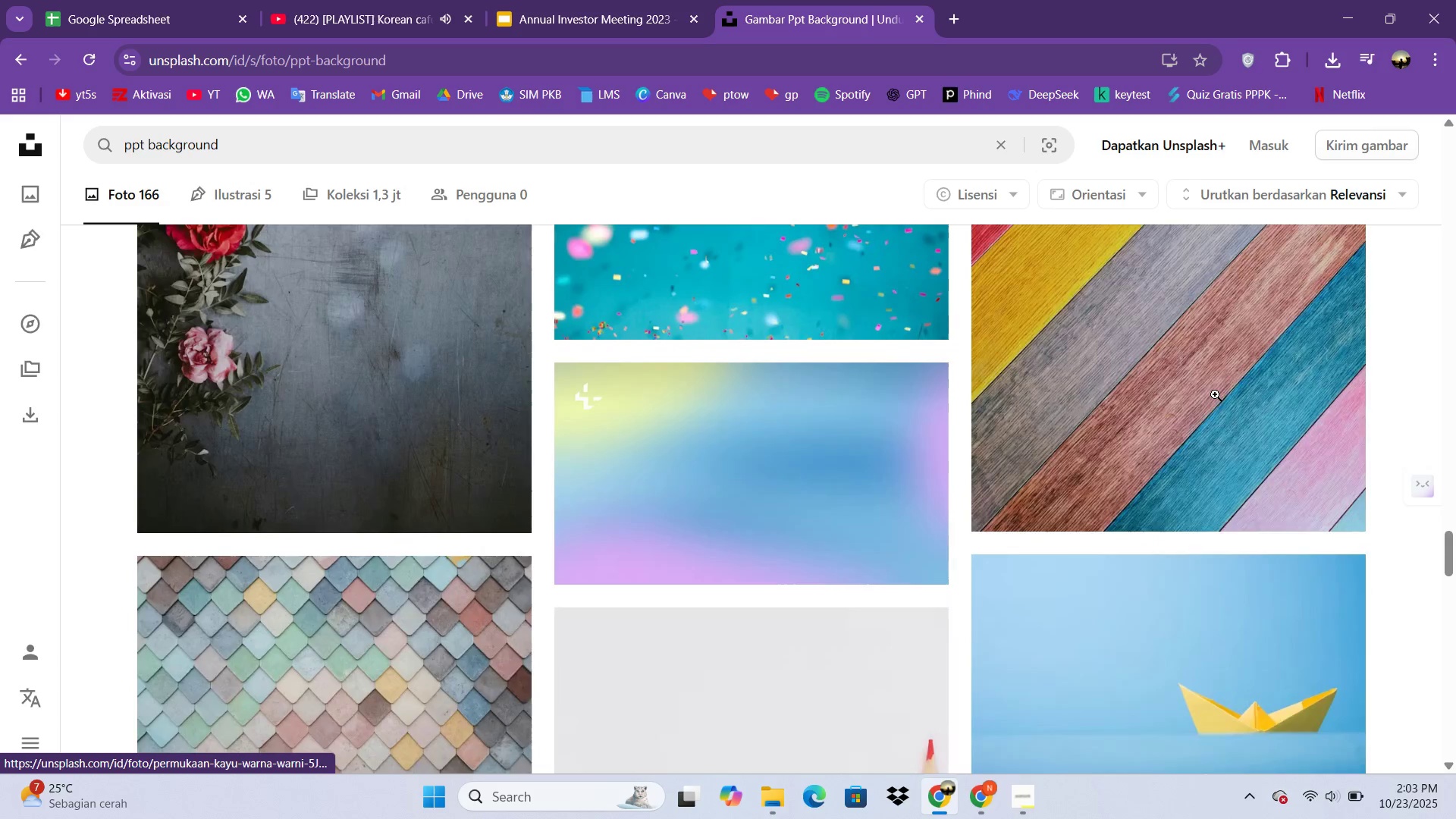 
scroll: coordinate [1215, 394], scroll_direction: up, amount: 5.0
 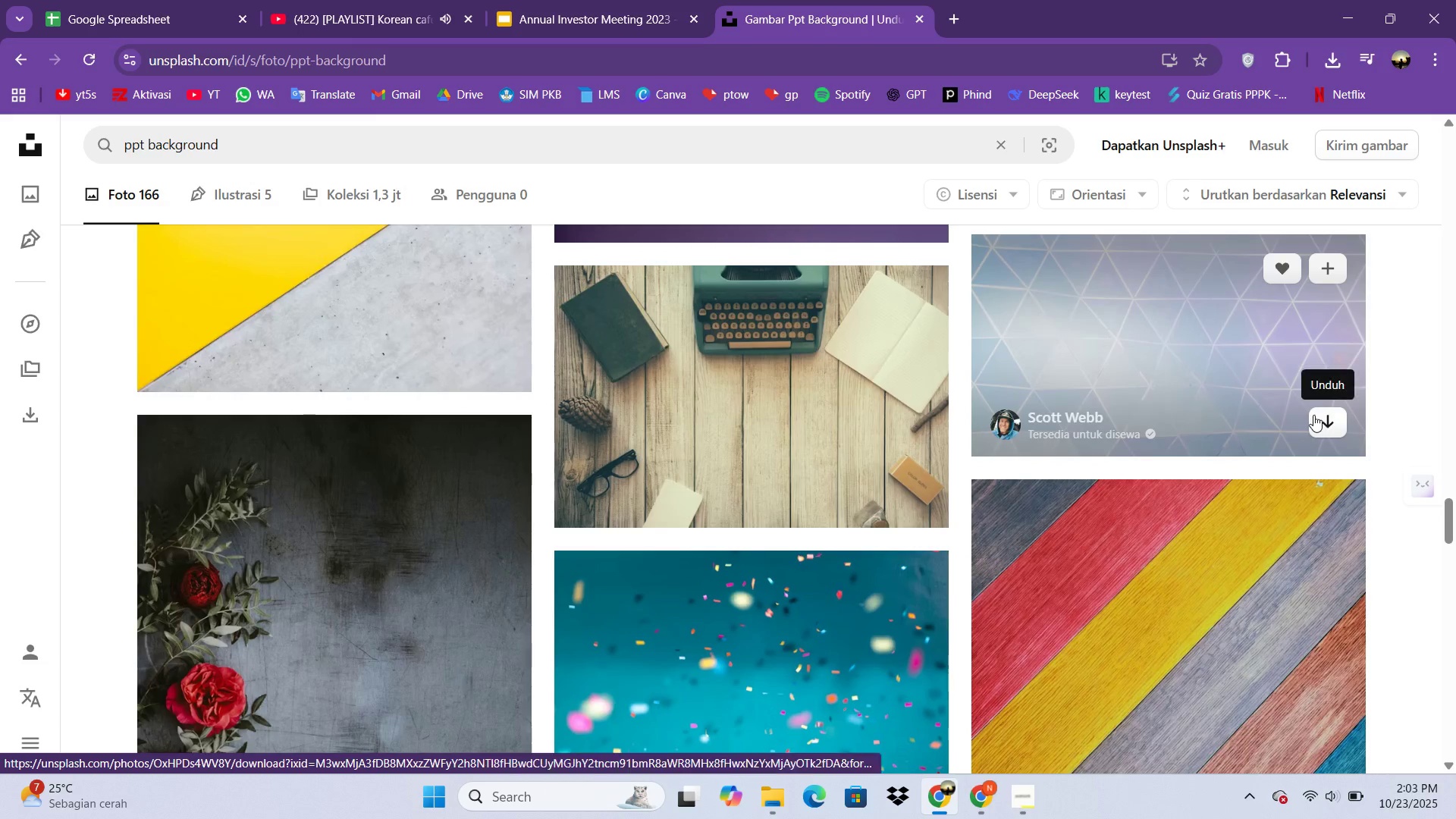 
left_click([1313, 415])
 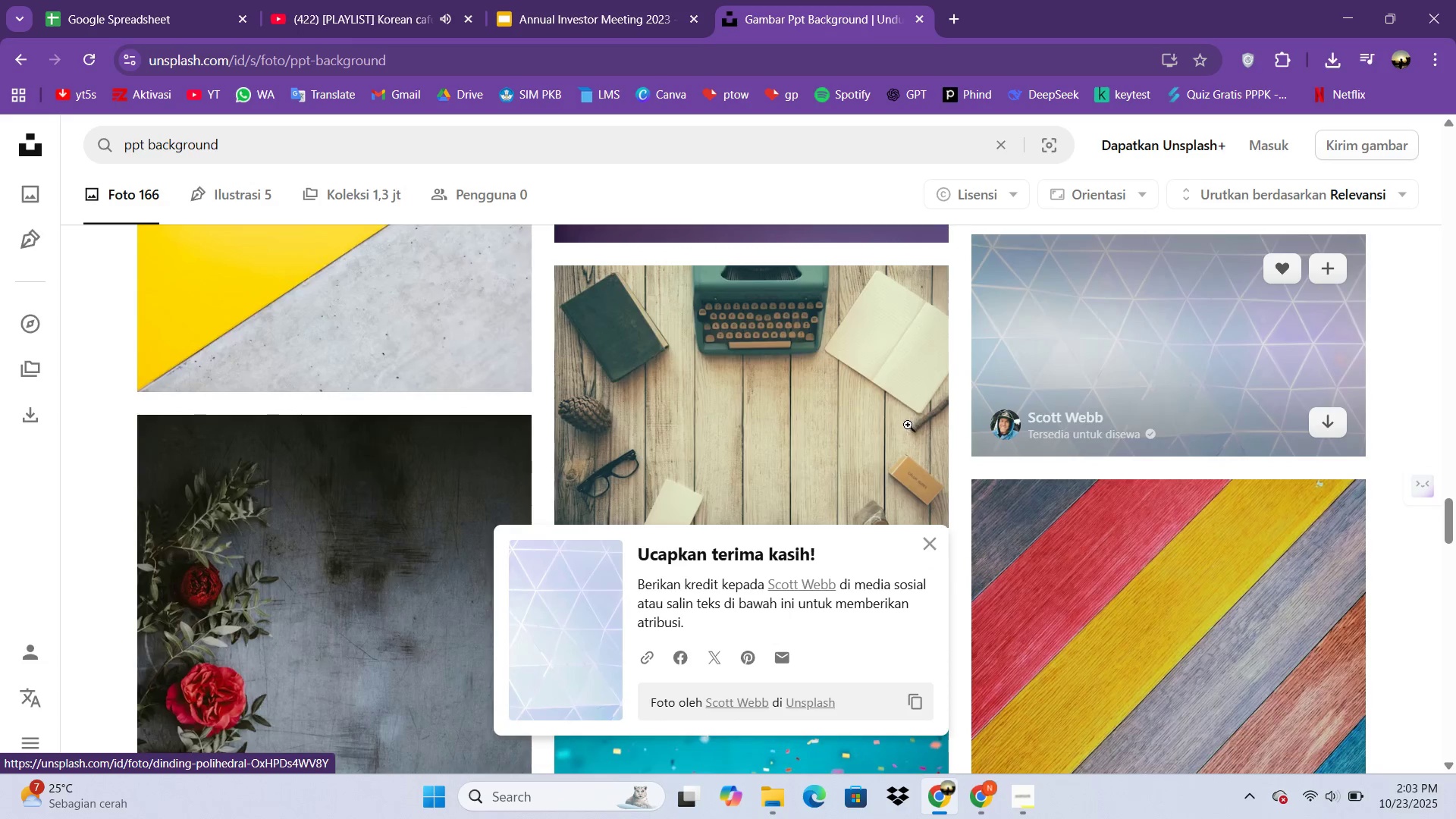 
scroll: coordinate [912, 433], scroll_direction: down, amount: 5.0
 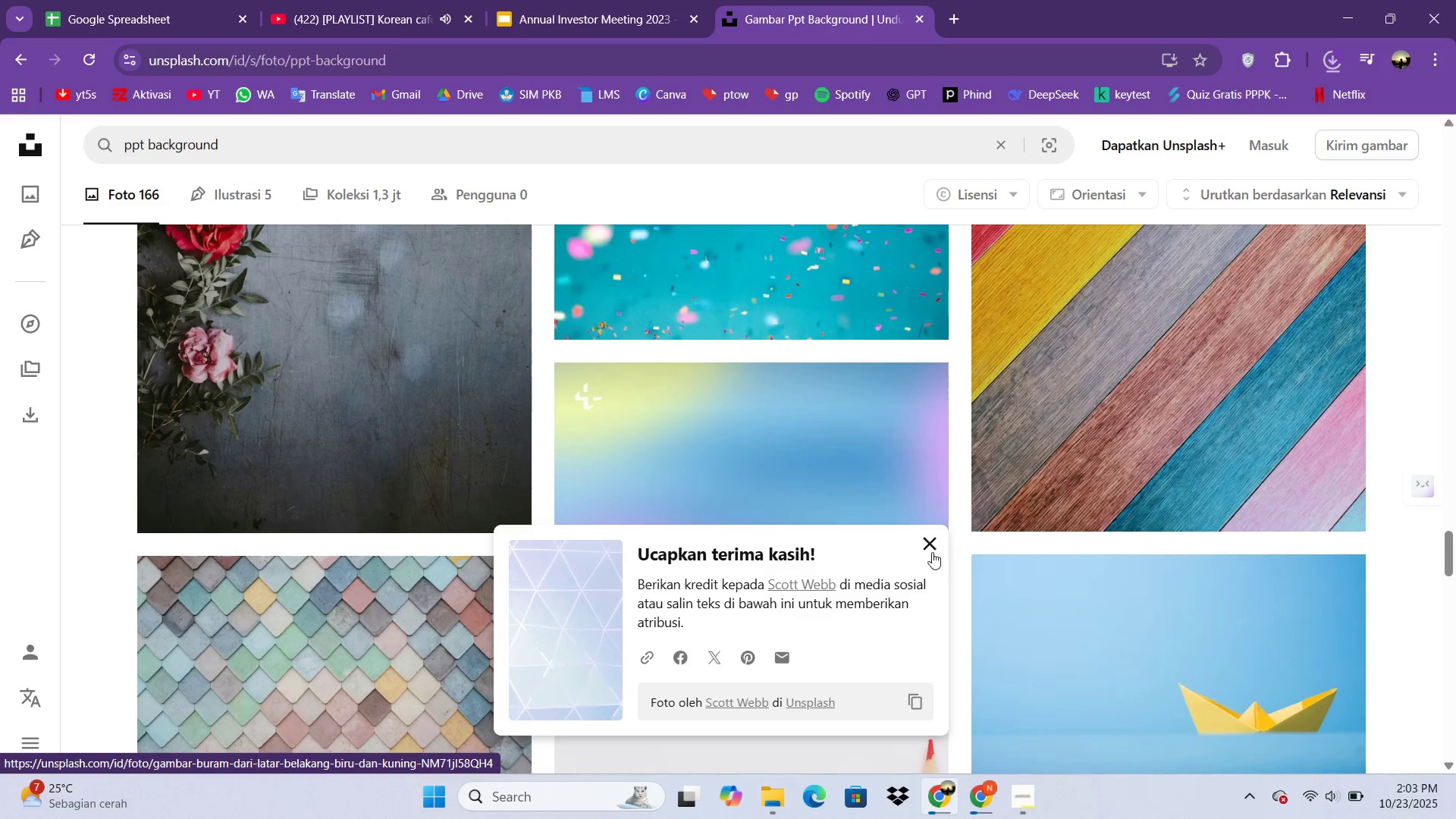 
left_click([932, 552])
 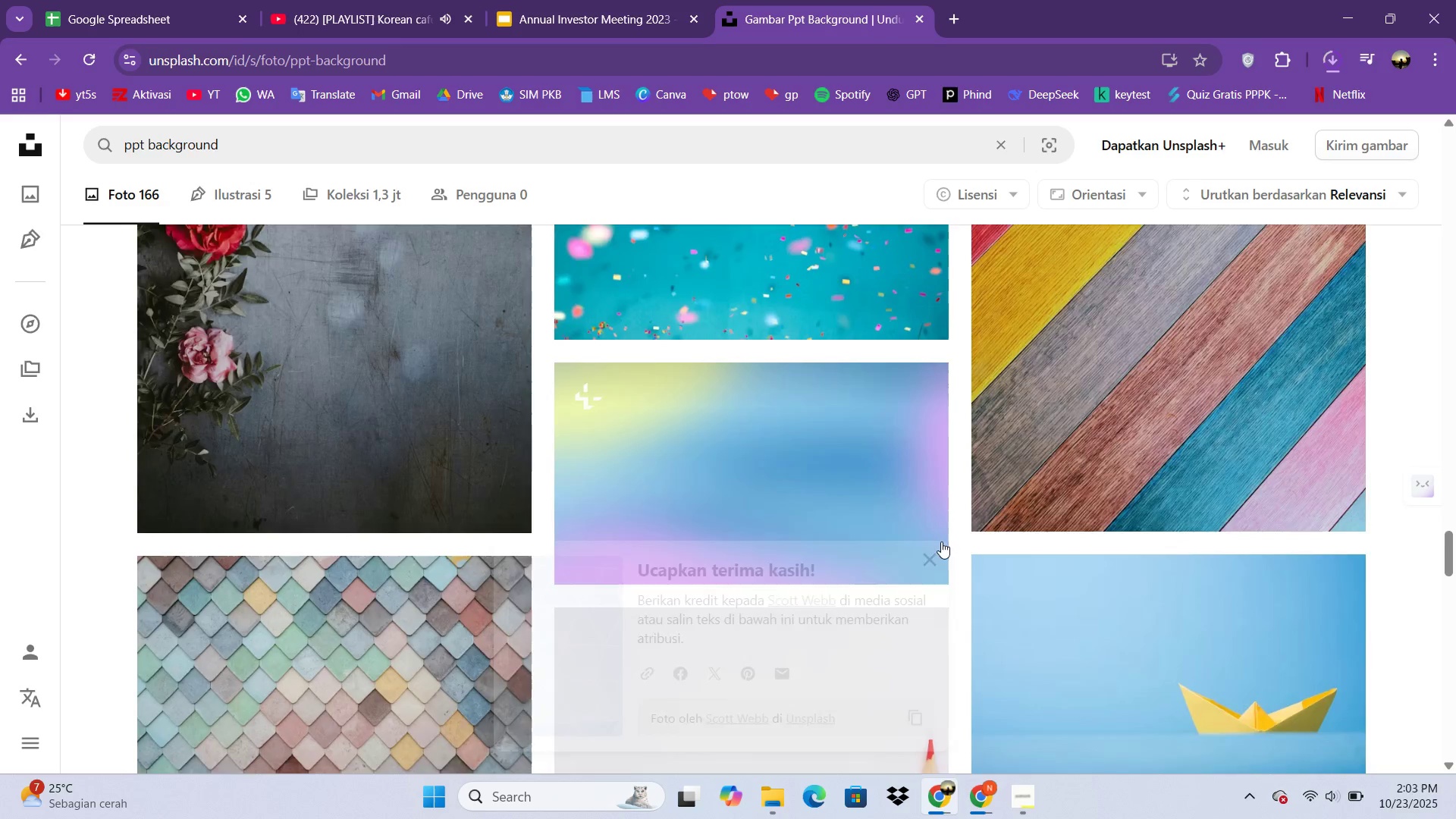 
scroll: coordinate [959, 520], scroll_direction: down, amount: 18.0
 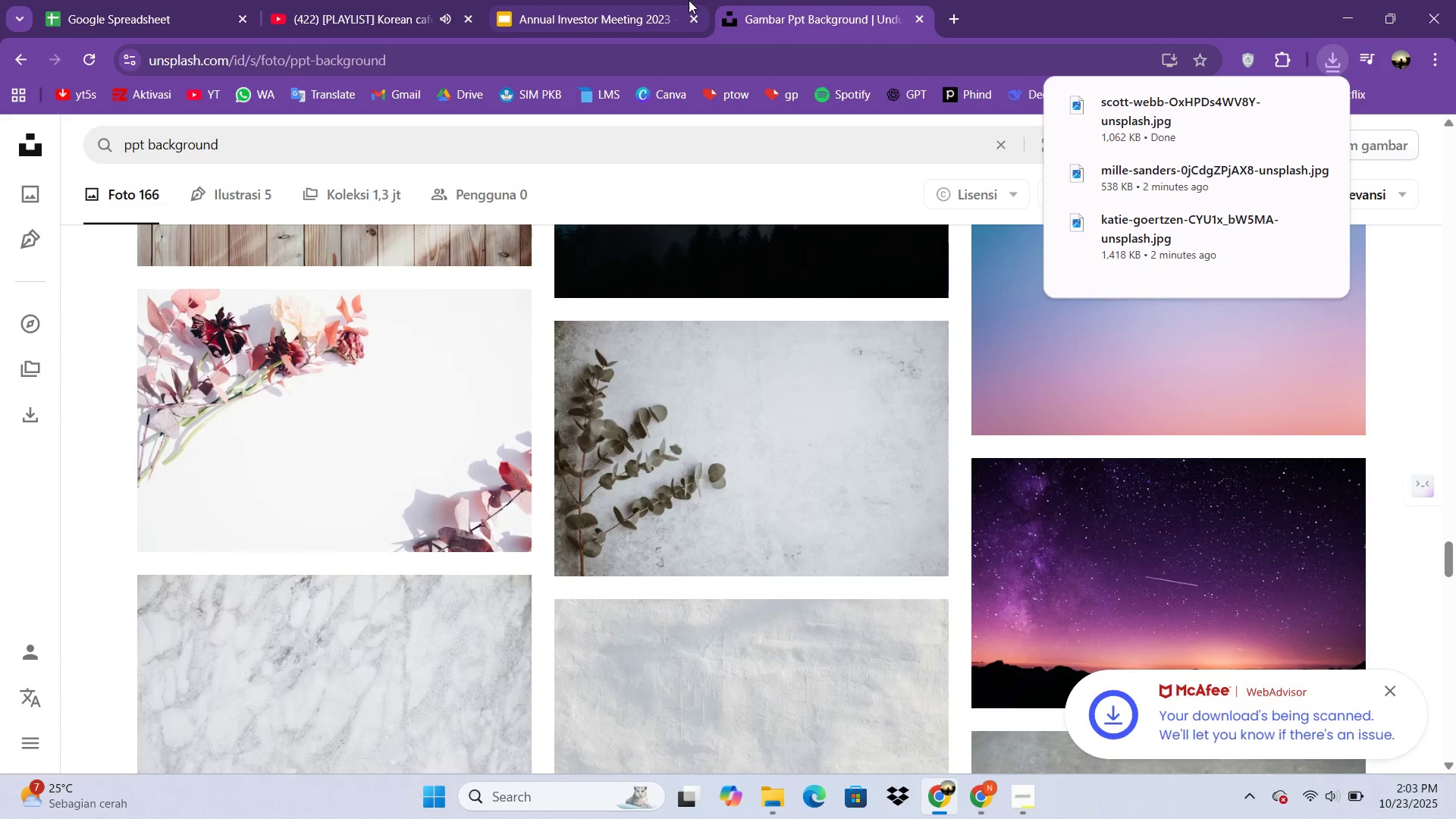 
left_click([664, 0])
 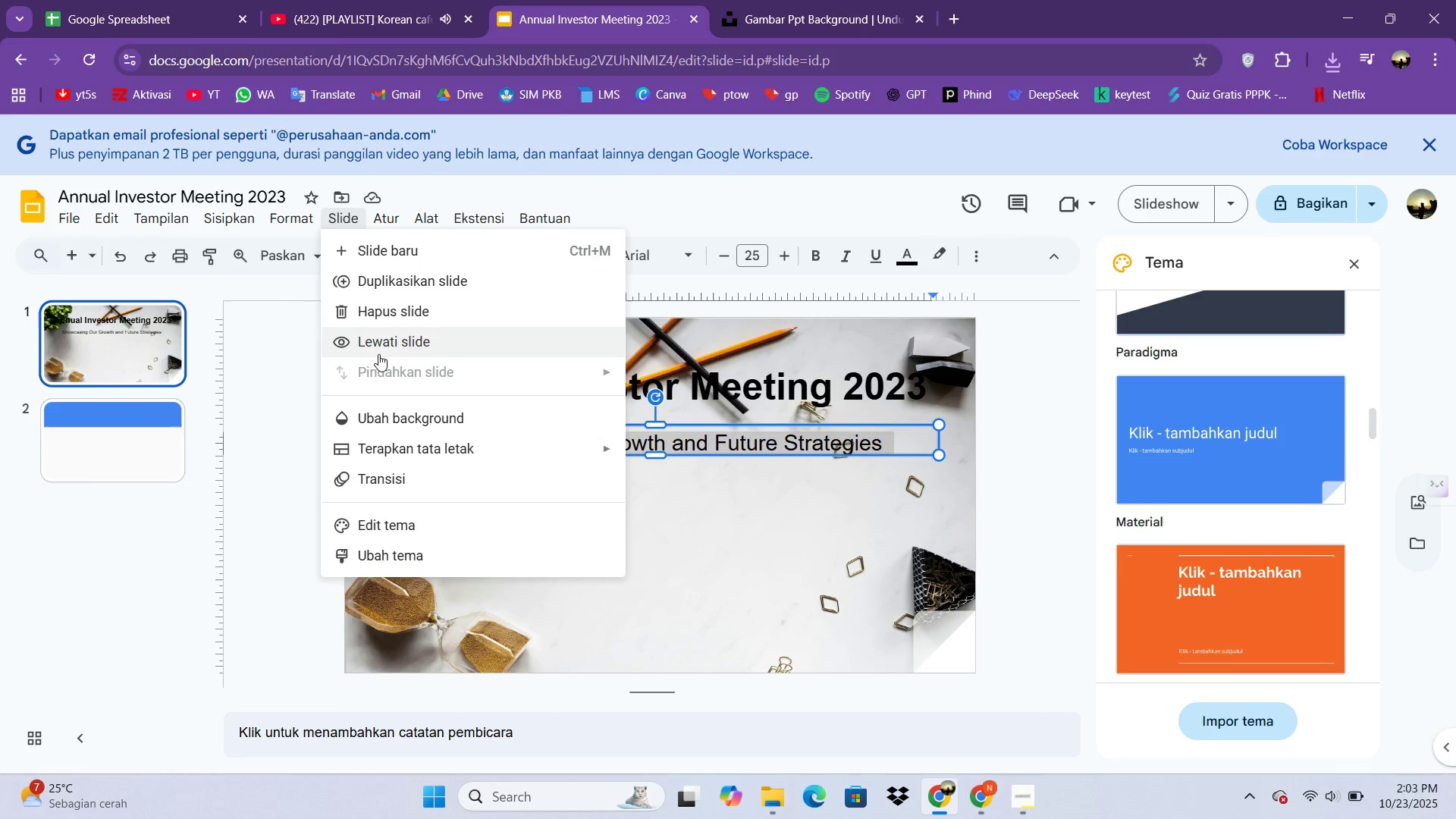 
left_click([407, 413])
 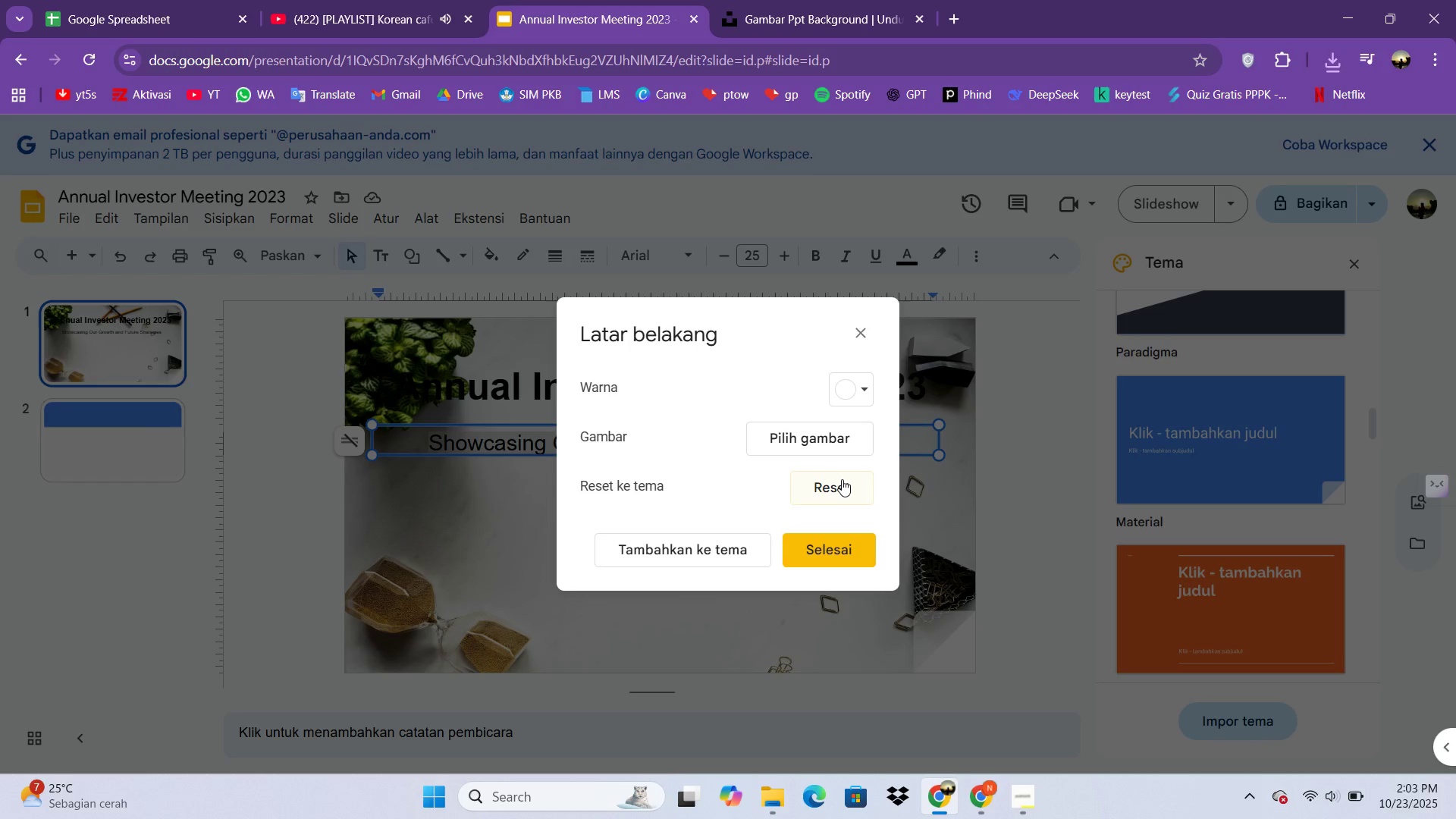 
left_click([843, 480])
 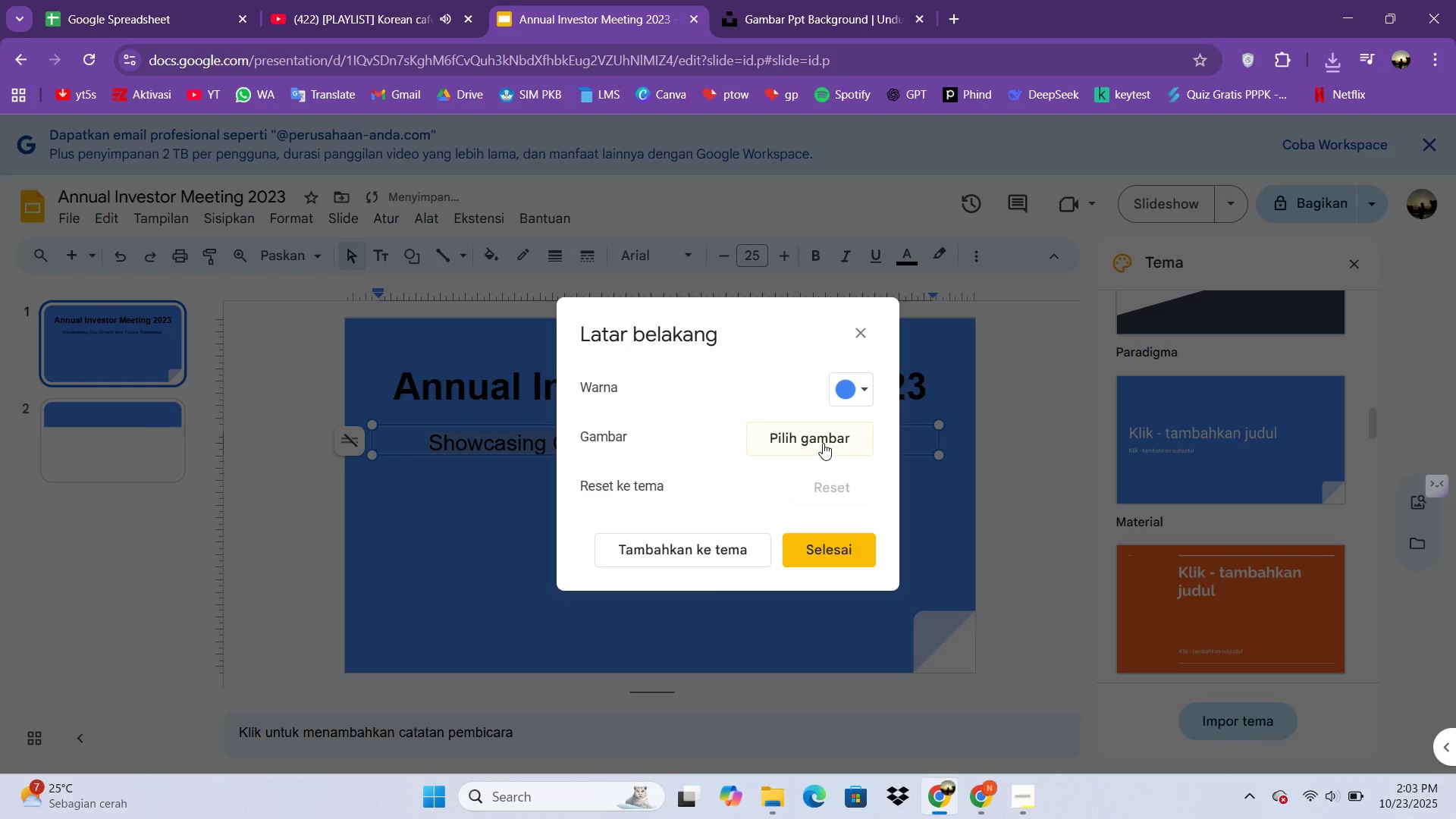 
left_click([823, 443])
 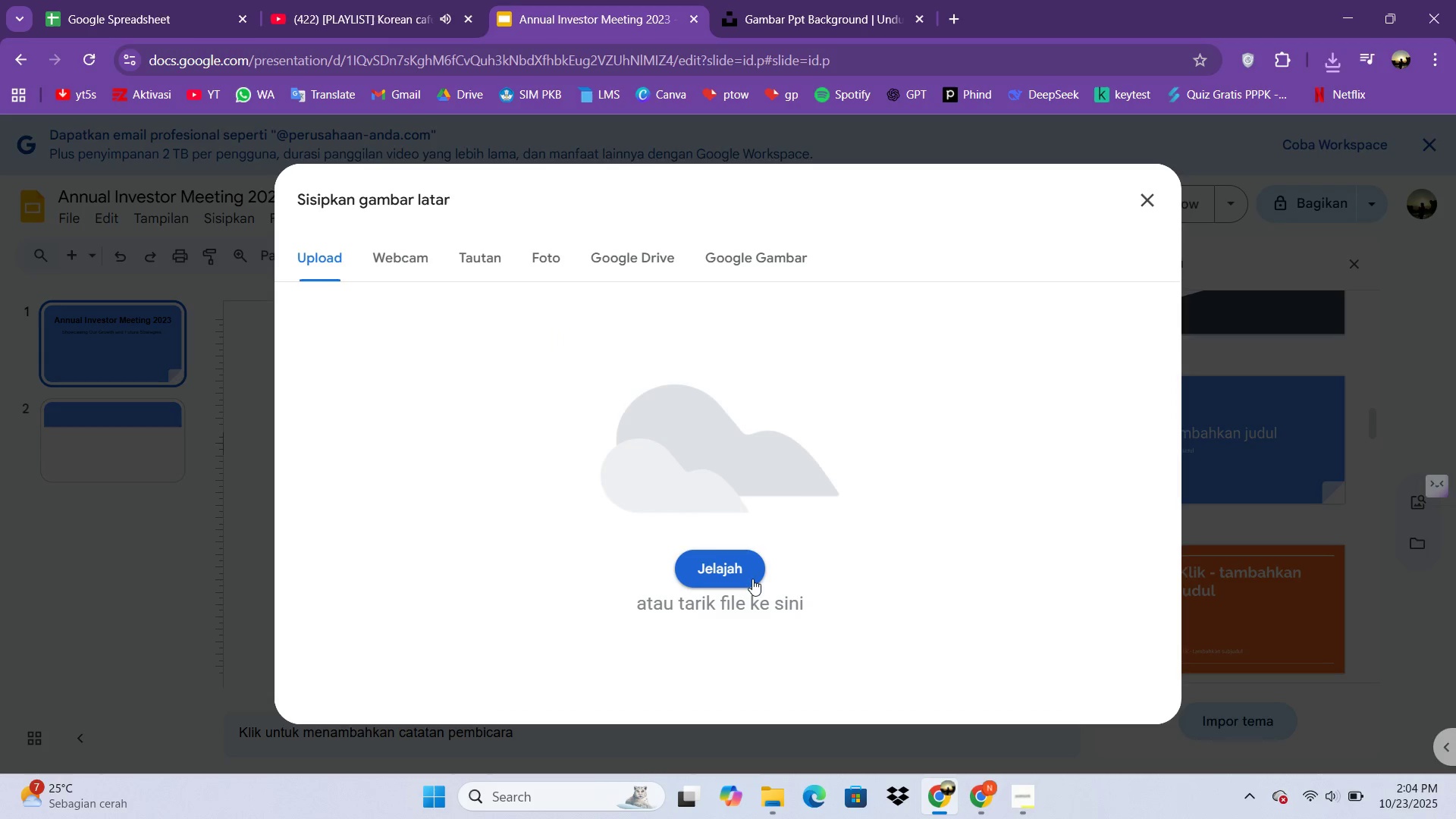 
left_click([751, 576])
 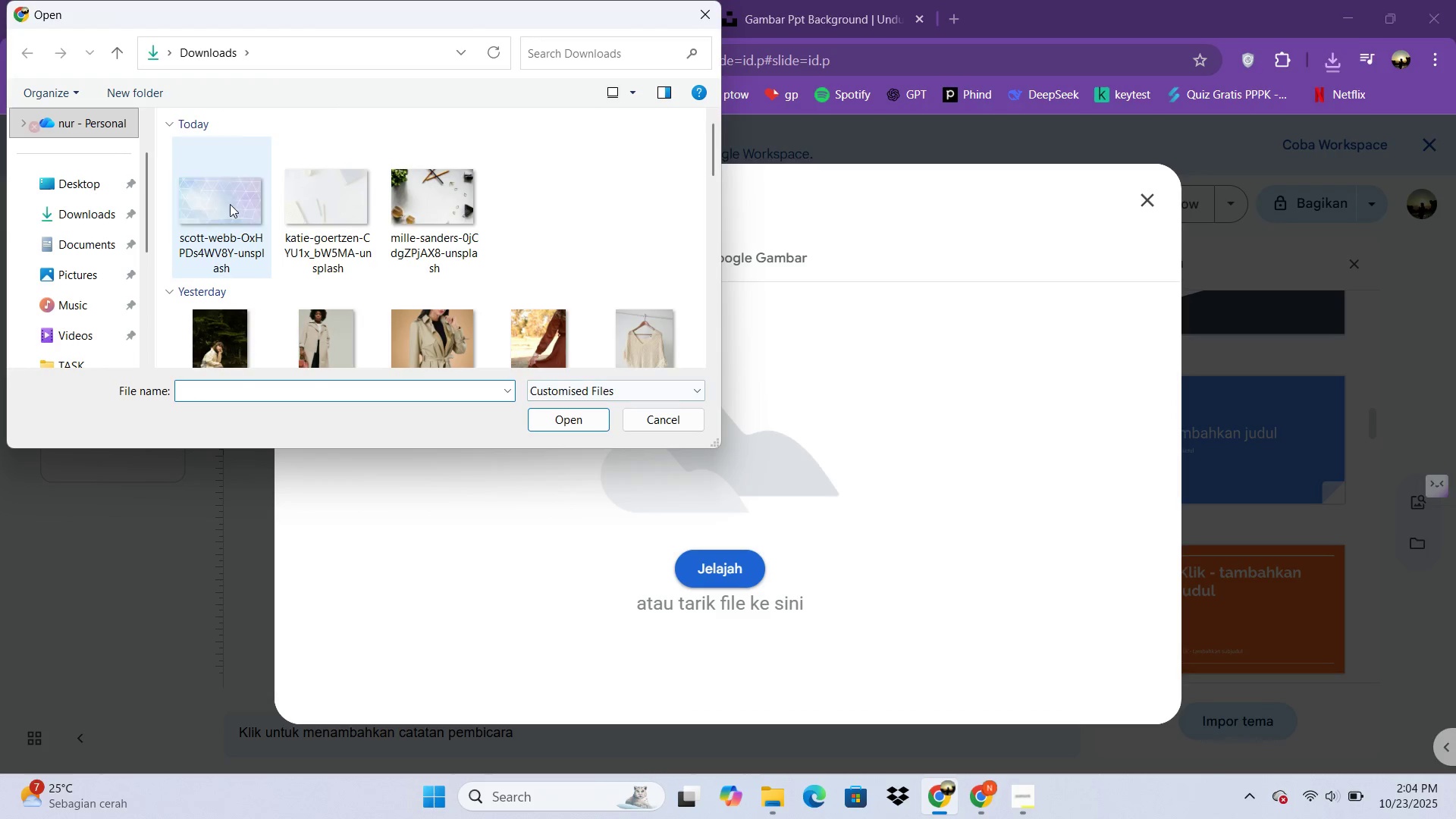 
double_click([230, 204])
 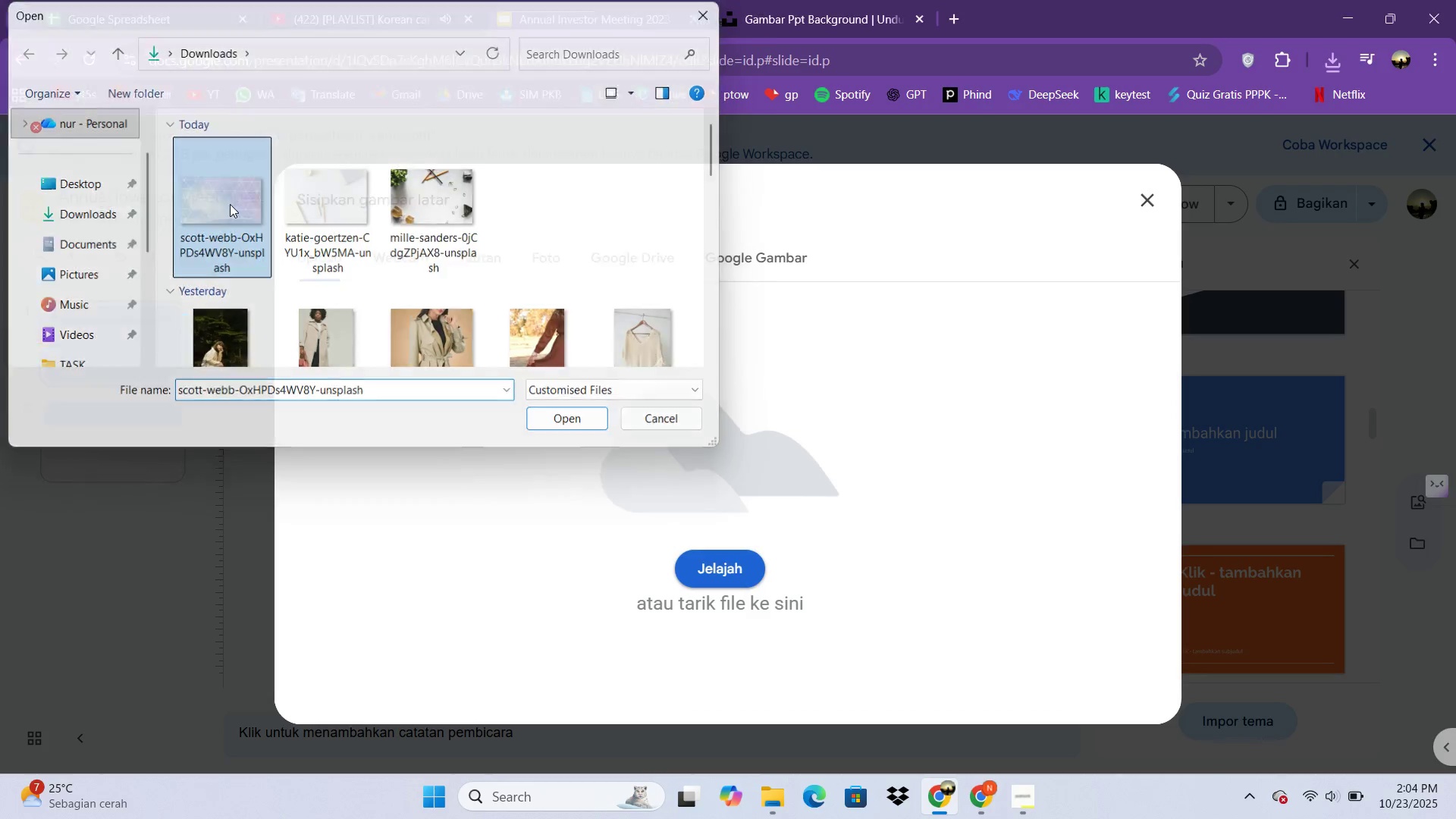 
triple_click([230, 204])
 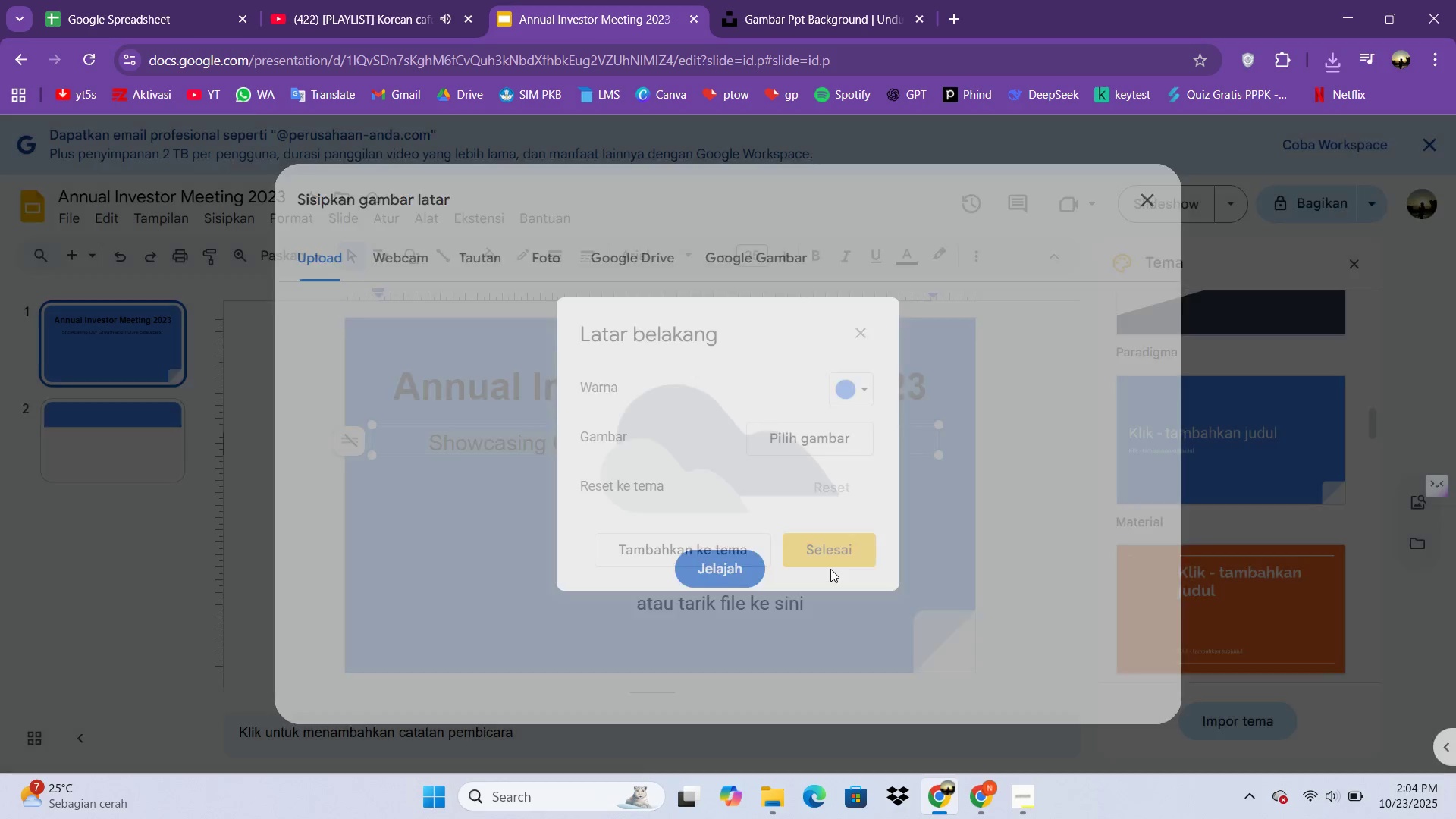 
wait(5.88)
 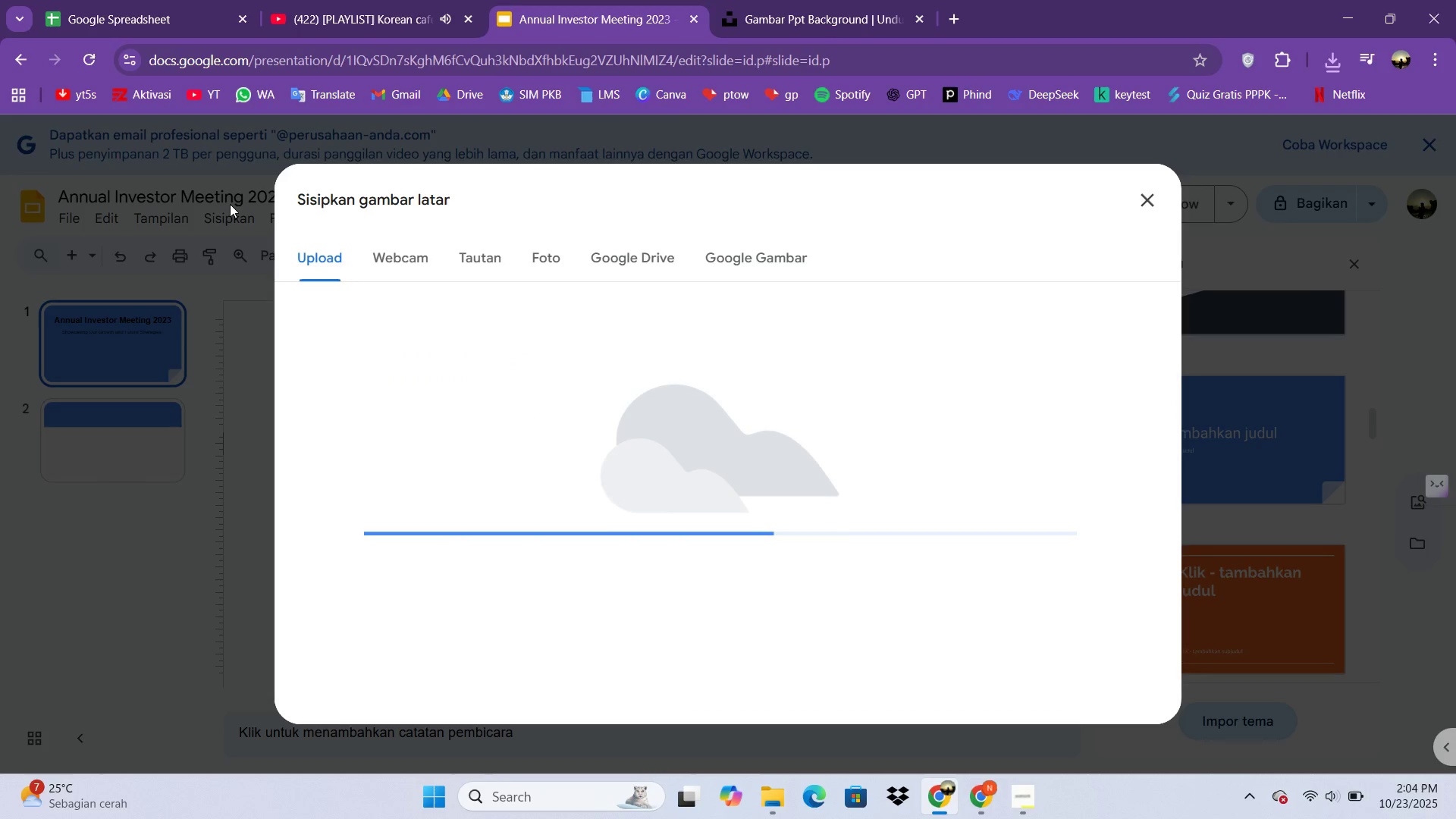 
left_click([811, 544])
 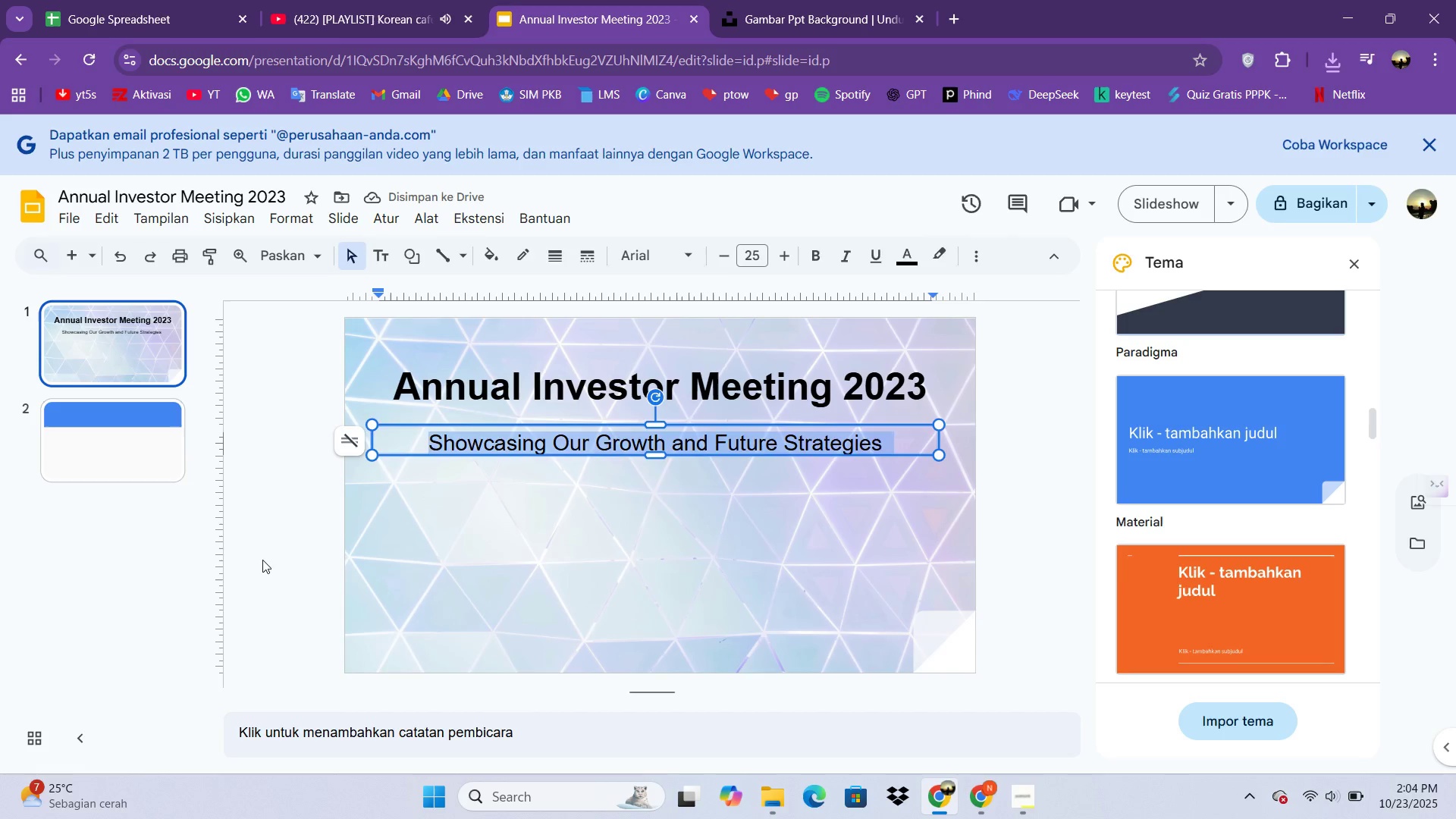 
left_click([265, 549])
 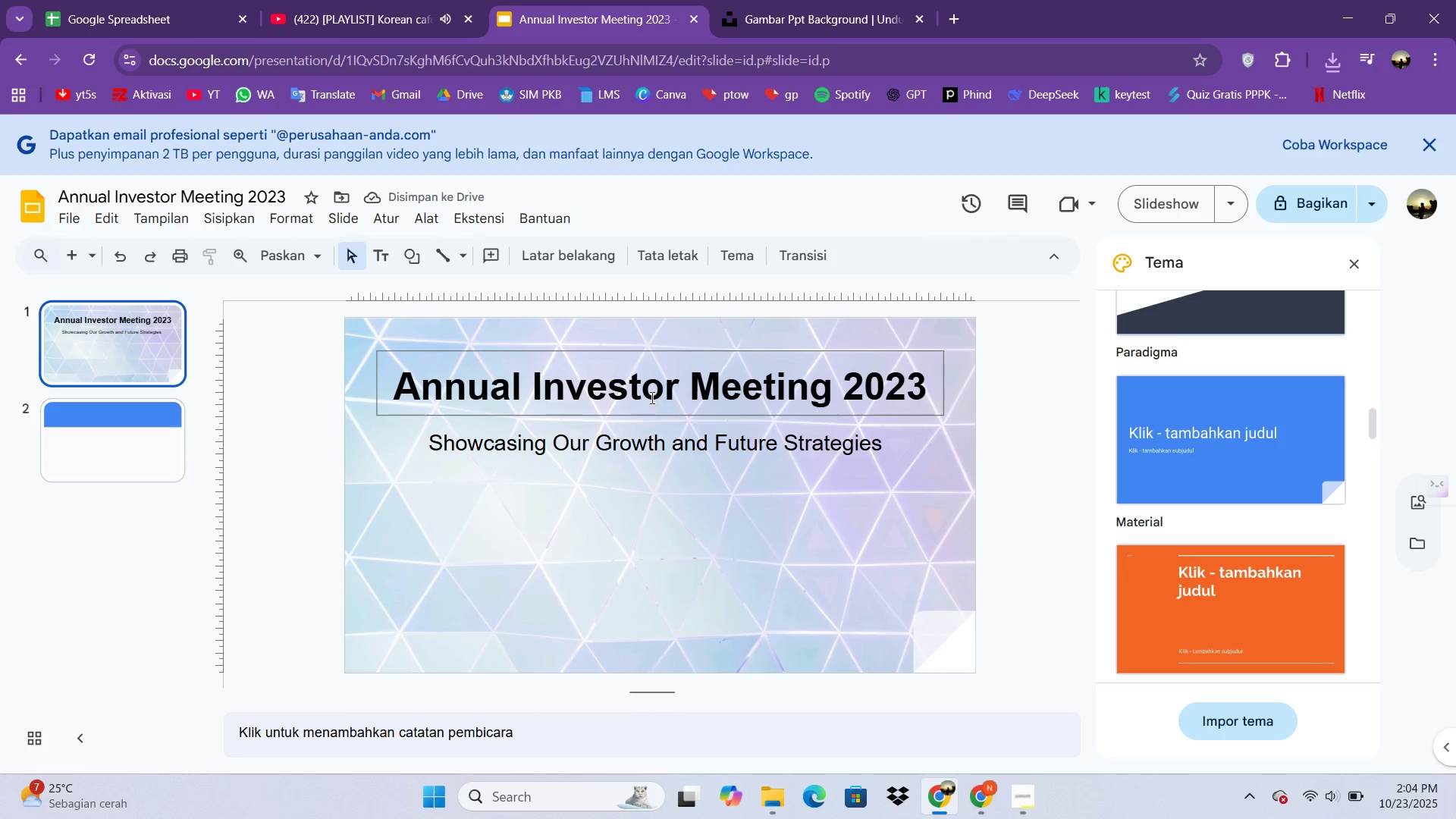 
left_click([651, 397])
 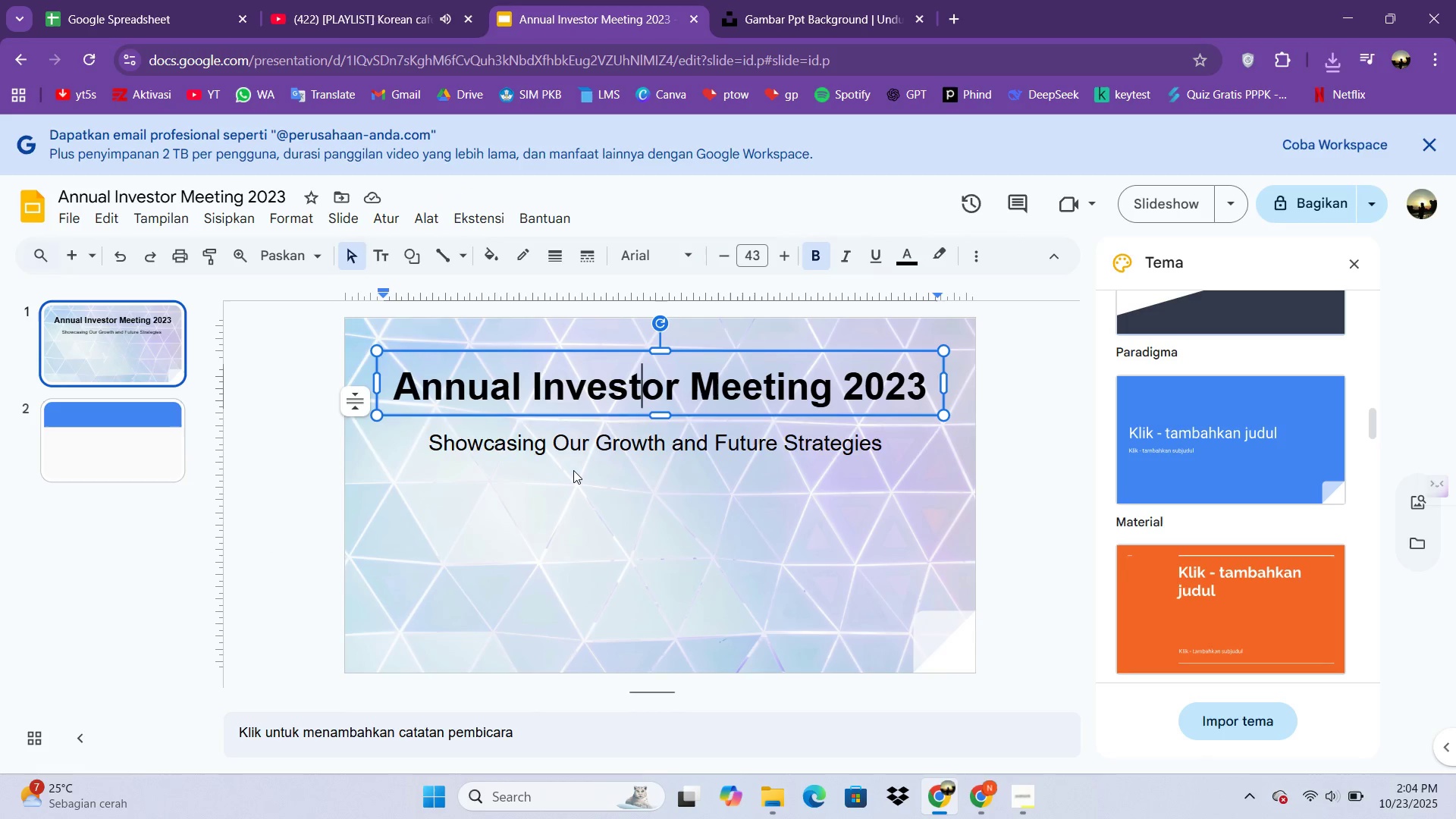 
left_click([554, 448])
 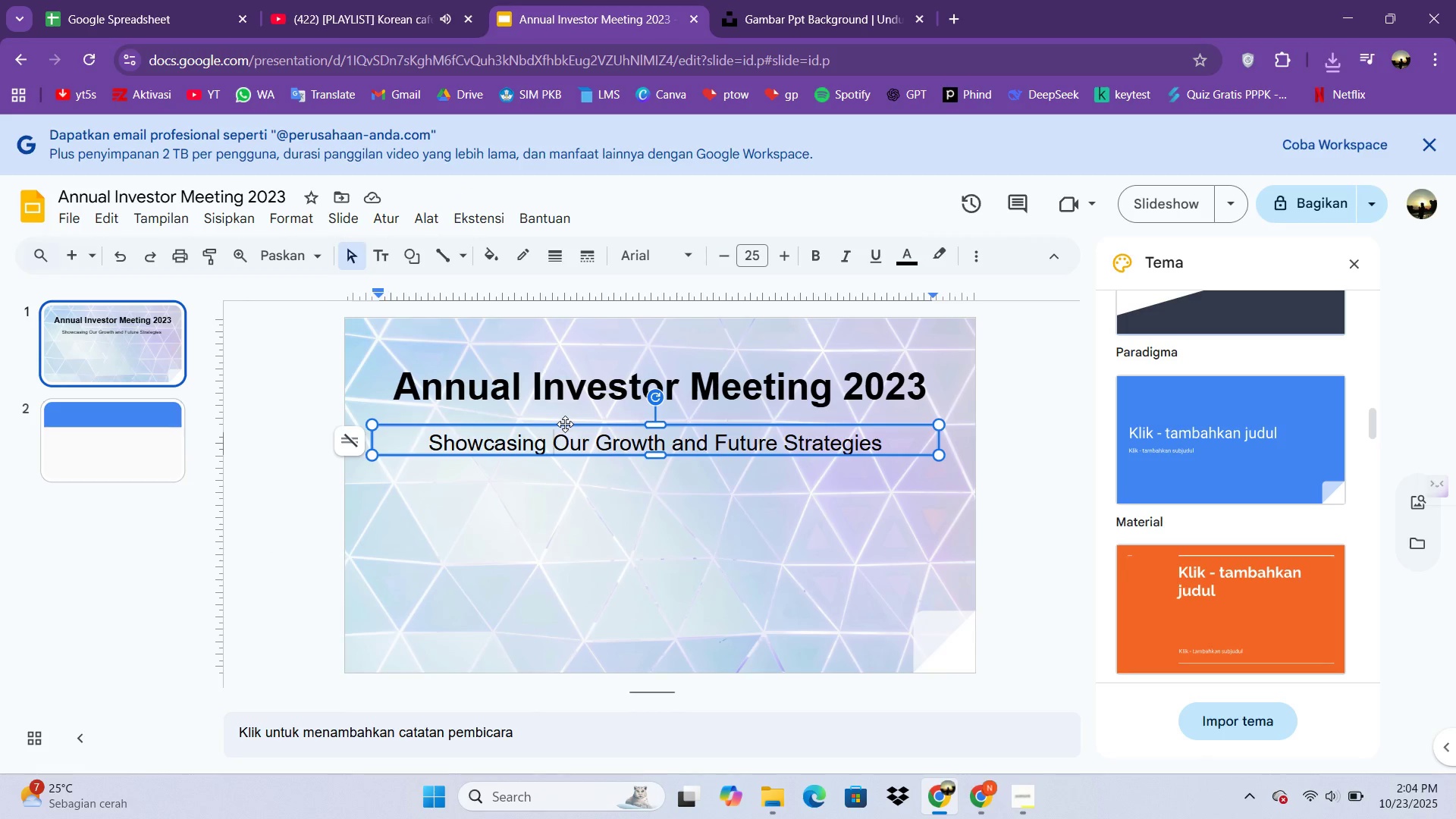 
left_click([565, 424])
 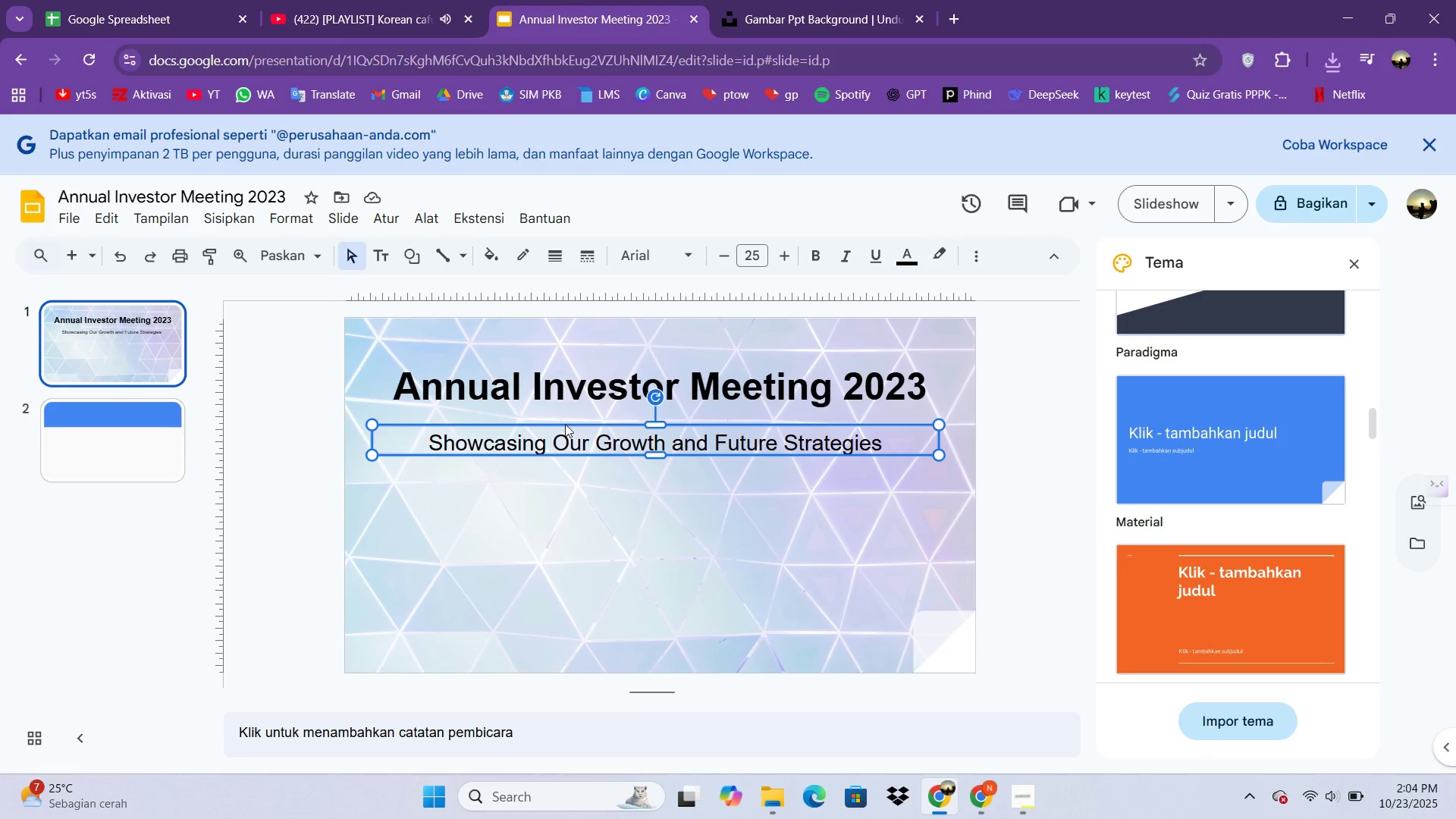 
key(Control+C)
 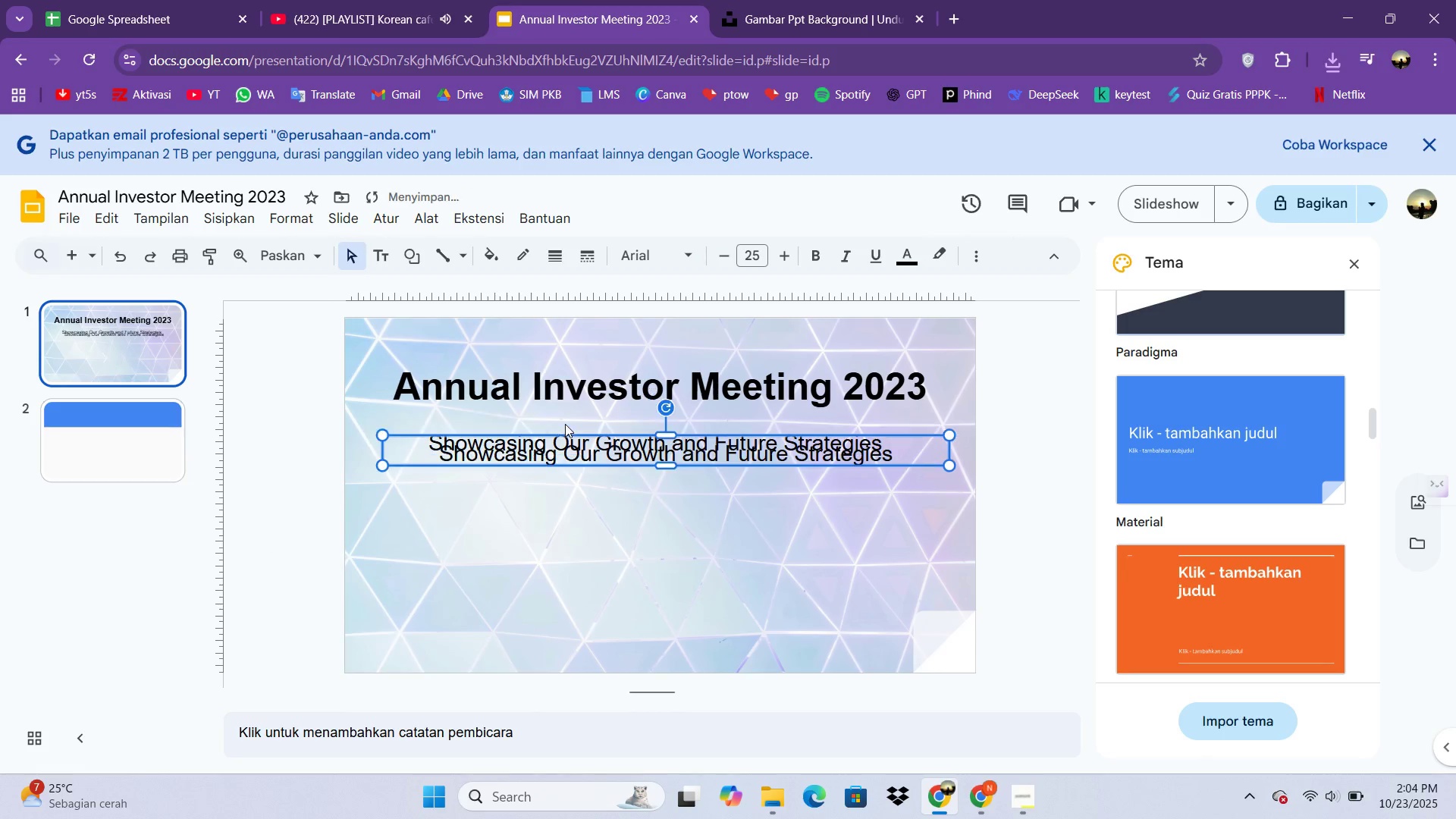 
key(Control+V)
 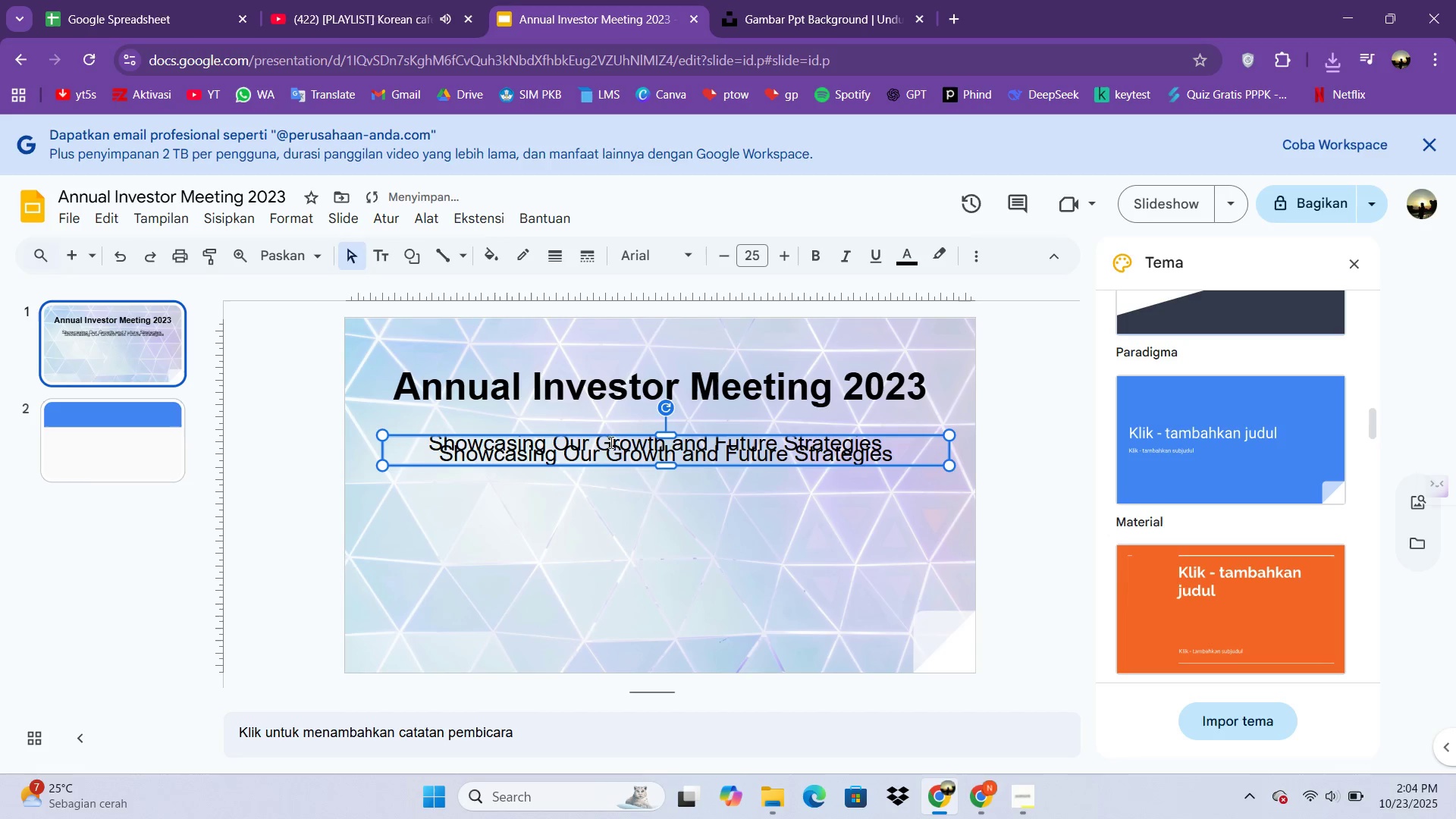 
left_click_drag(start_coordinate=[613, 437], to_coordinate=[595, 522])
 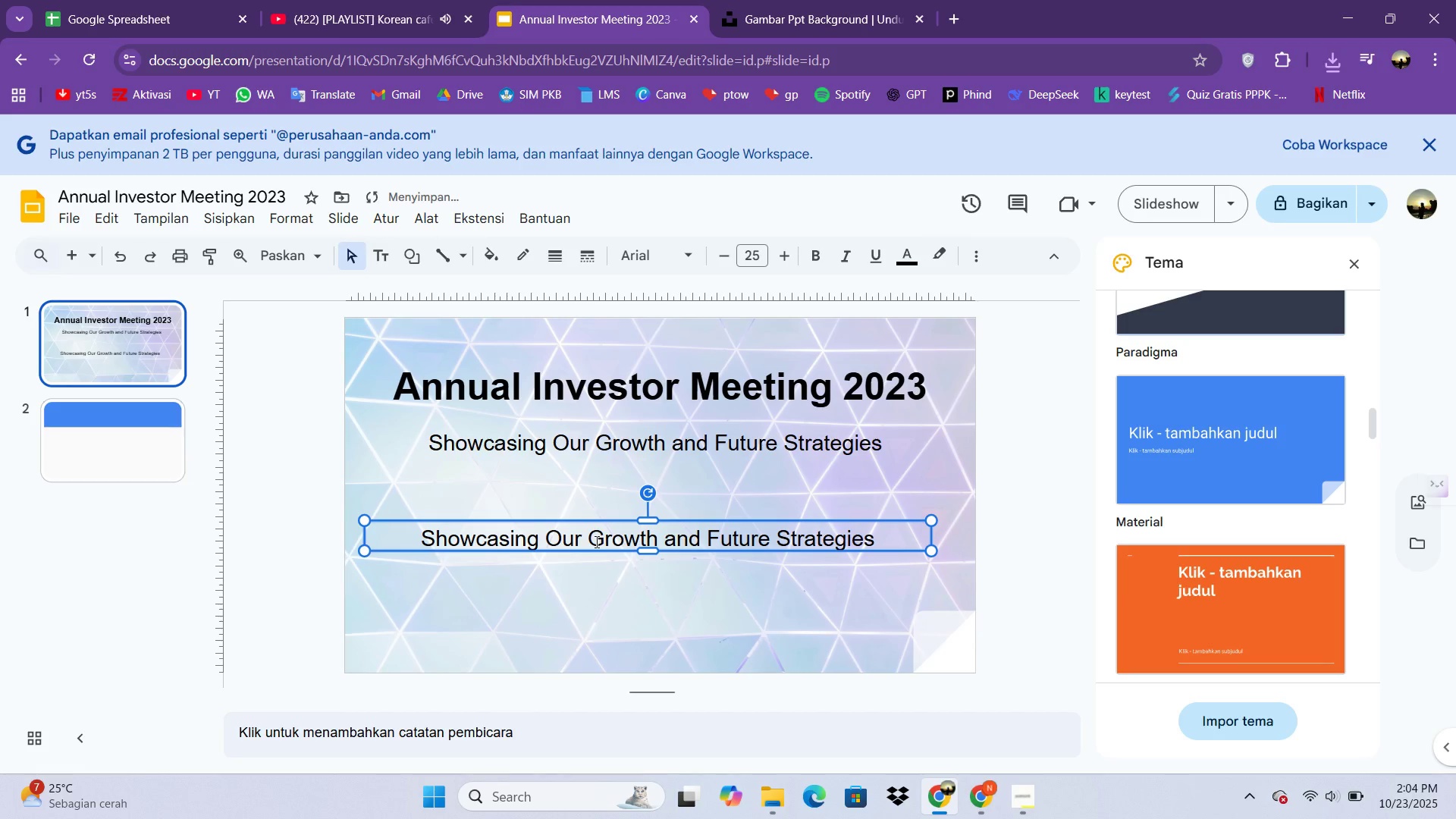 
left_click([595, 541])
 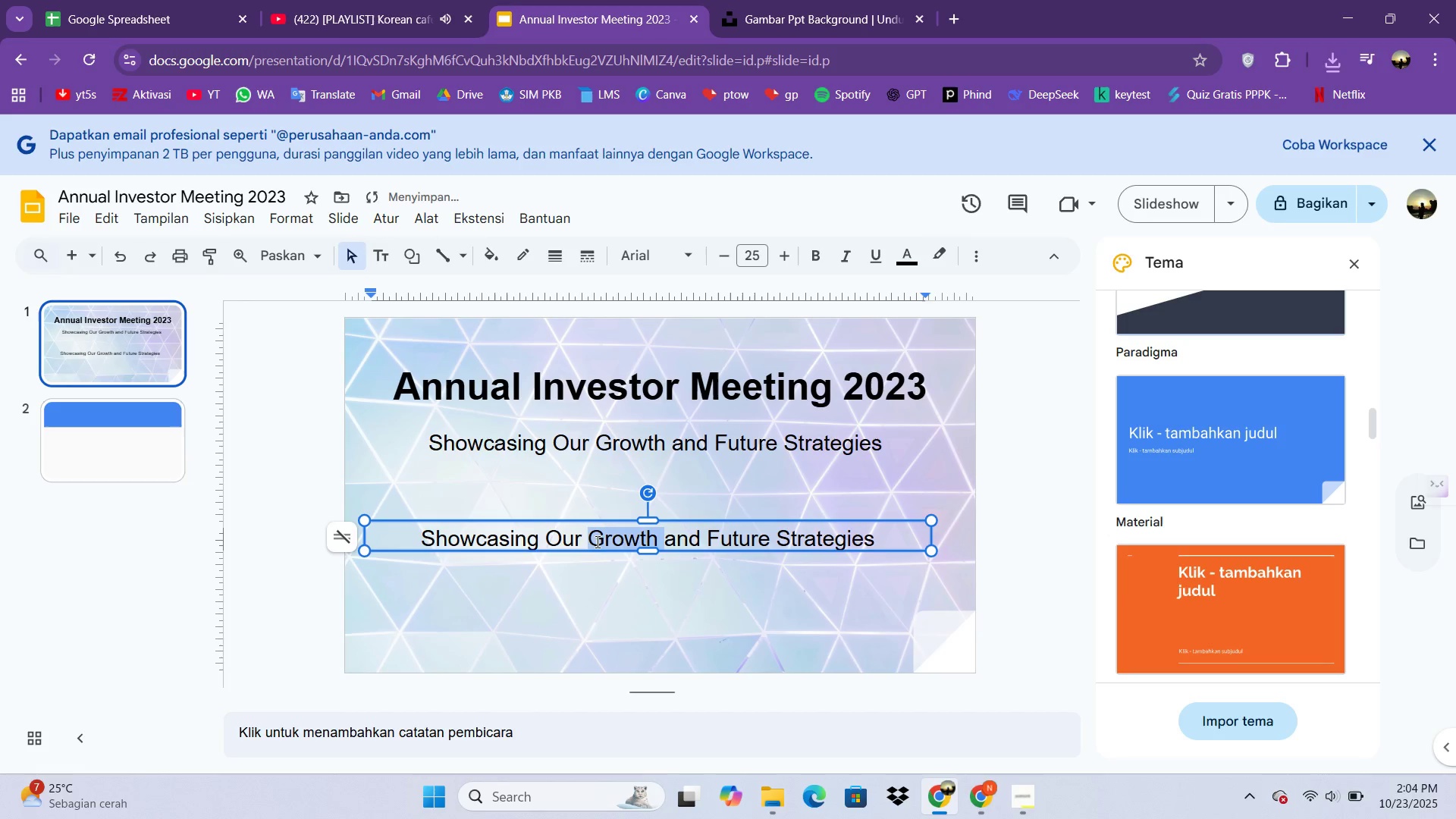 
key(Control+ControlLeft)
 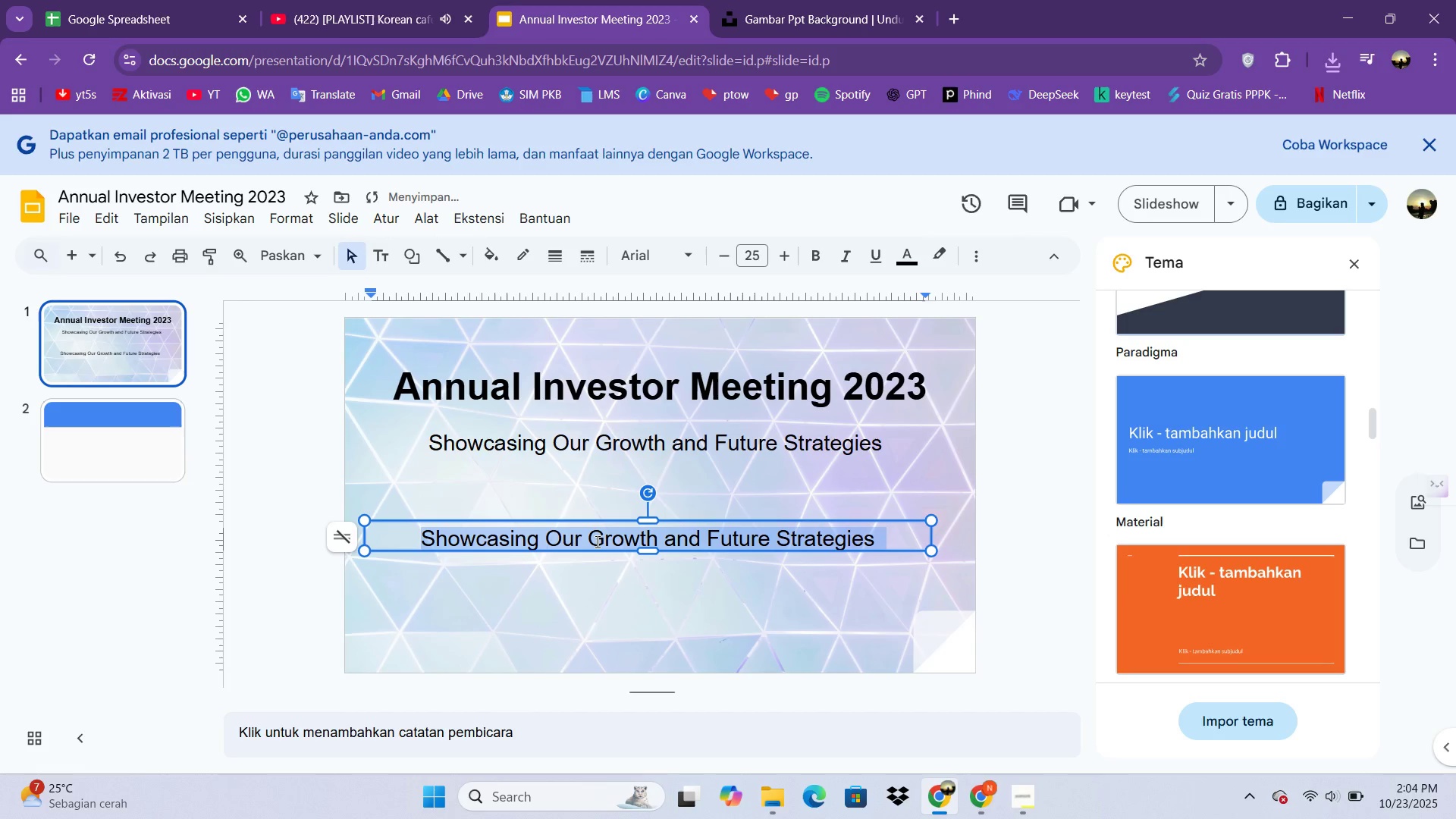 
key(Control+A)
 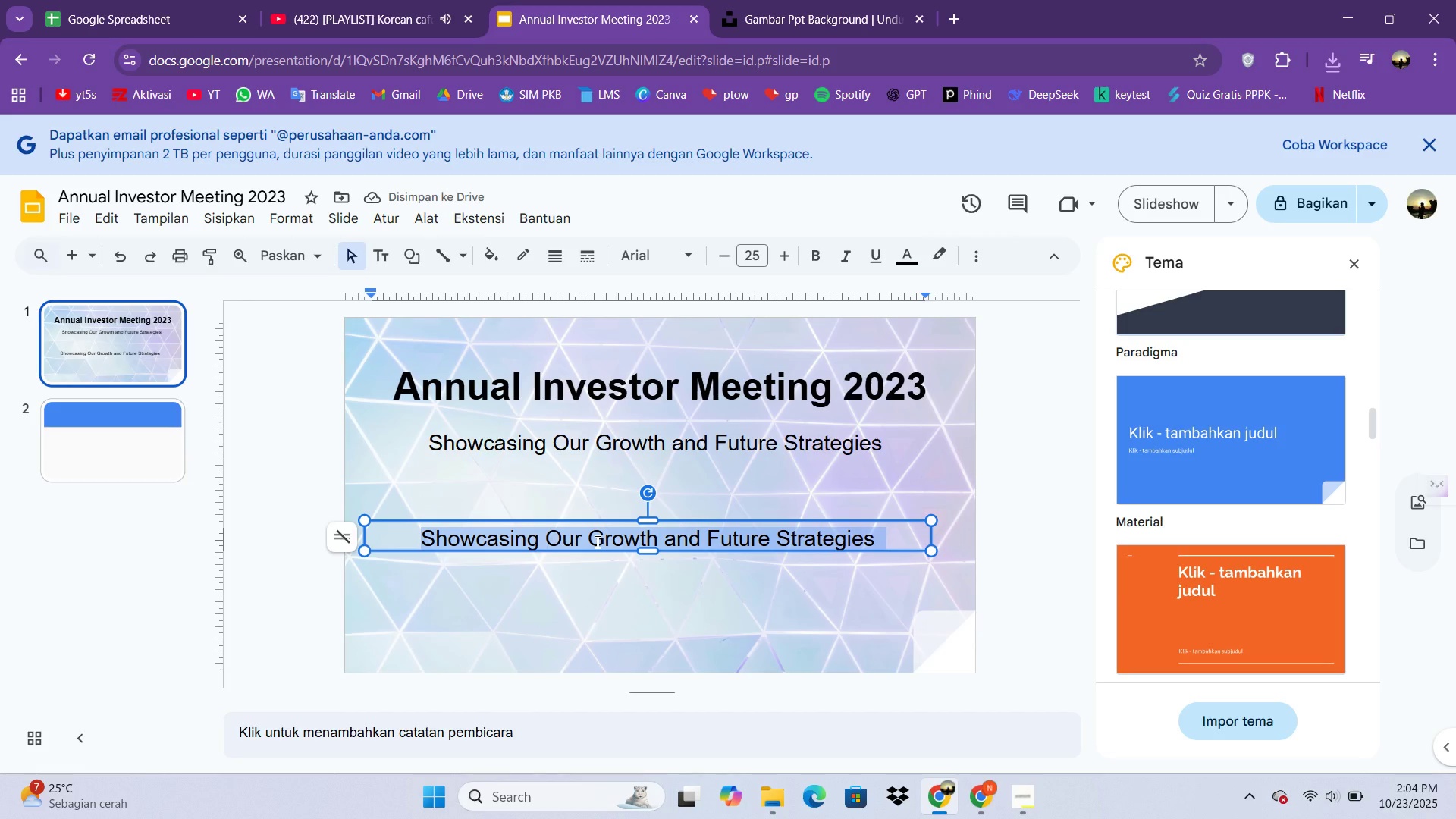 
type(Fig)
key(Backspace)
type(nGr)
key(Backspace)
type(roqh)
key(Backspace)
key(Backspace)
type(q)
key(Backspace)
type(wth)
 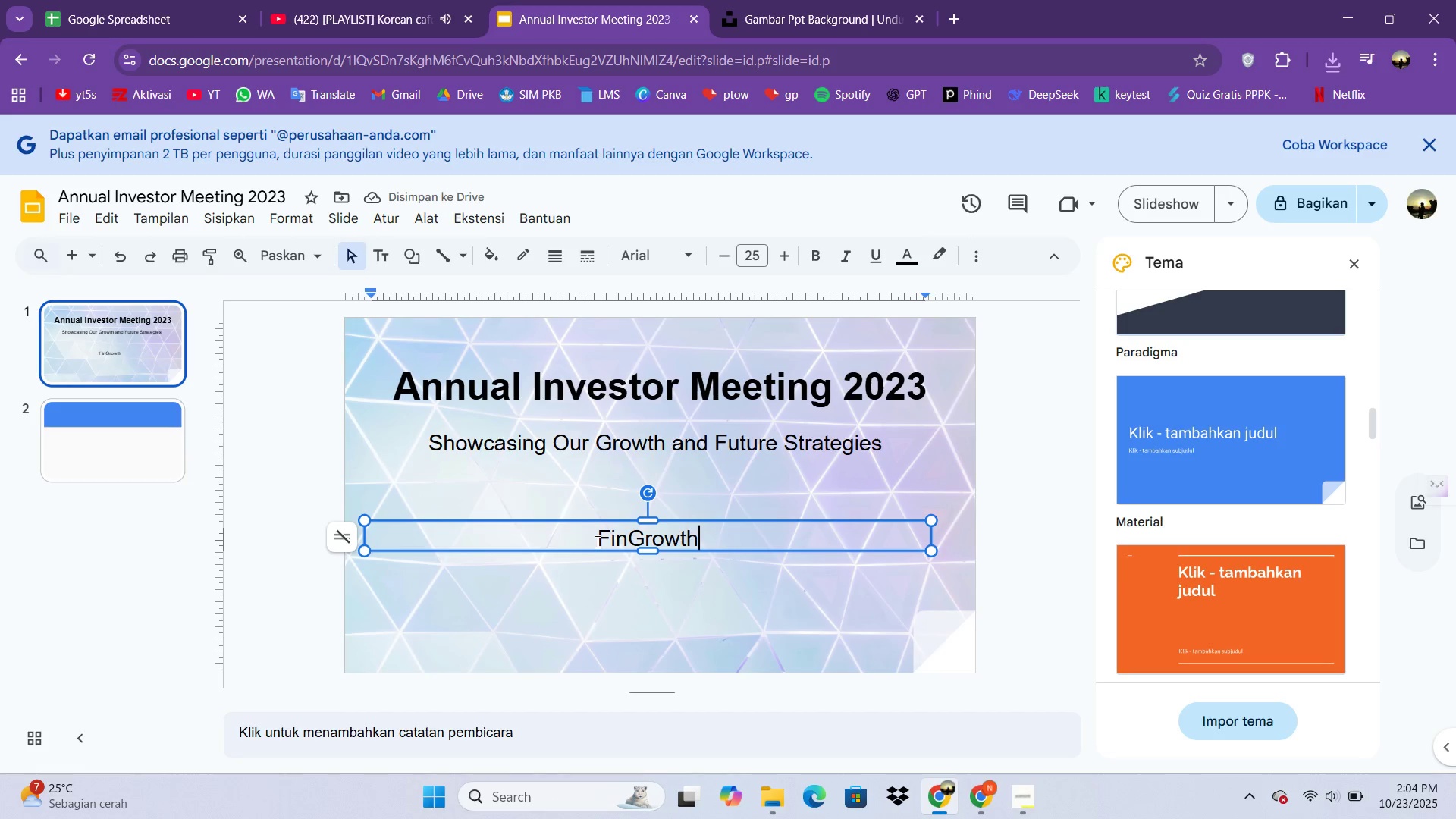 
type( Partners)
 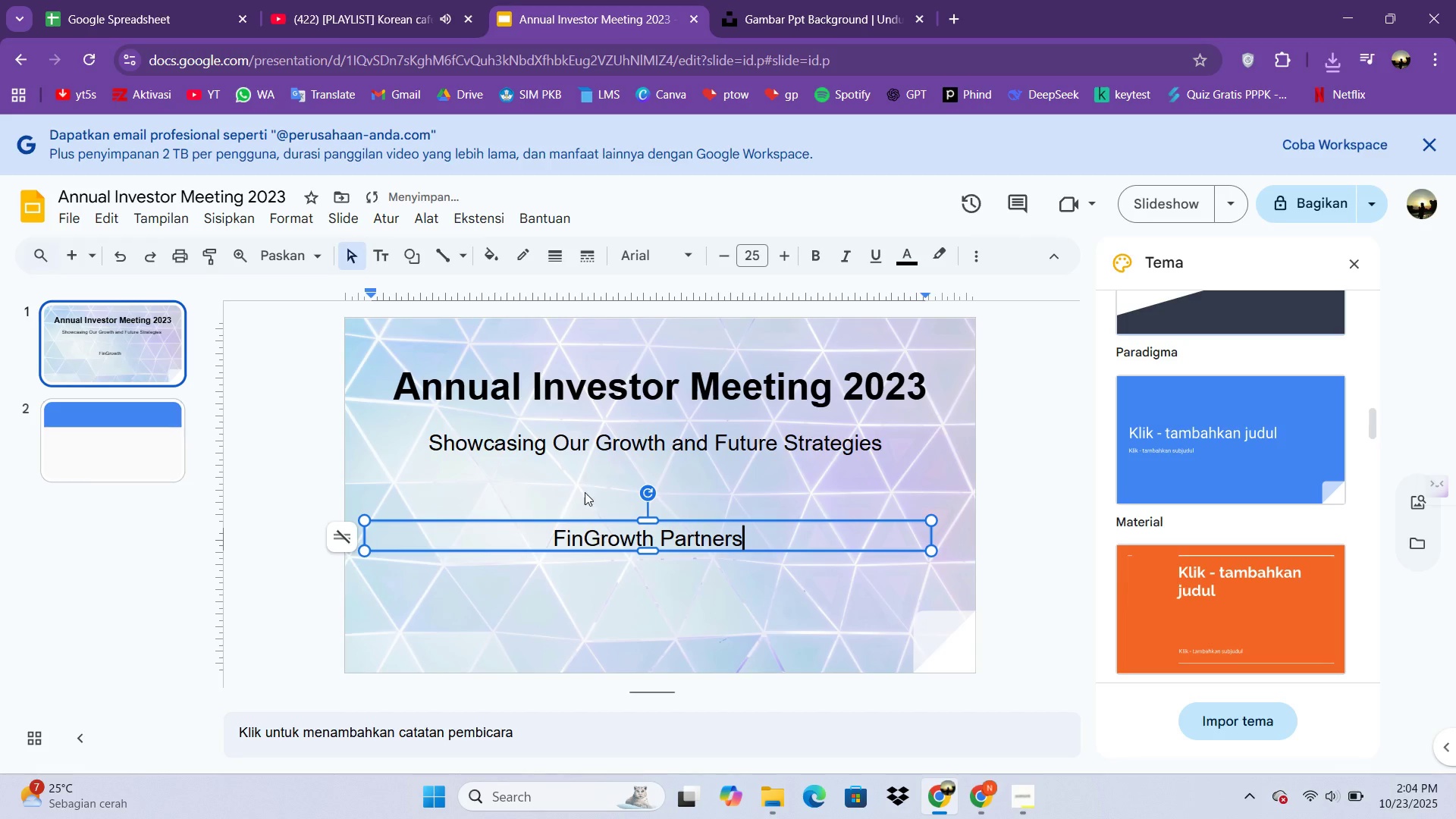 
key(Control+A)
 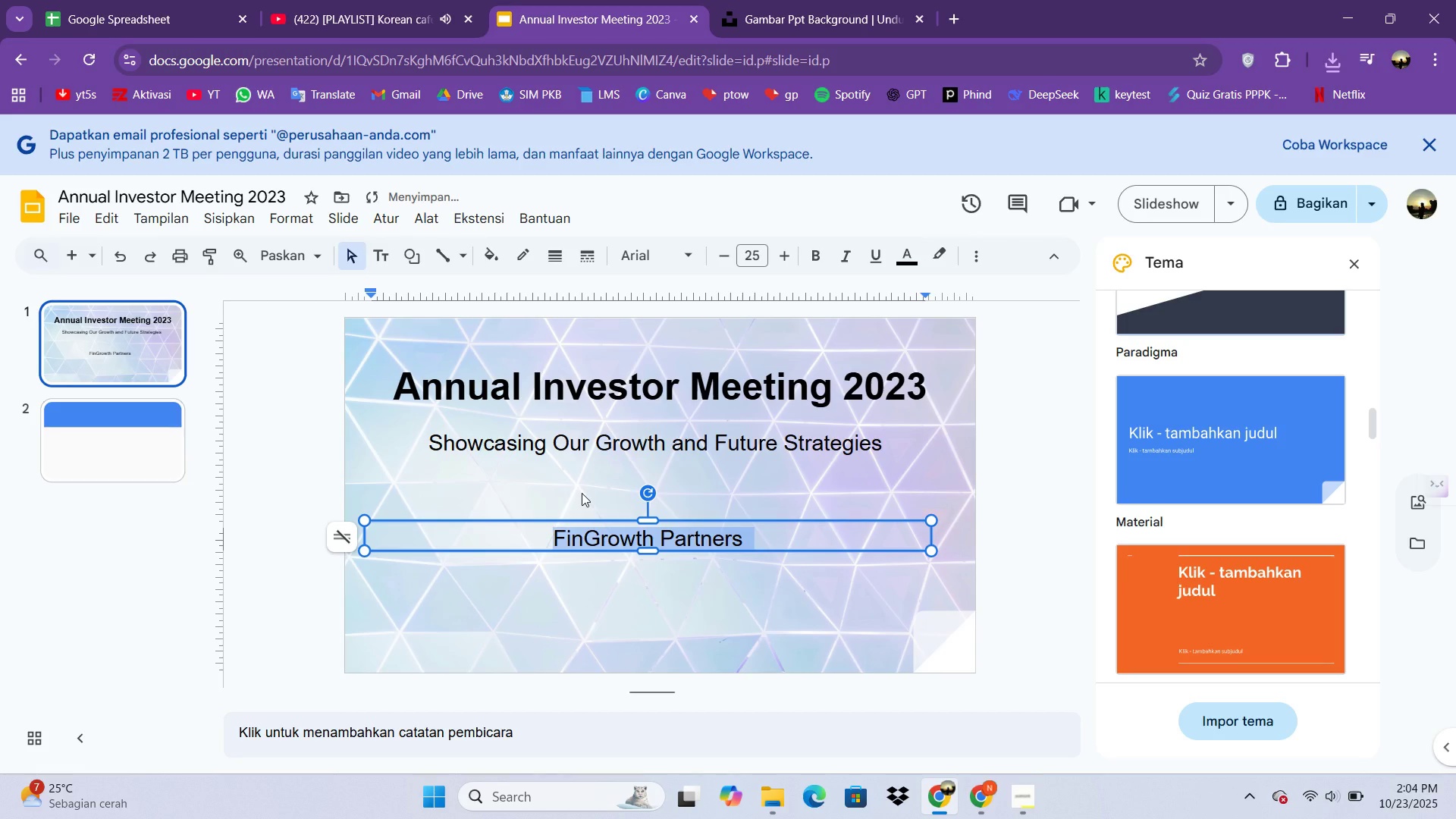 
key(Control+B)
 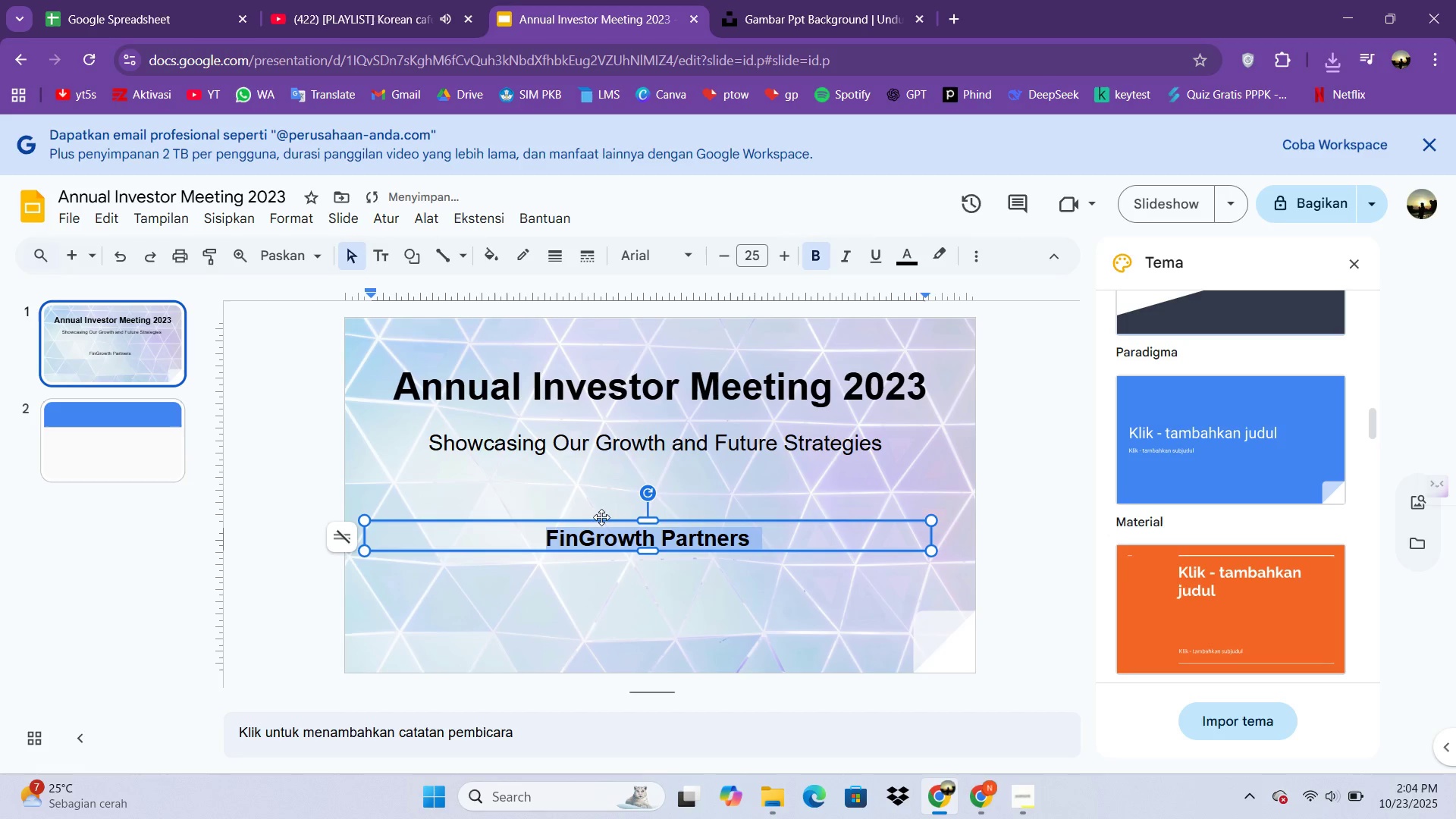 
left_click_drag(start_coordinate=[603, 519], to_coordinate=[613, 469])
 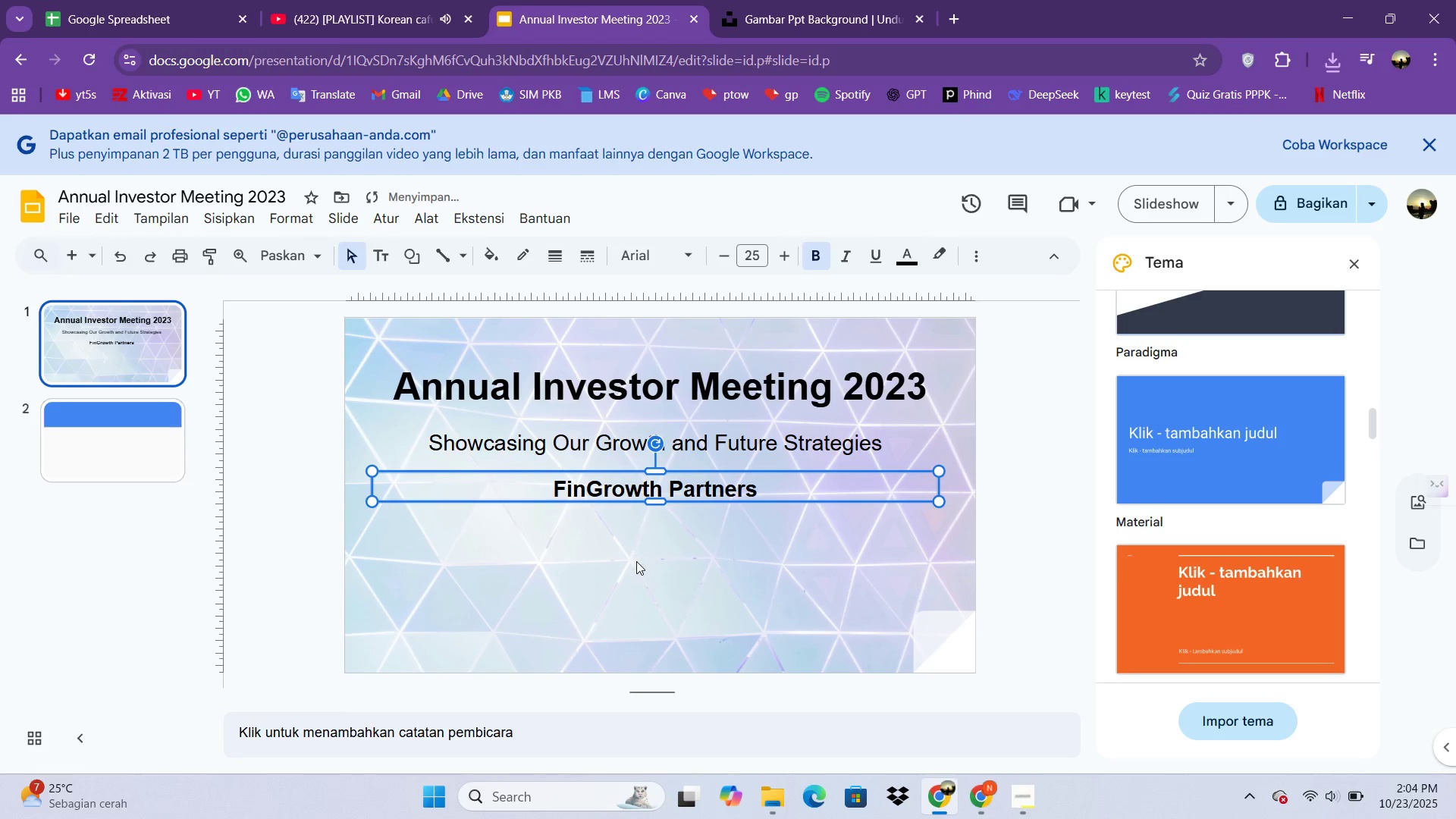 
left_click([636, 561])
 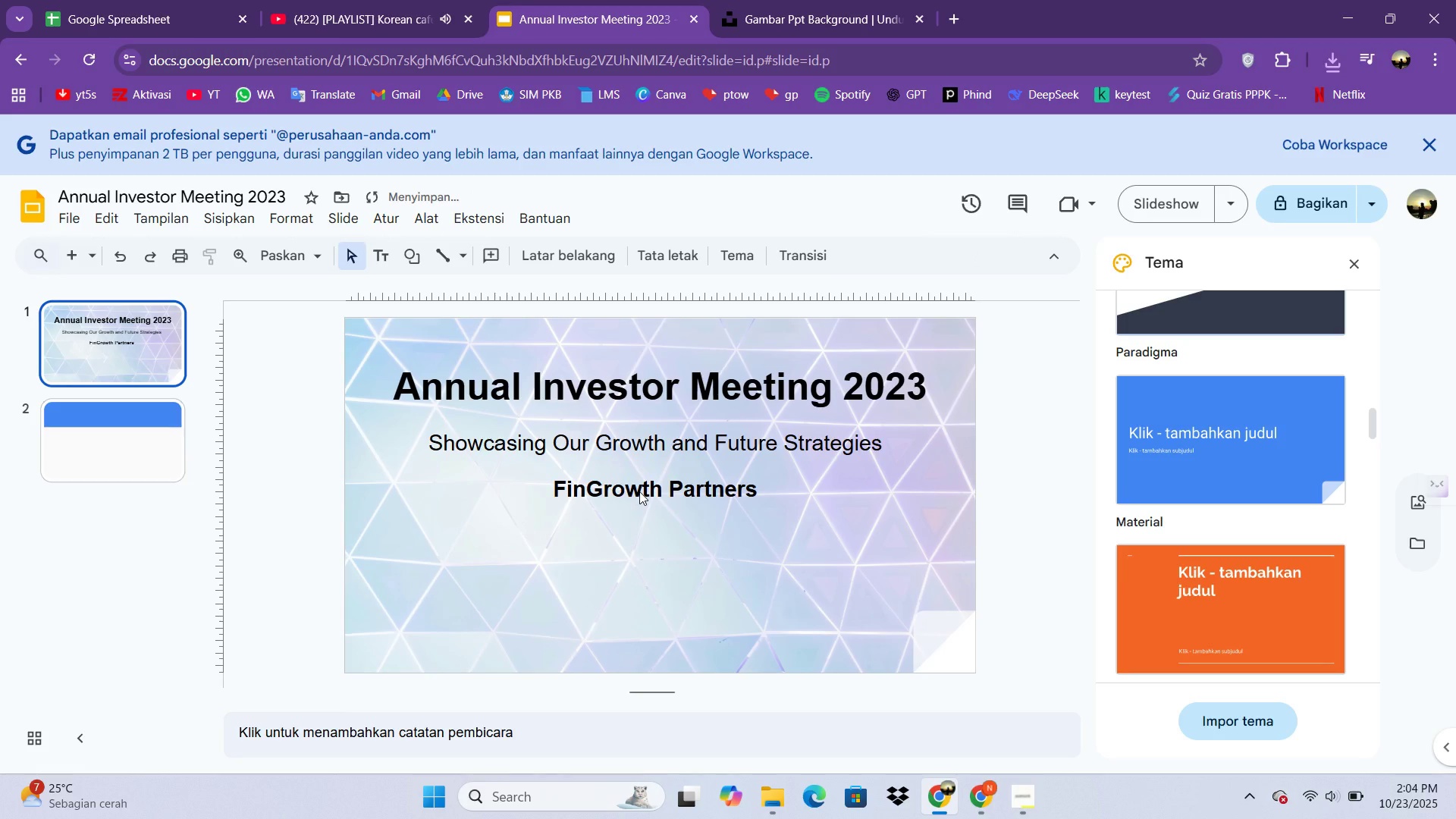 
left_click([639, 491])
 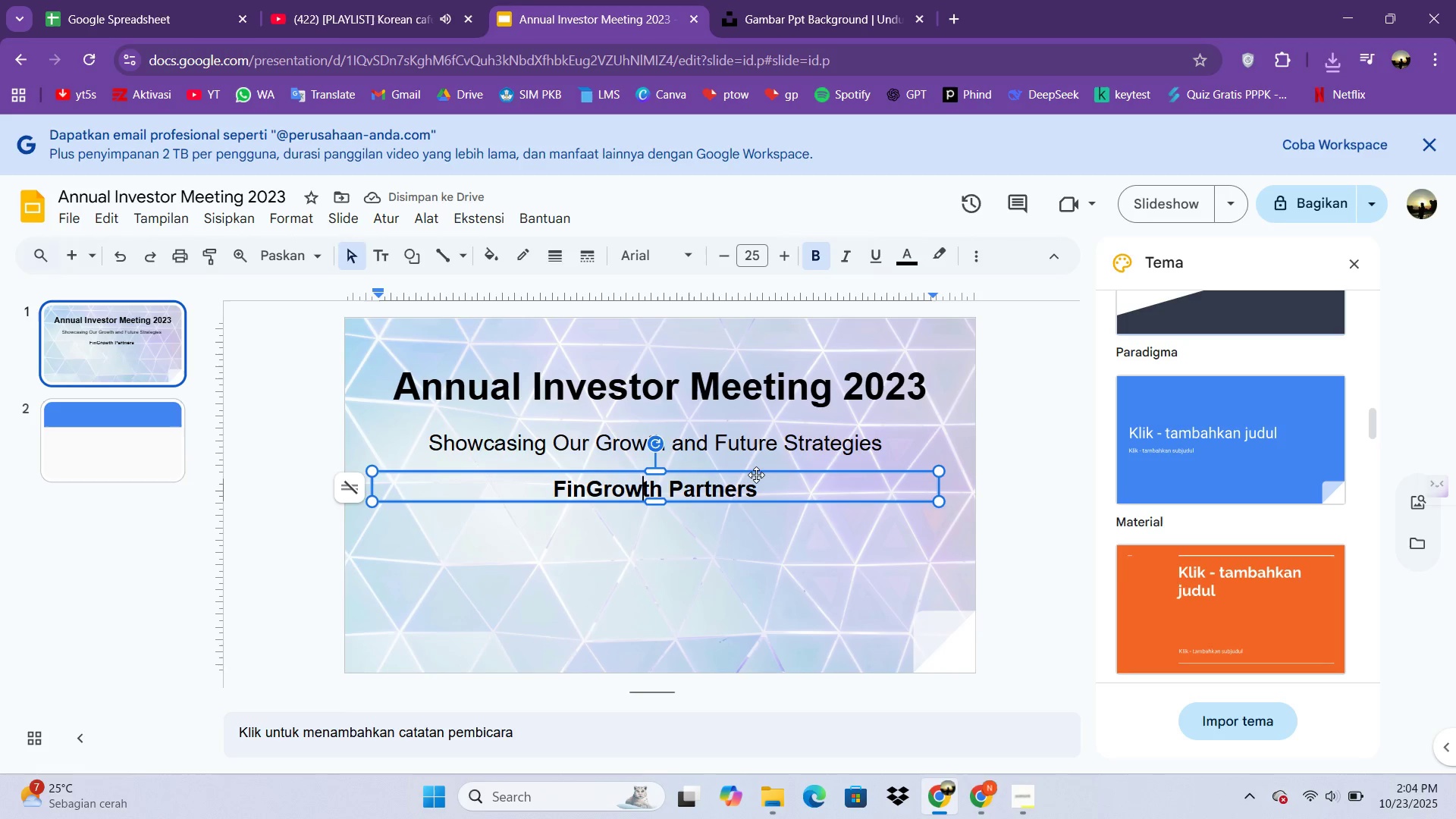 
left_click_drag(start_coordinate=[757, 475], to_coordinate=[764, 483])
 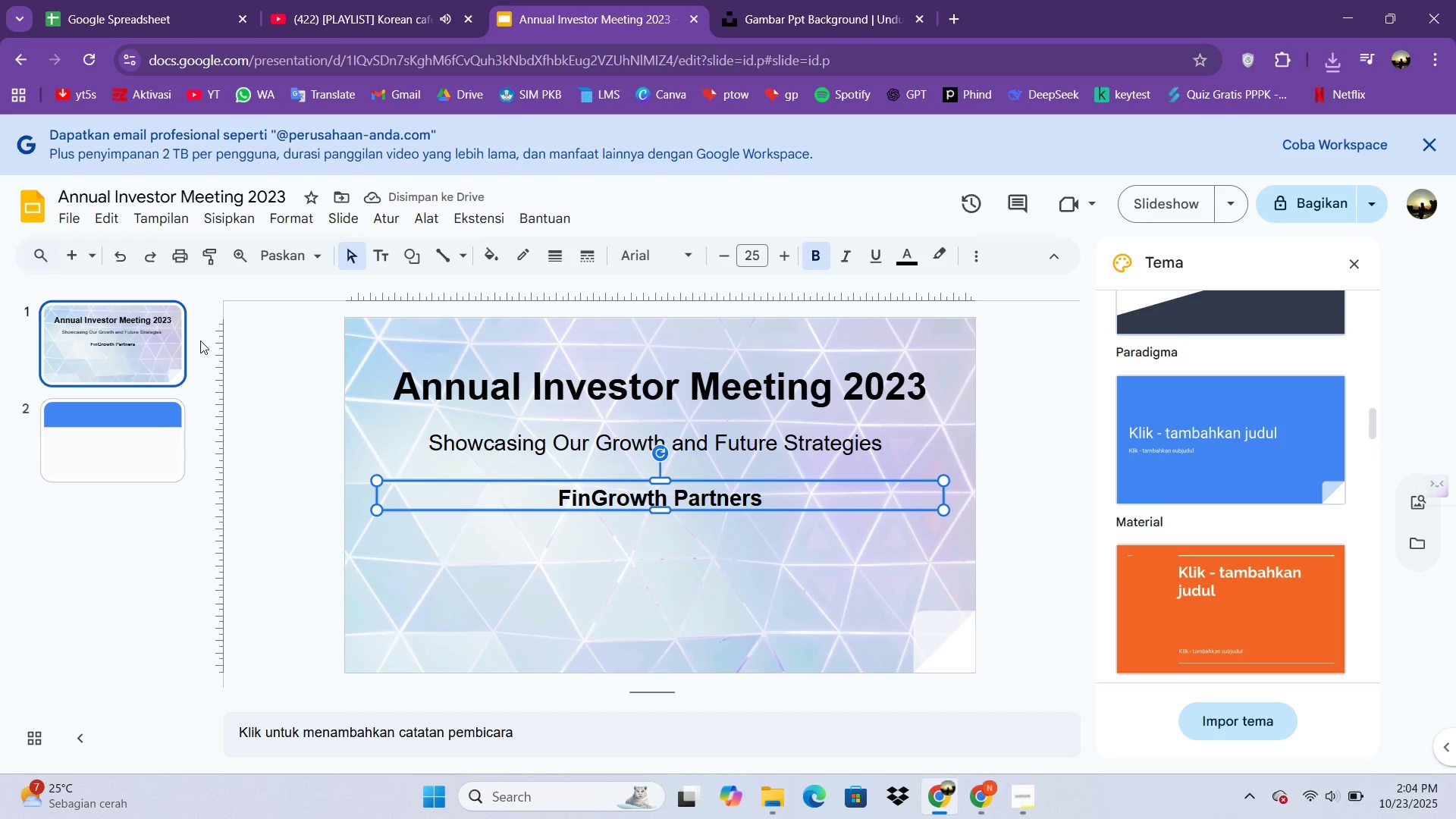 
wait(6.42)
 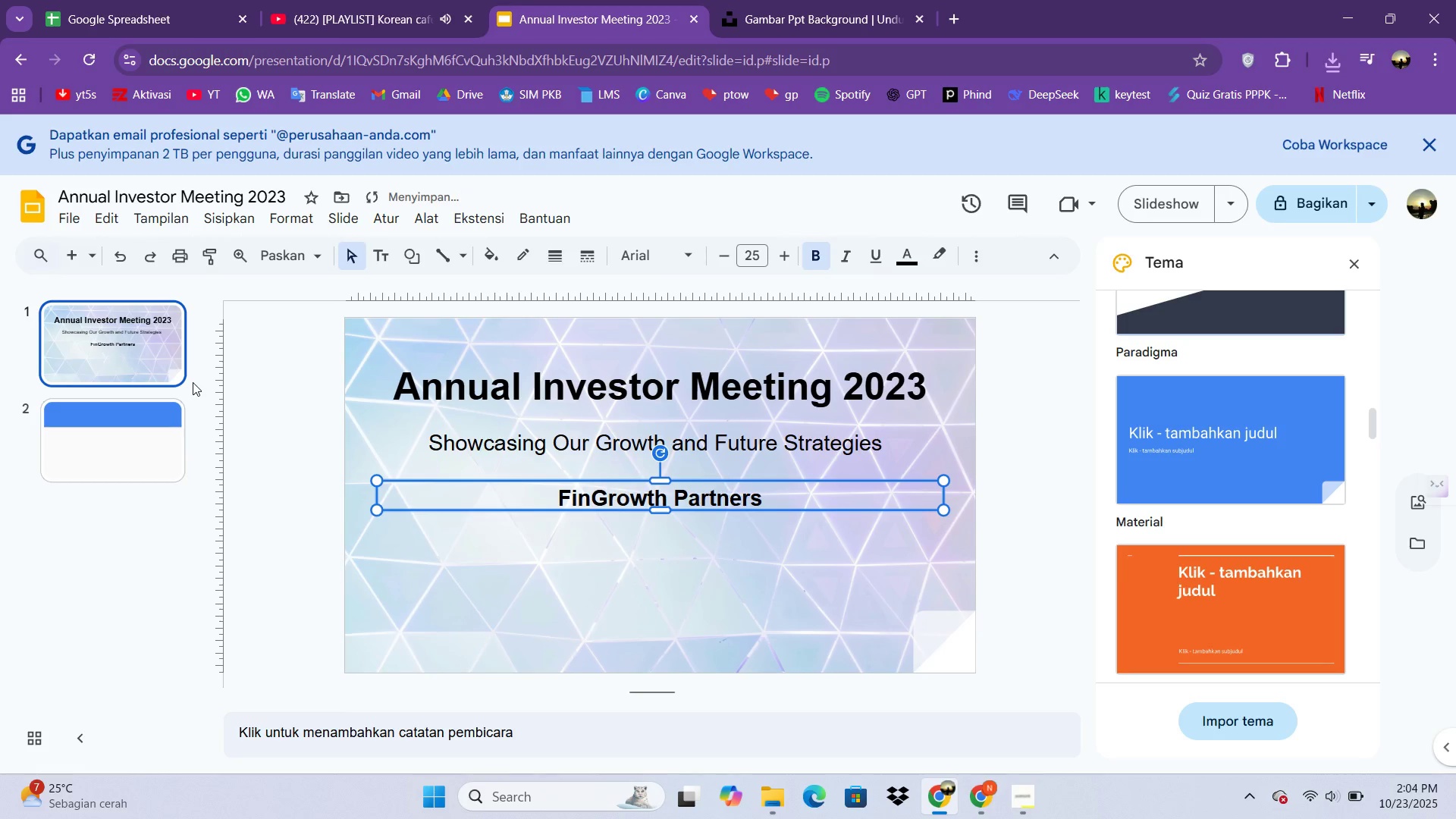 
left_click_drag(start_coordinate=[560, 355], to_coordinate=[562, 369])
 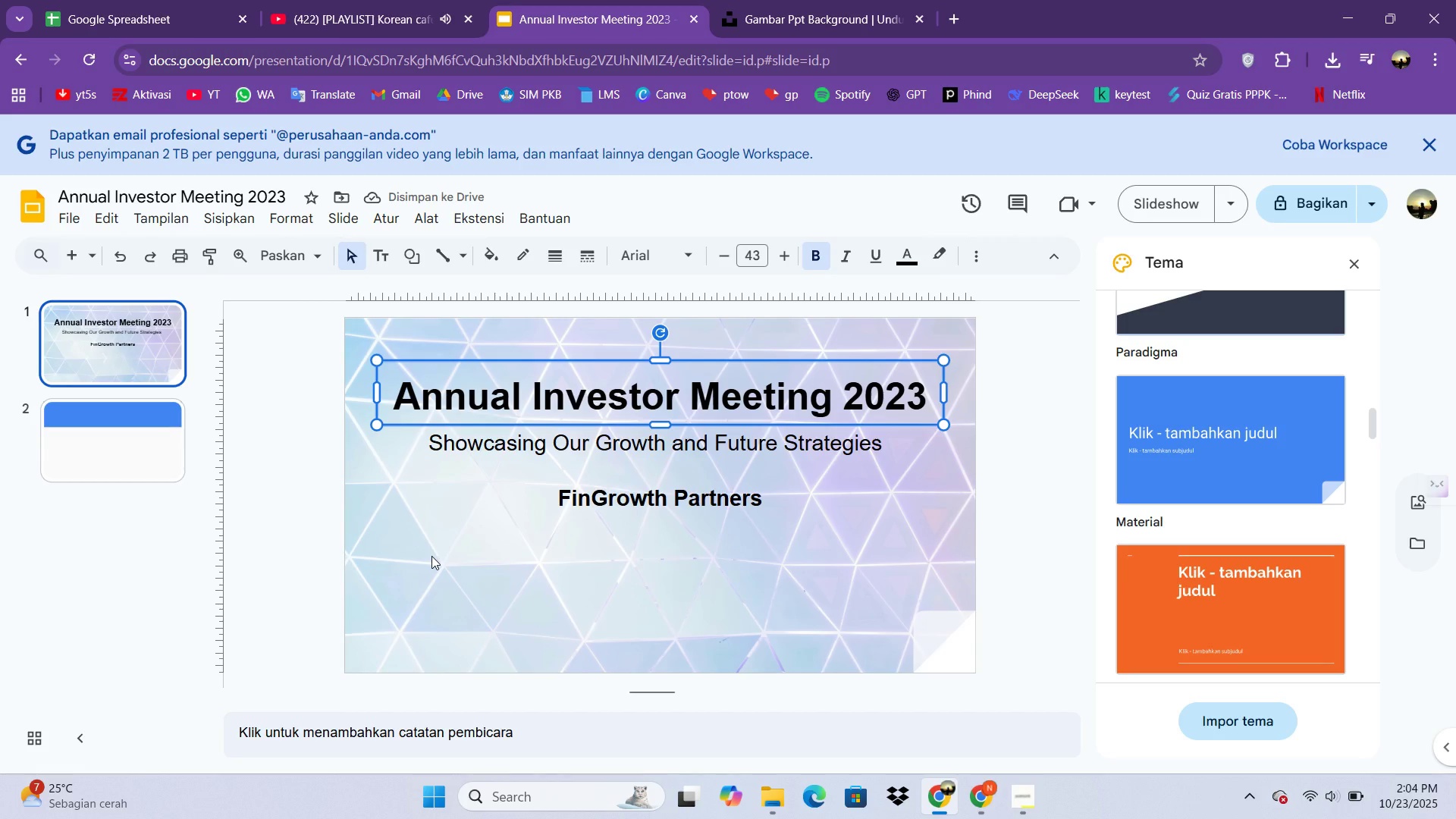 
wait(9.92)
 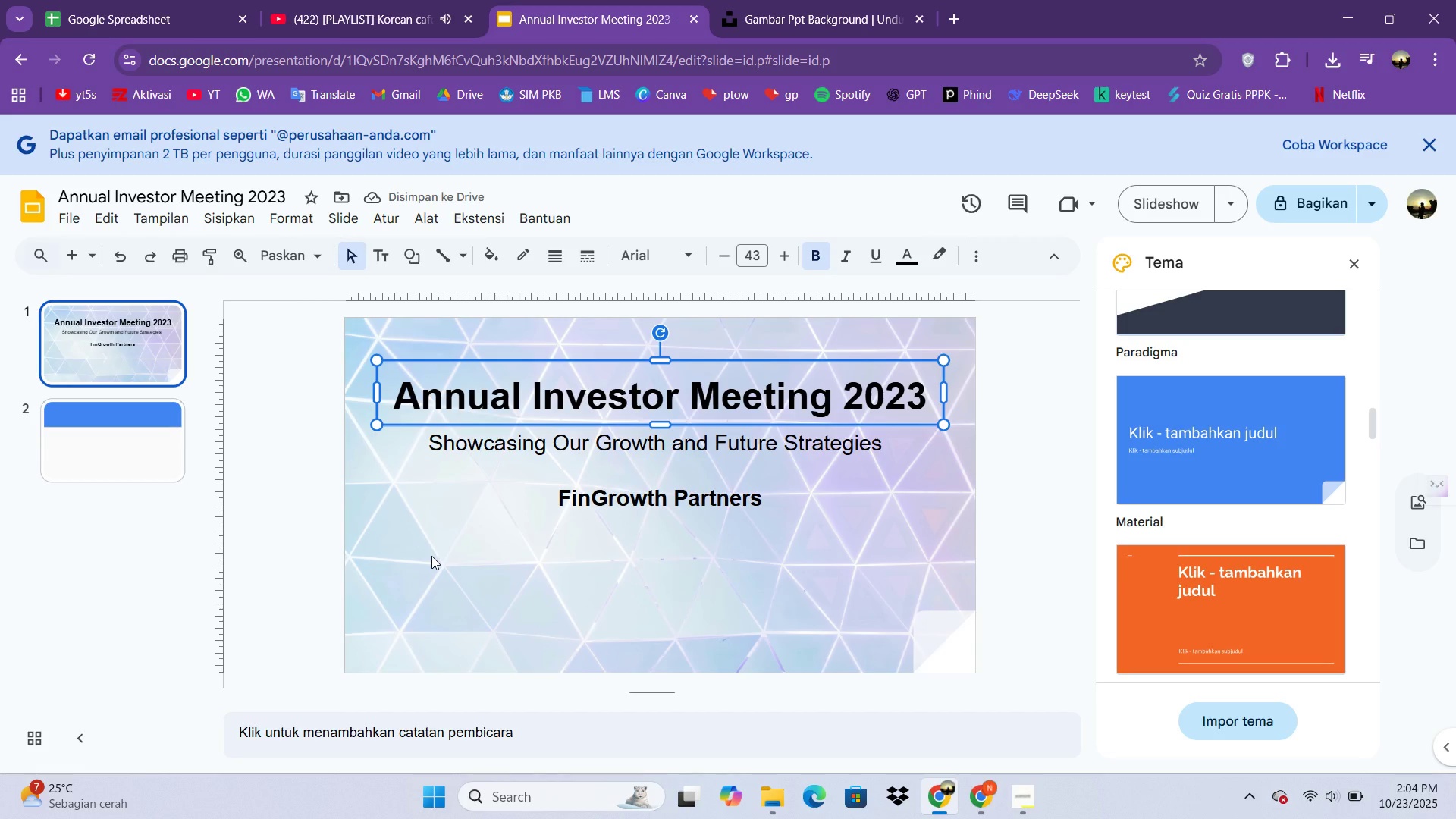 
scroll: coordinate [753, 249], scroll_direction: down, amount: 45.0
 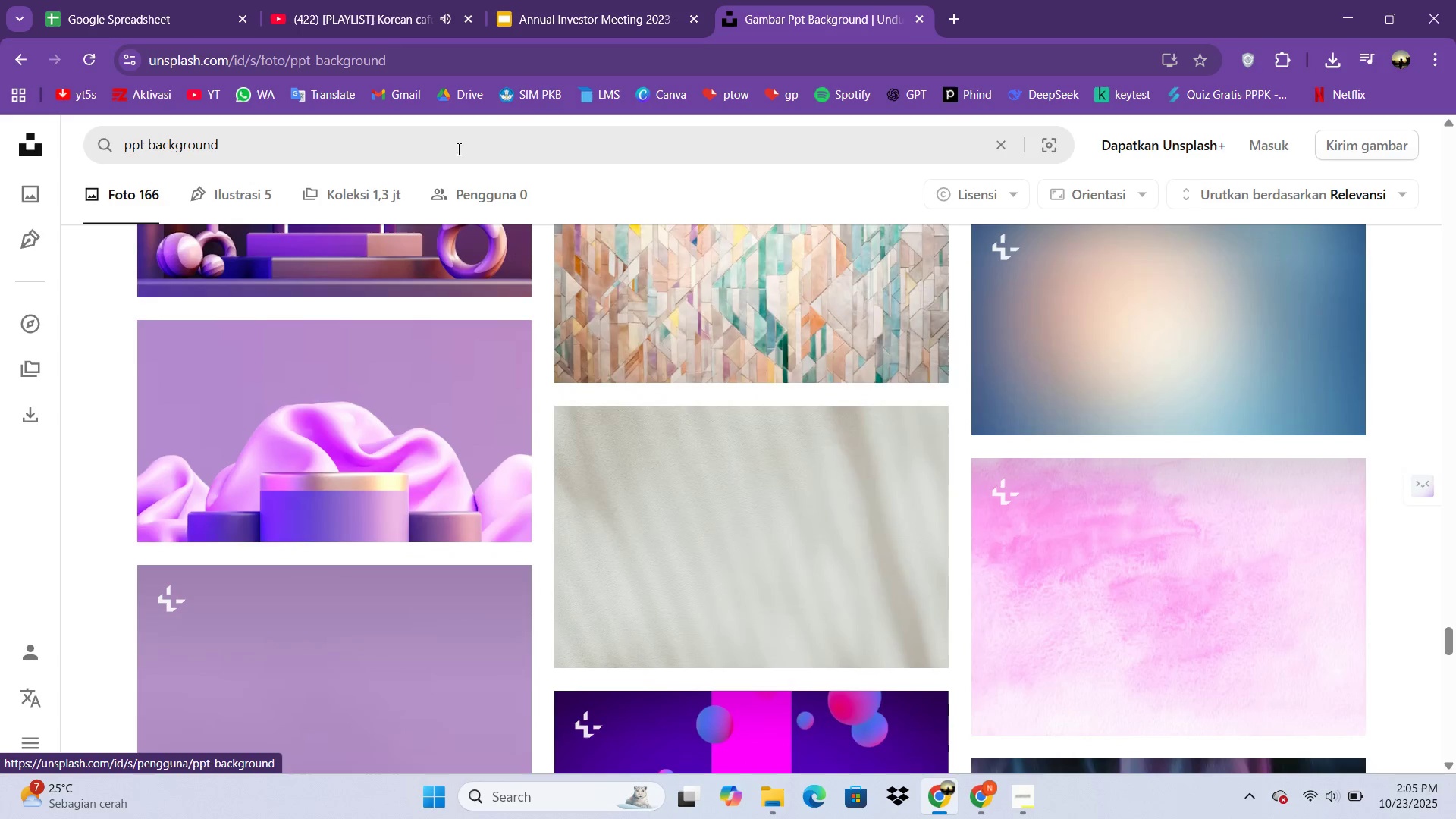 
left_click_drag(start_coordinate=[457, 148], to_coordinate=[104, 136])
 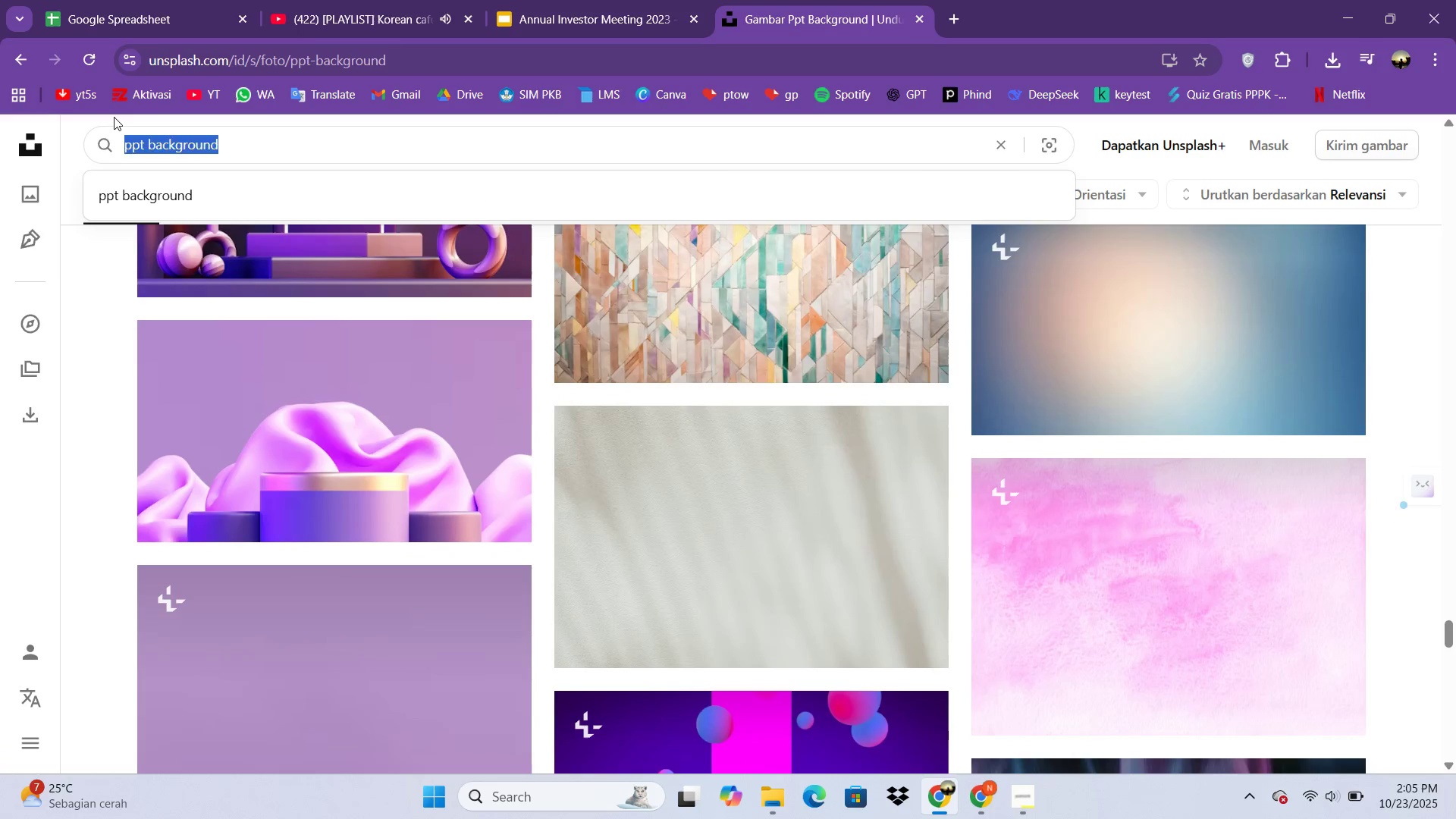 
type(abu abu)
 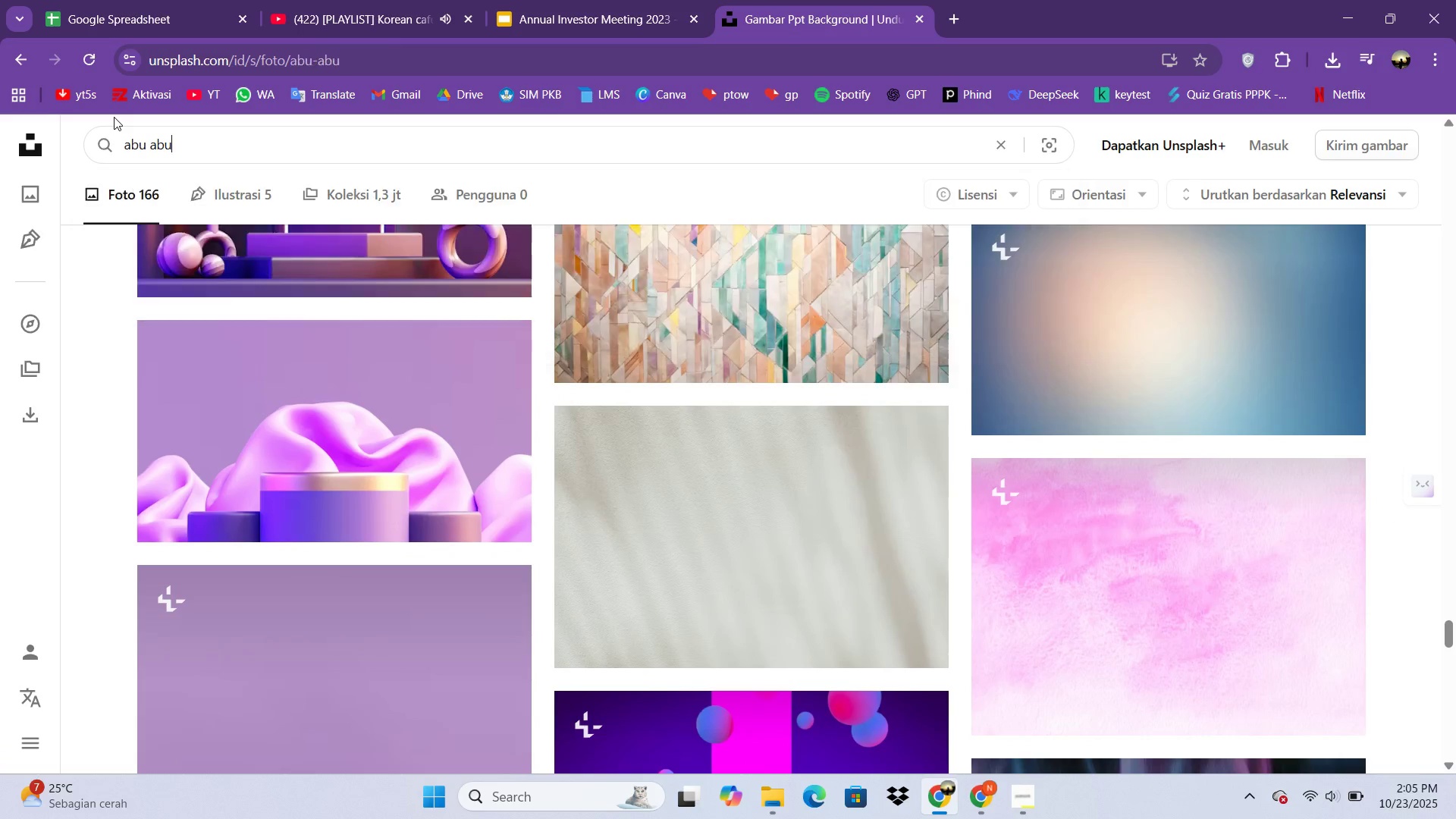 
key(Enter)
 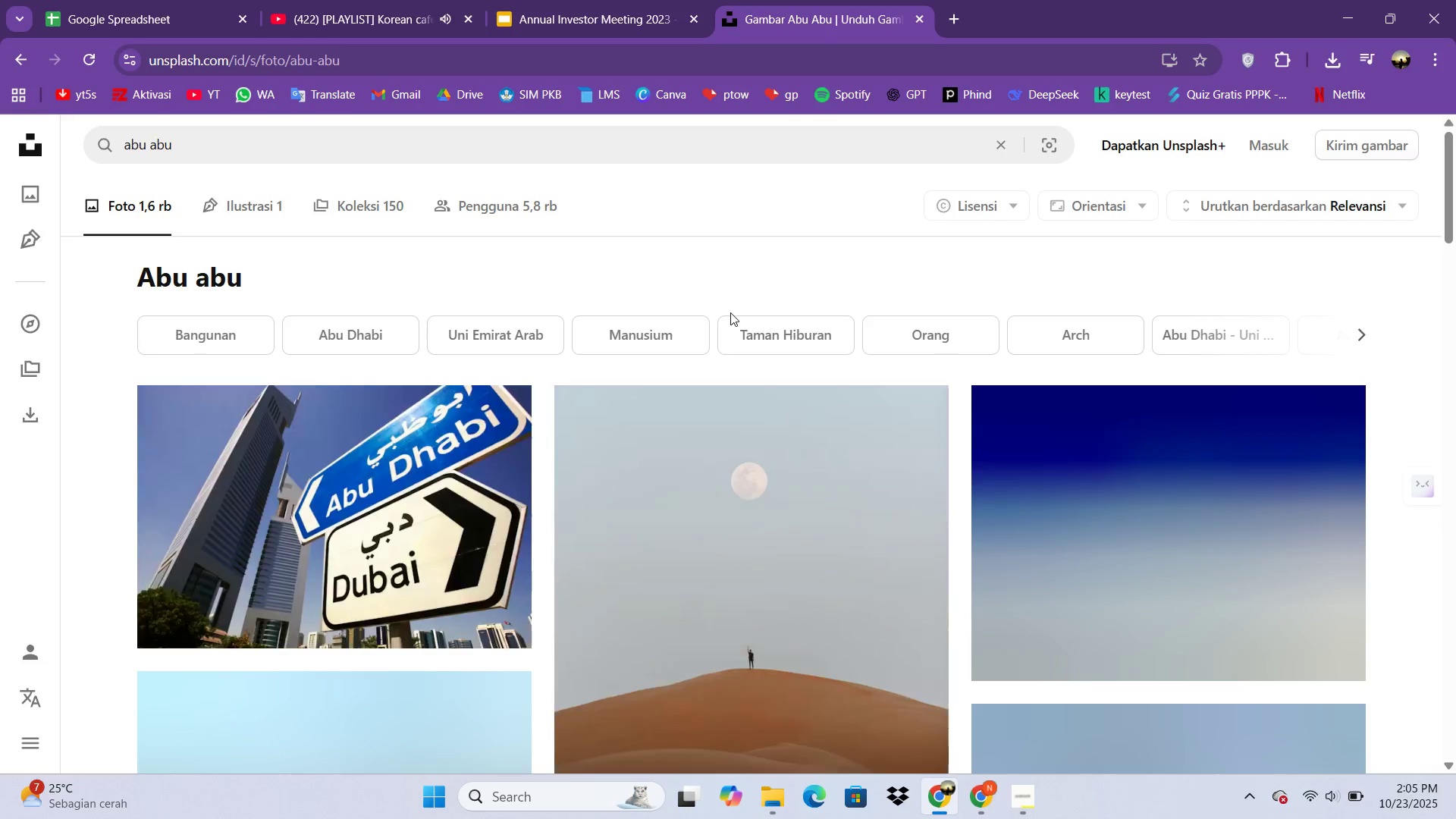 
scroll: coordinate [505, 273], scroll_direction: down, amount: 10.0
 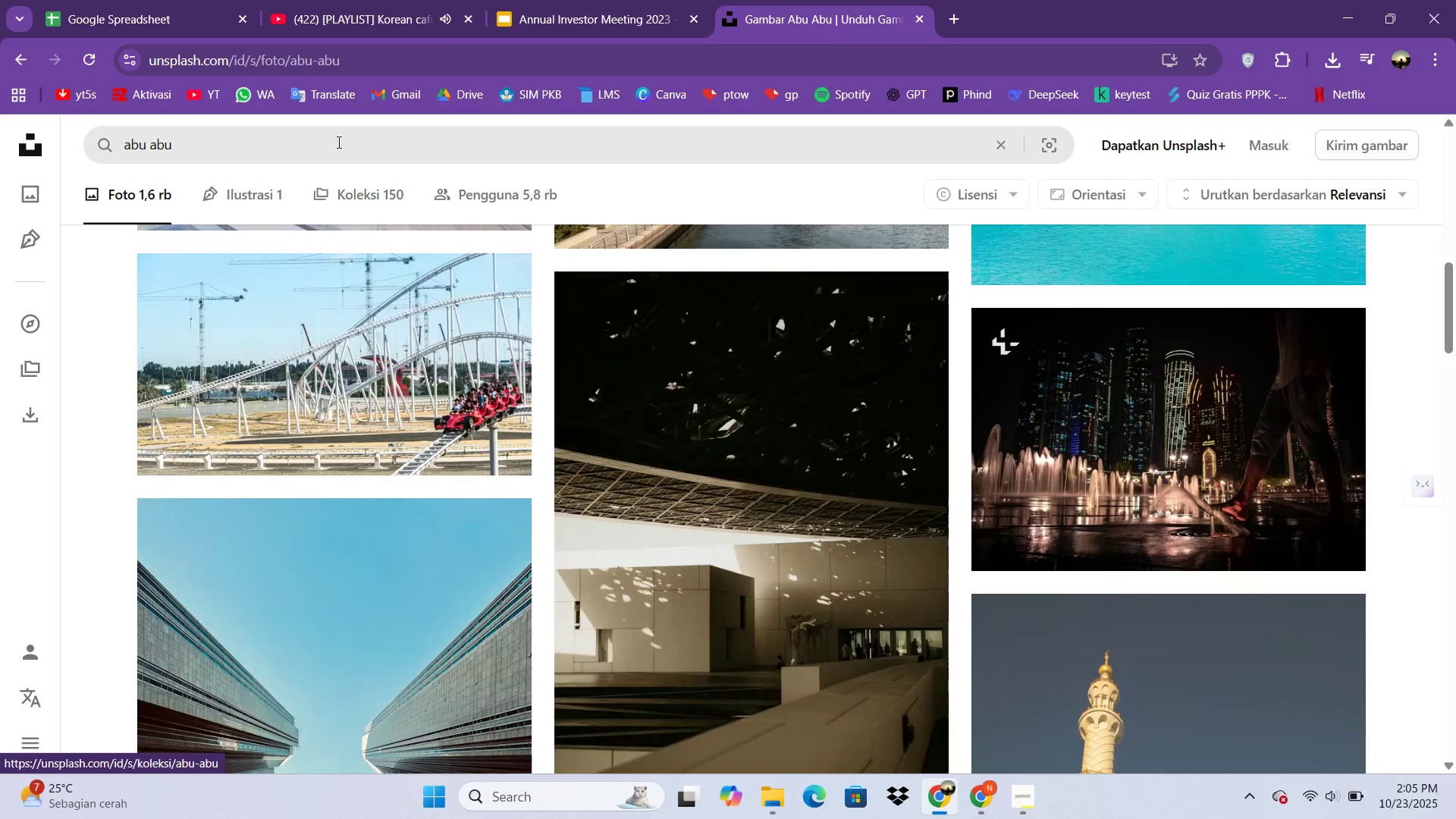 
left_click_drag(start_coordinate=[337, 142], to_coordinate=[96, 151])
 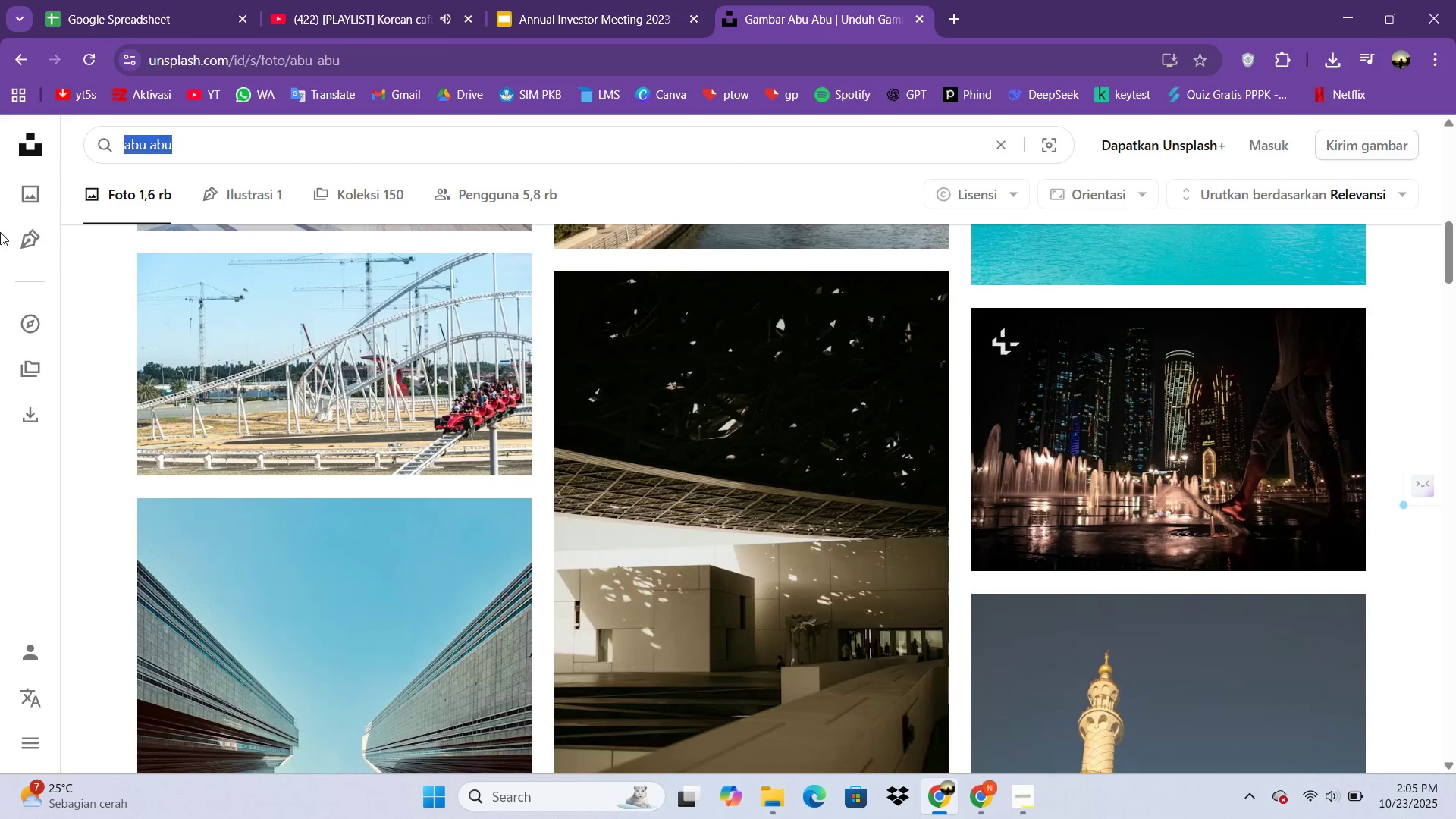 
type(putih)
 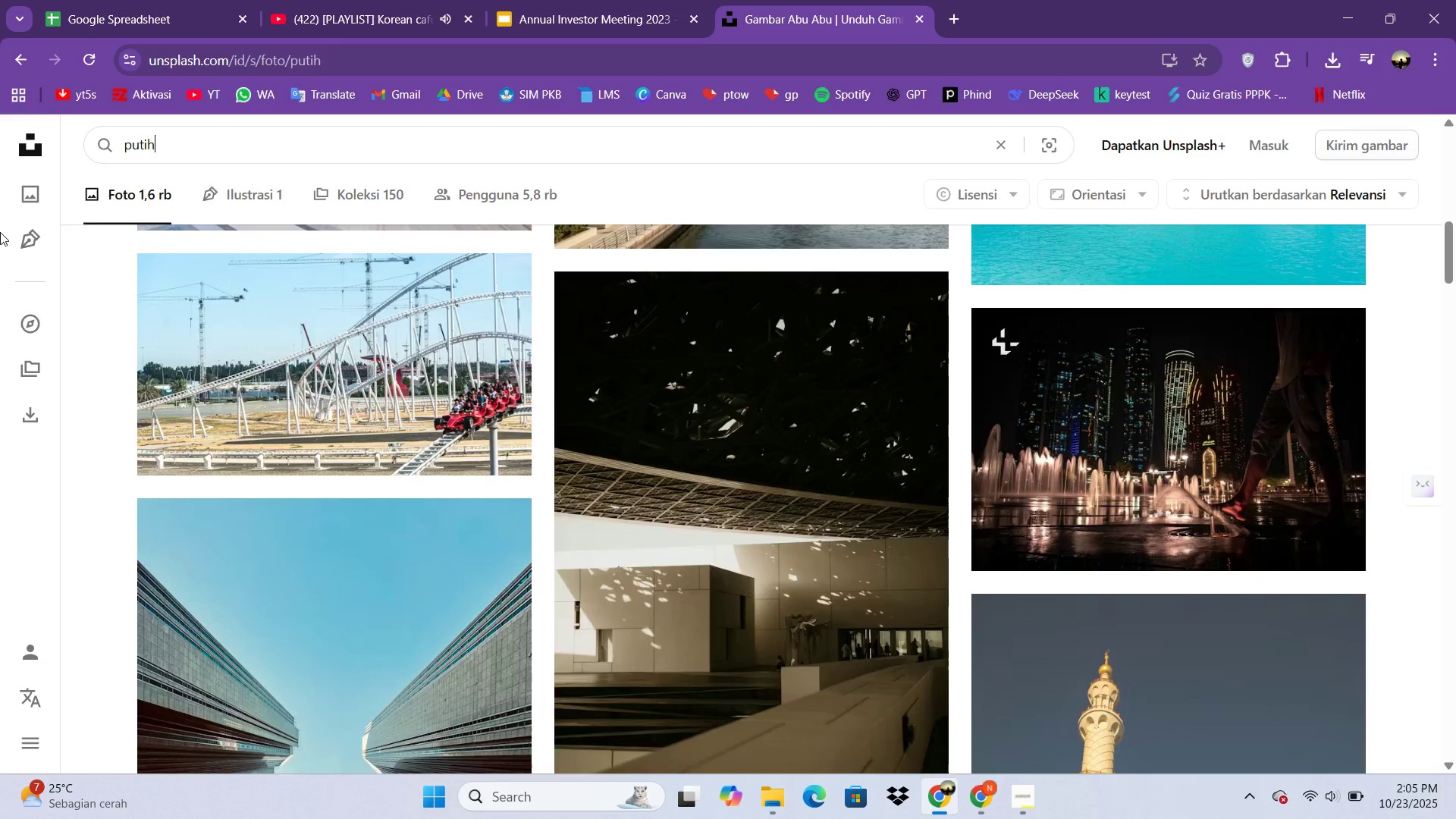 
key(Enter)
 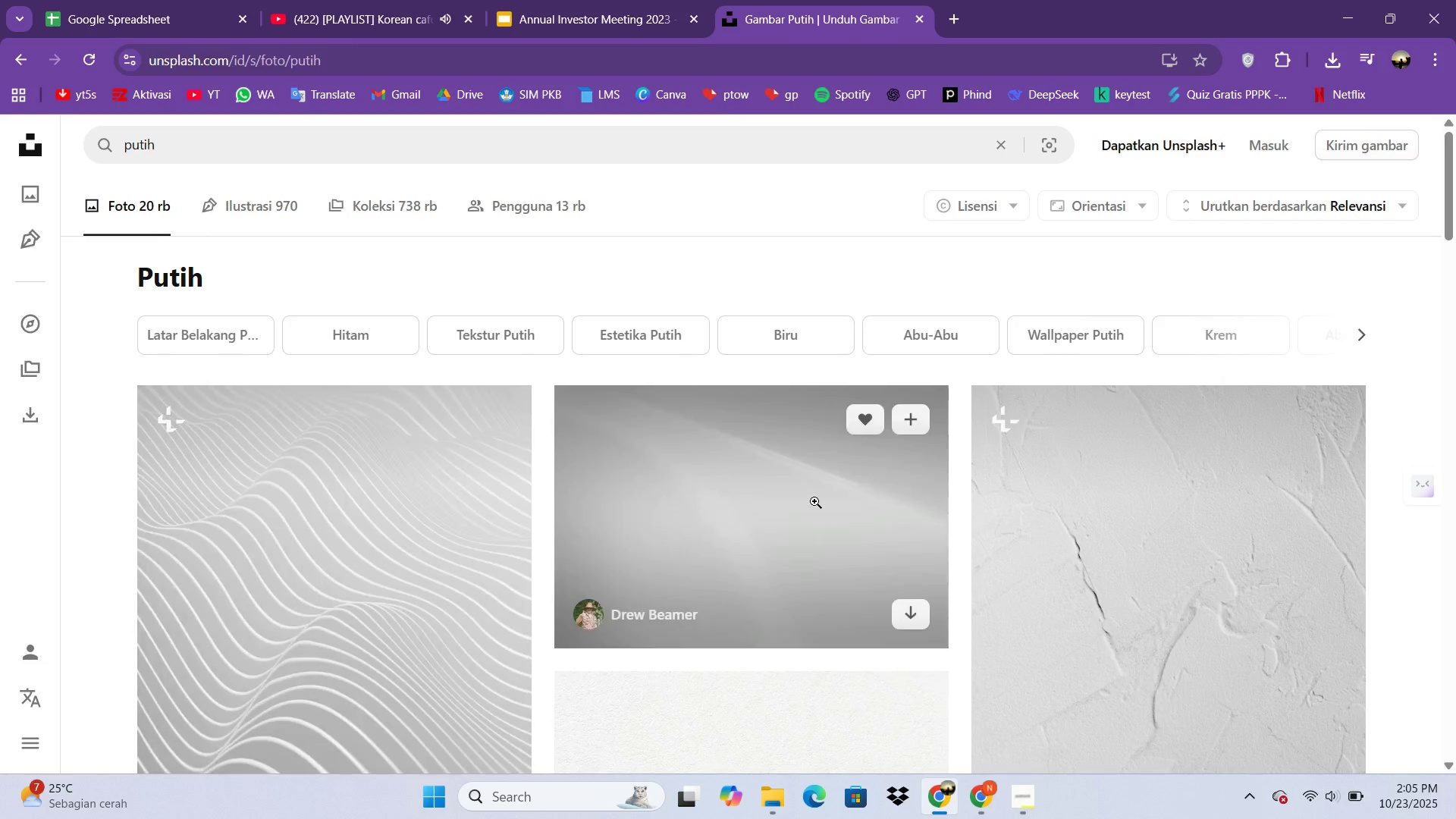 
scroll: coordinate [818, 520], scroll_direction: none, amount: 0.0
 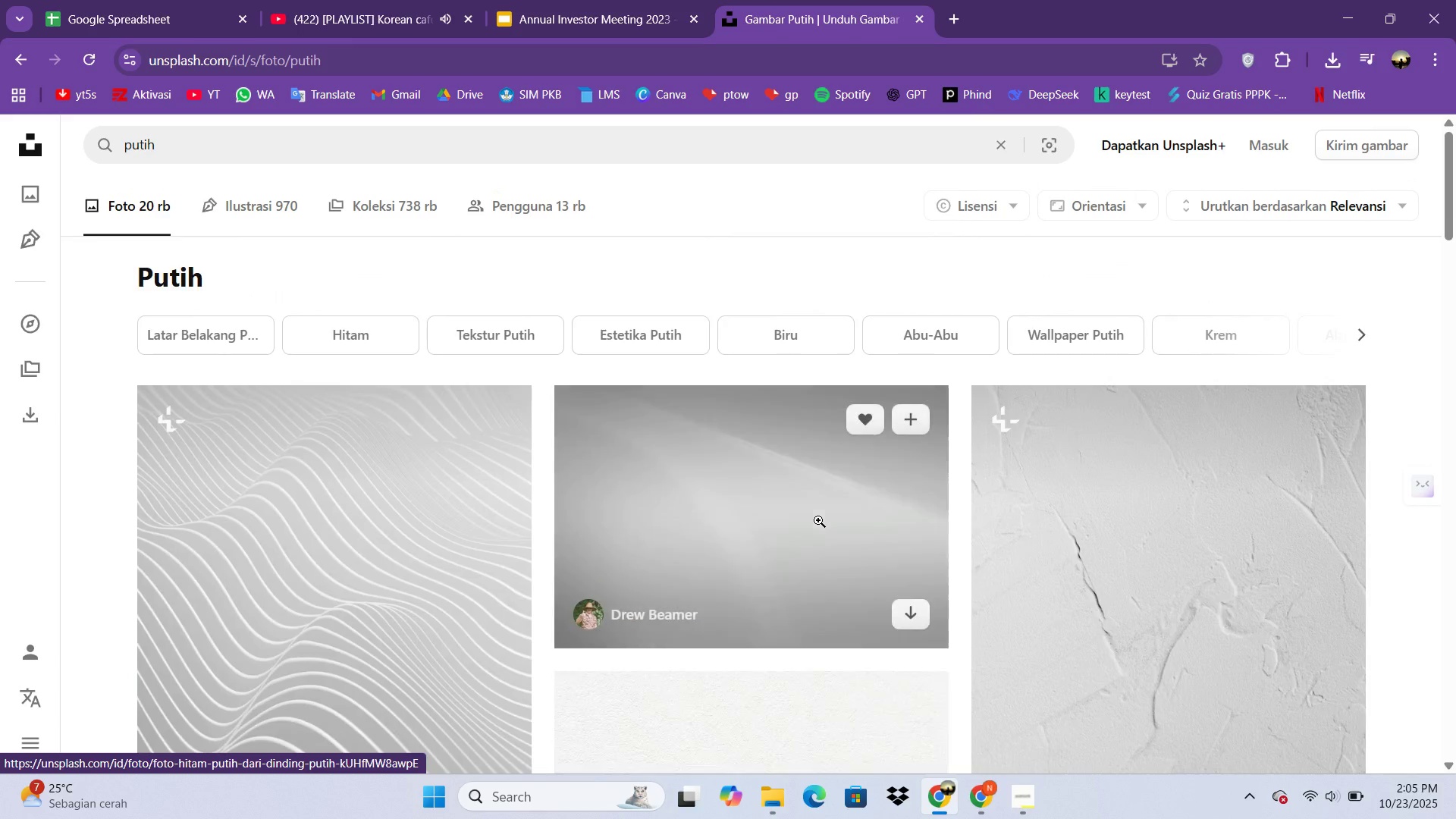 
scroll: coordinate [830, 516], scroll_direction: up, amount: 2.0
 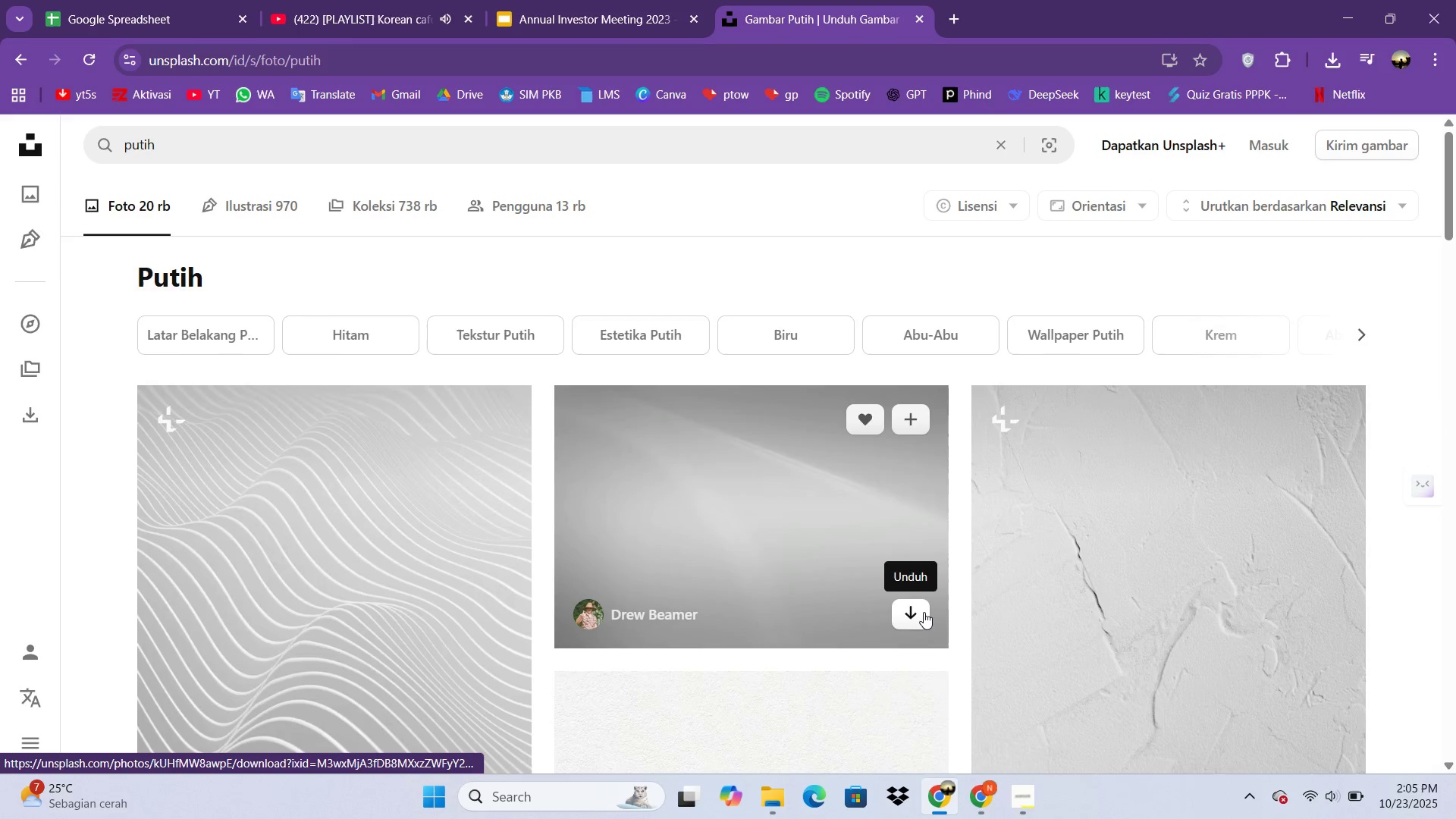 
left_click([924, 612])
 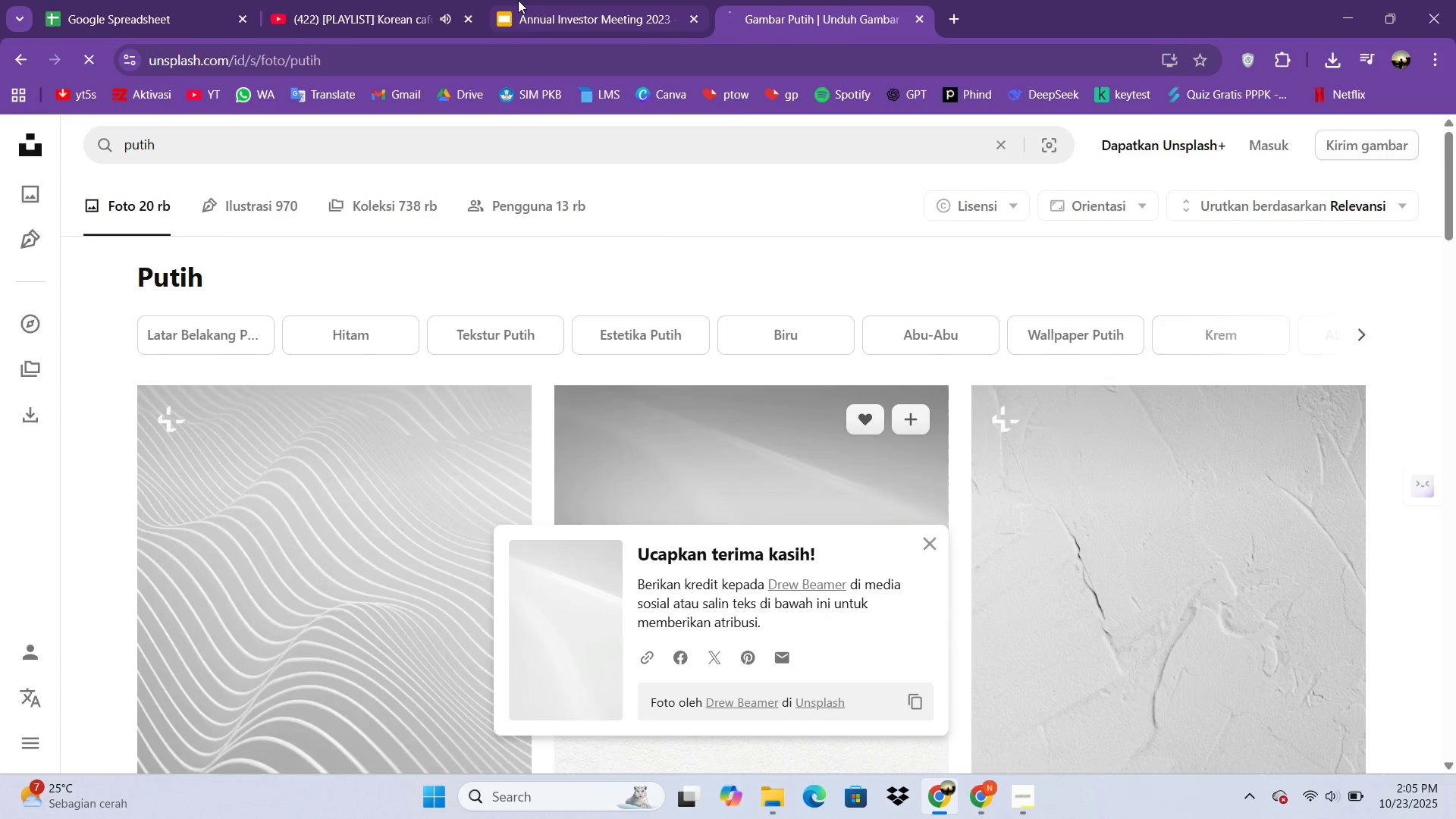 
left_click([518, 0])
 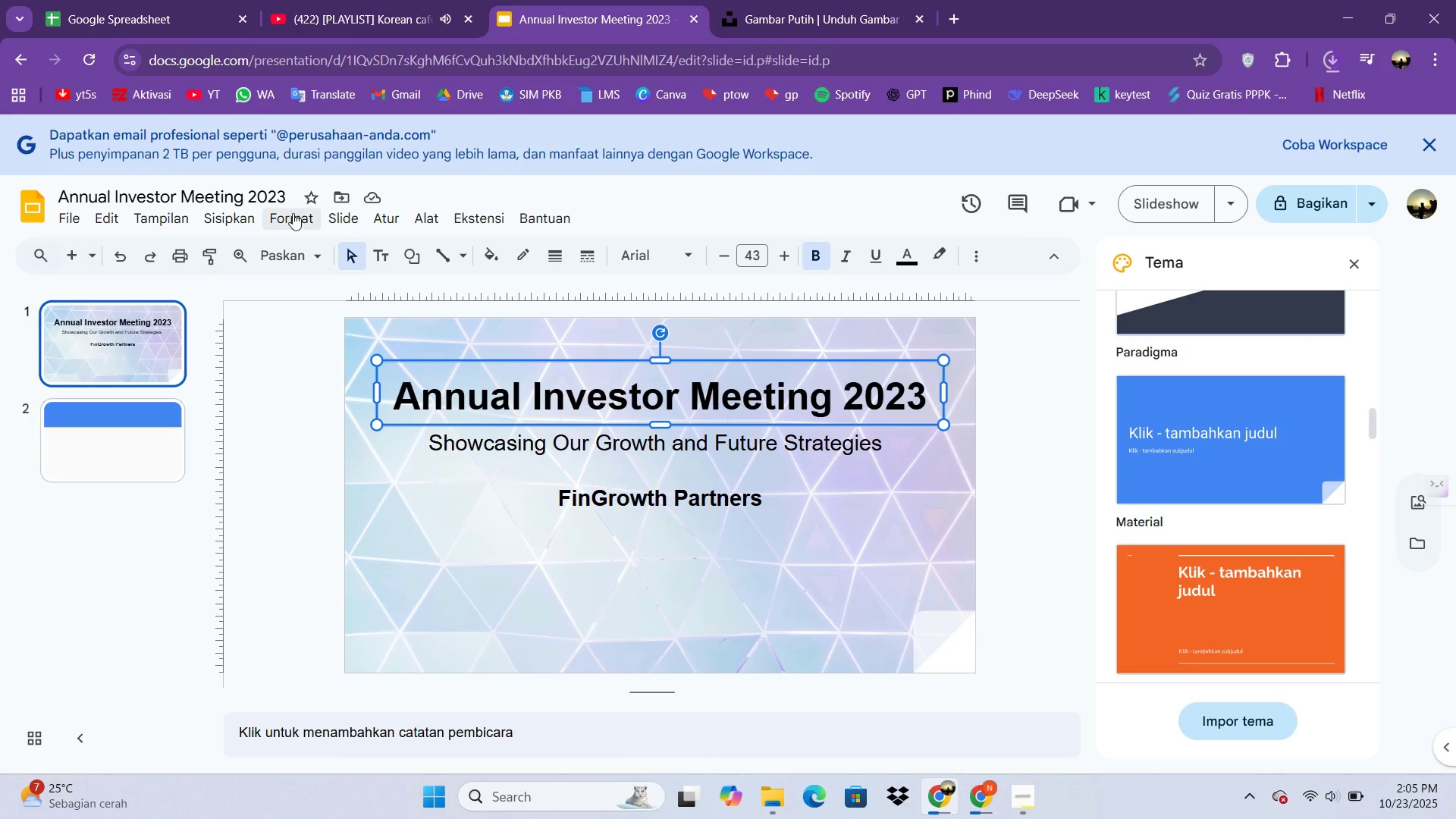 
left_click([293, 215])
 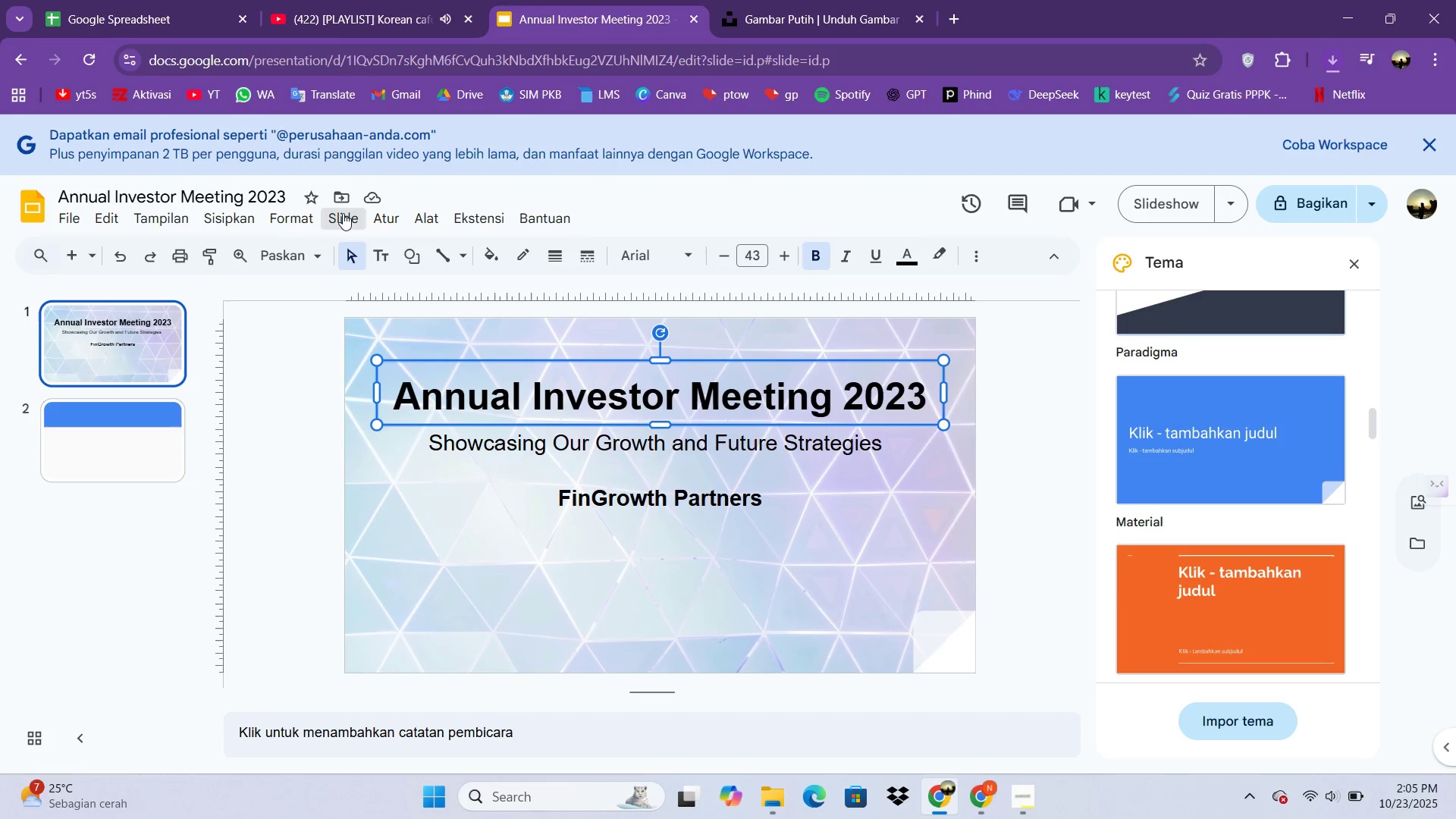 
double_click([347, 215])
 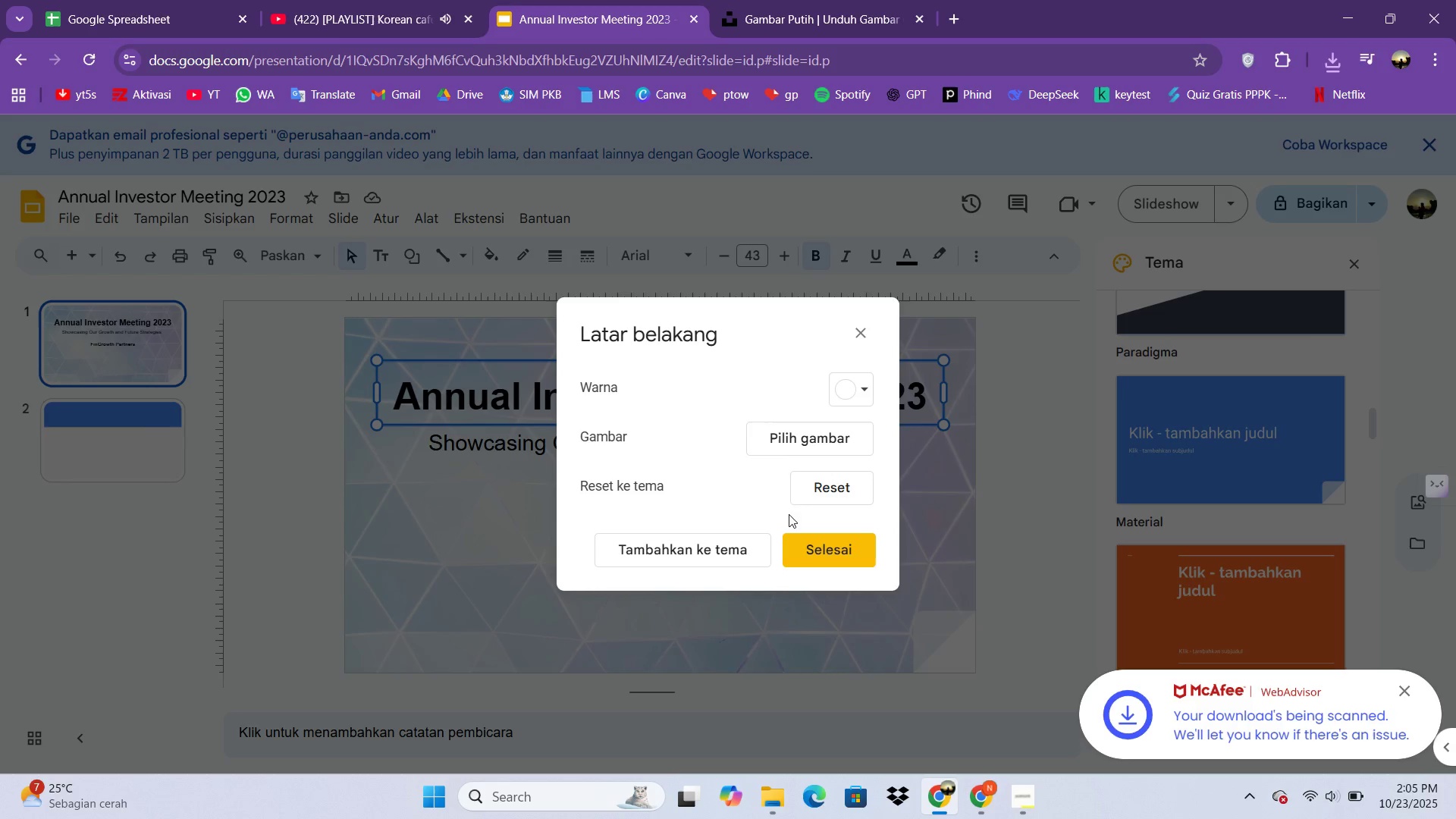 
left_click([786, 435])
 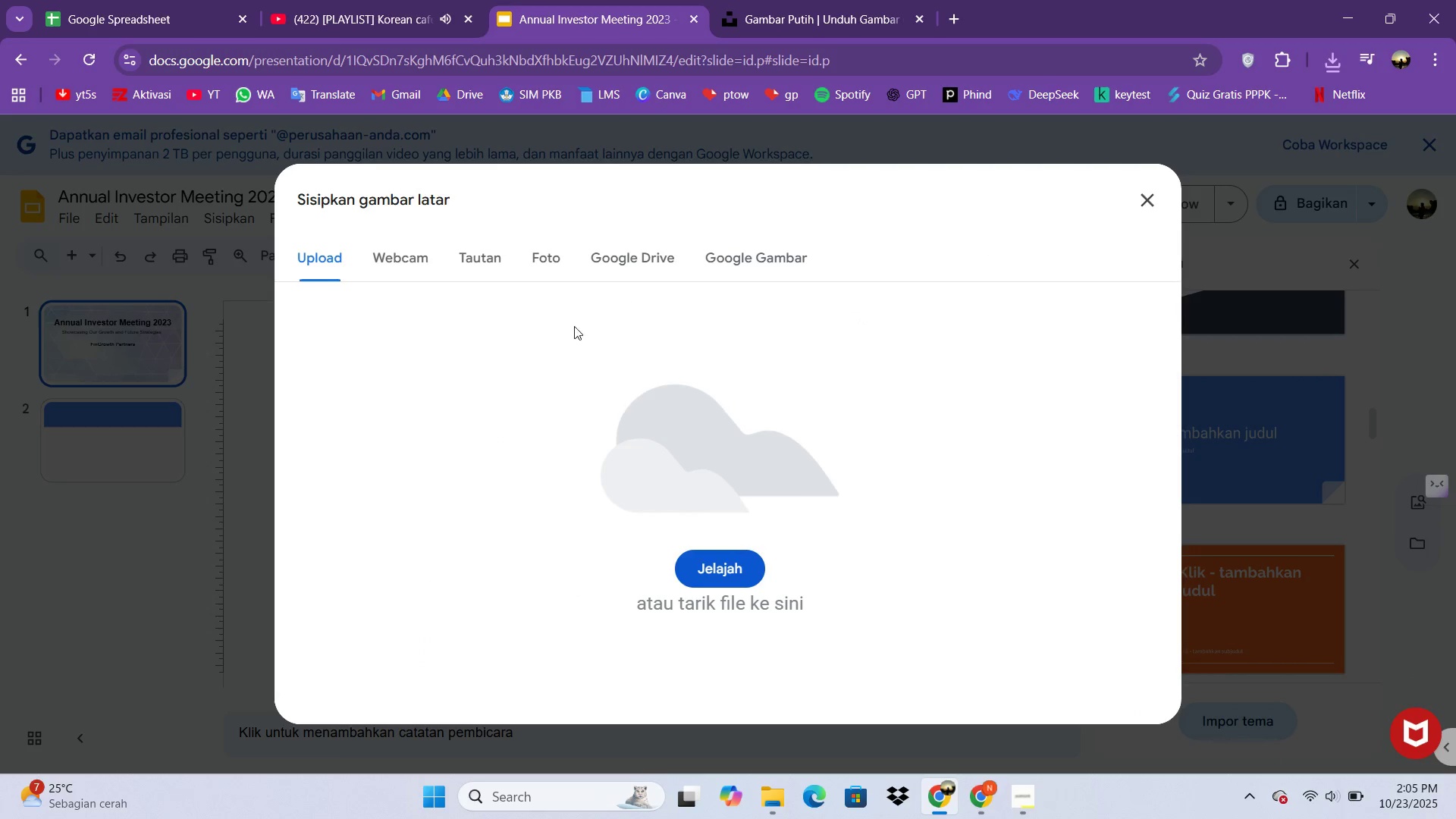 
left_click([686, 570])
 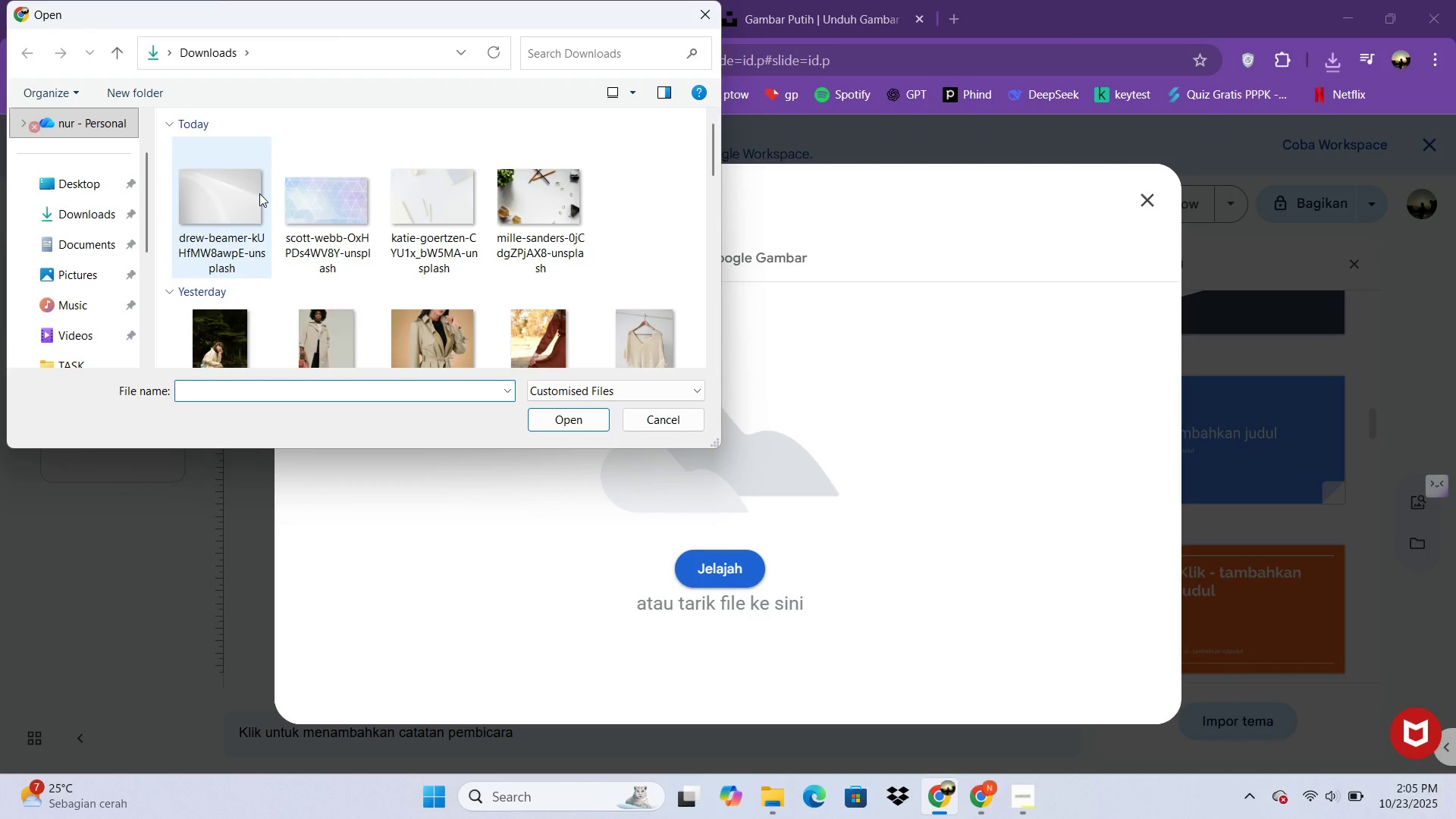 
double_click([258, 193])
 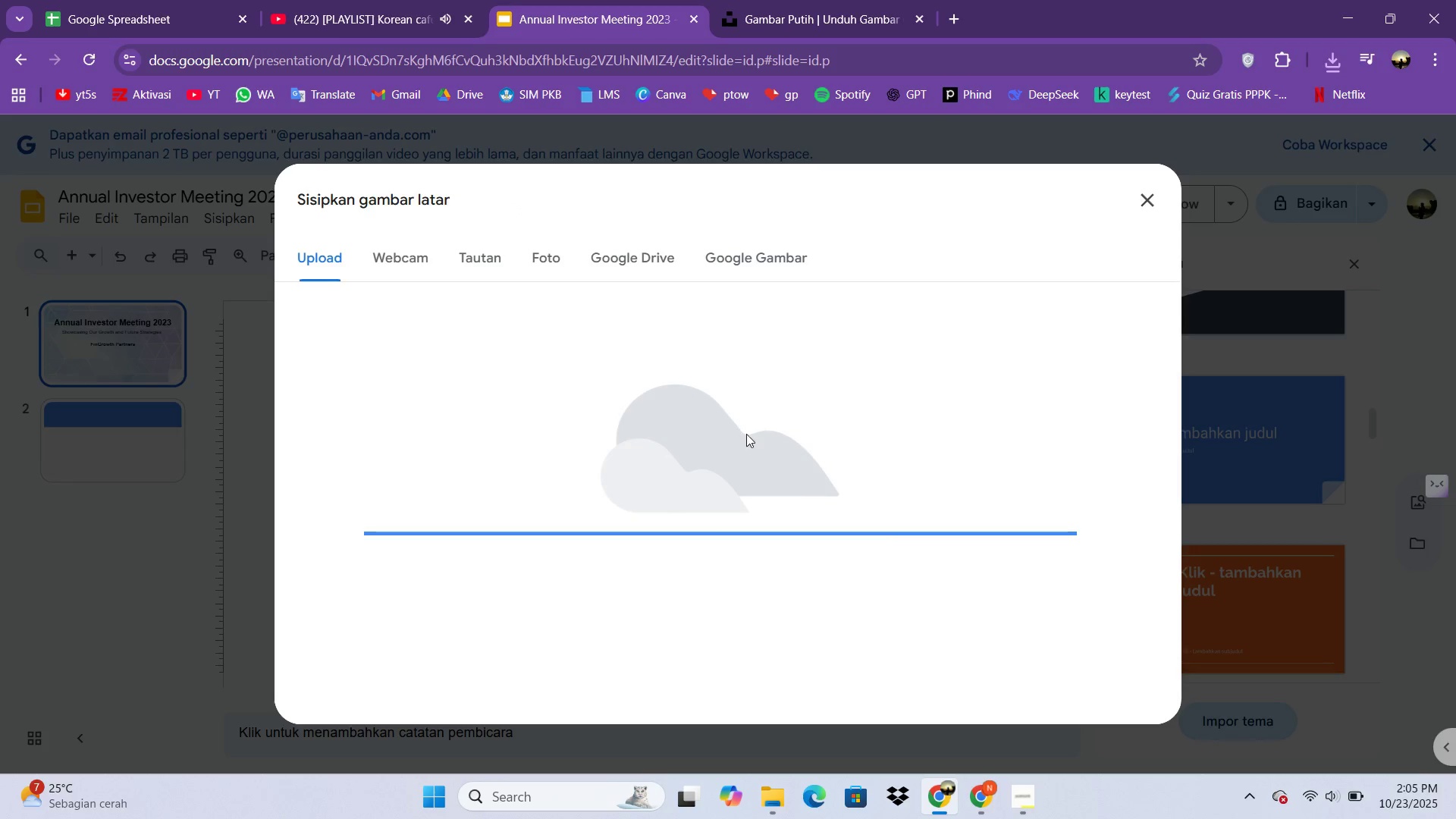 
wait(7.07)
 